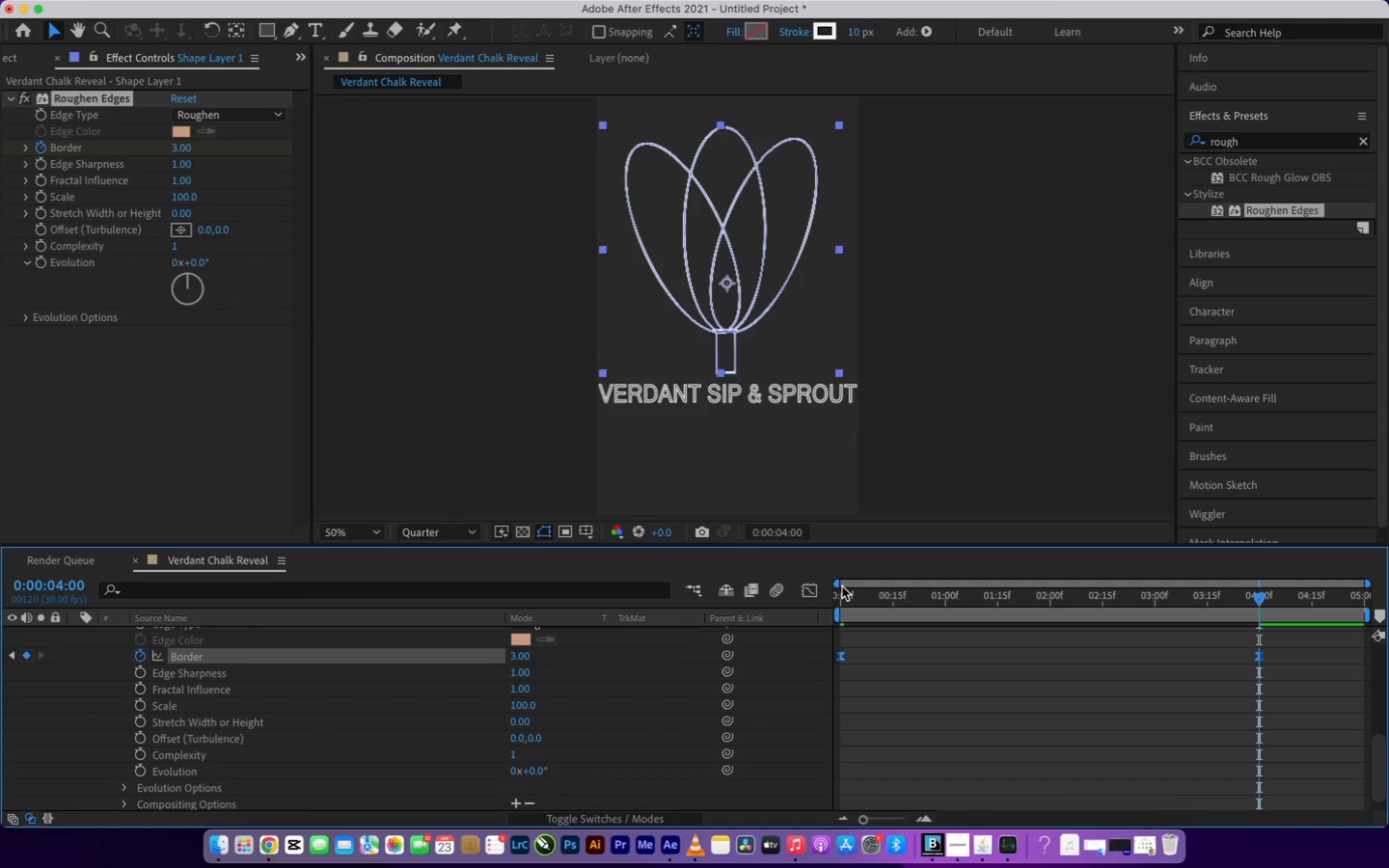 
left_click([840, 588])
 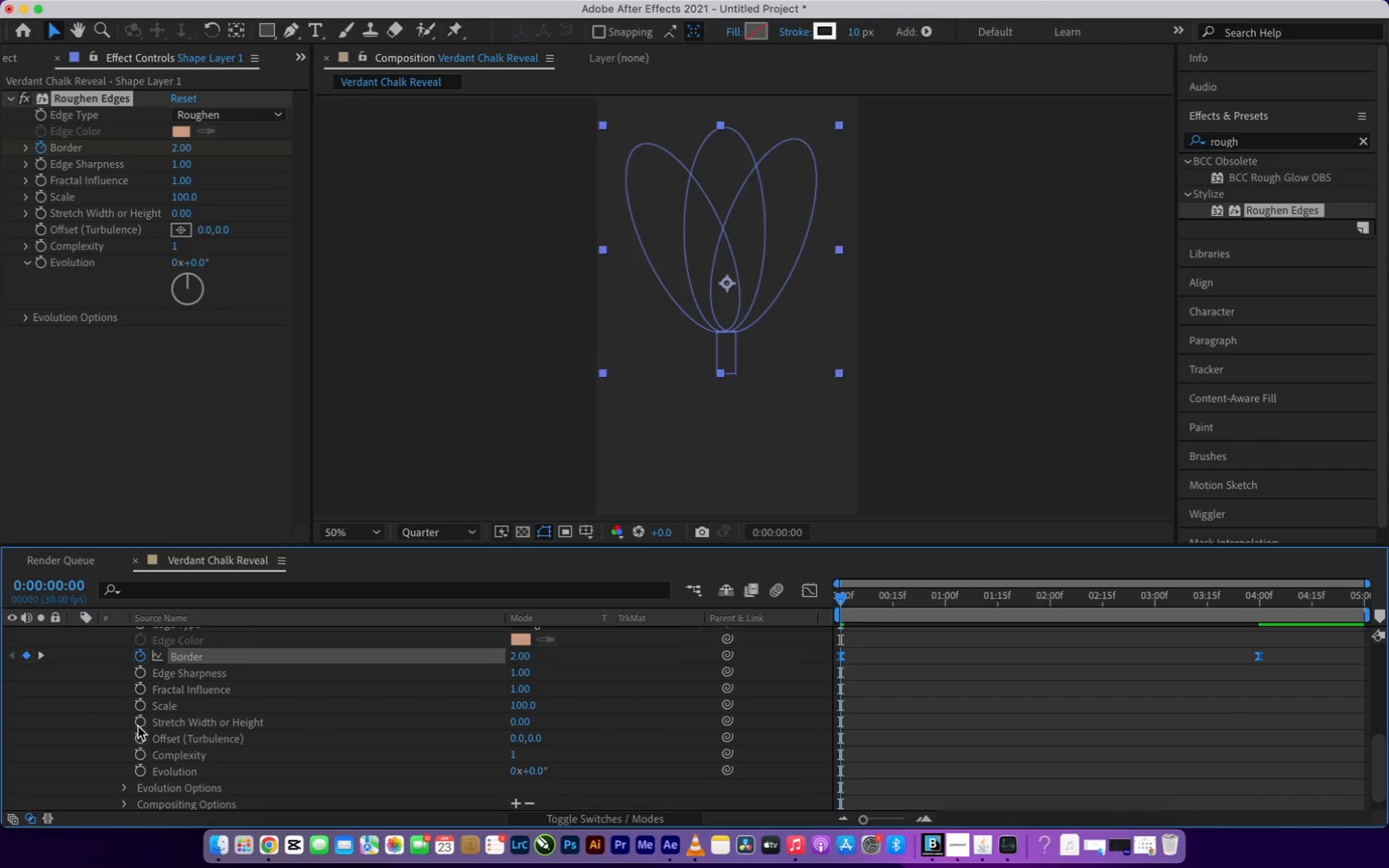 
left_click([140, 706])
 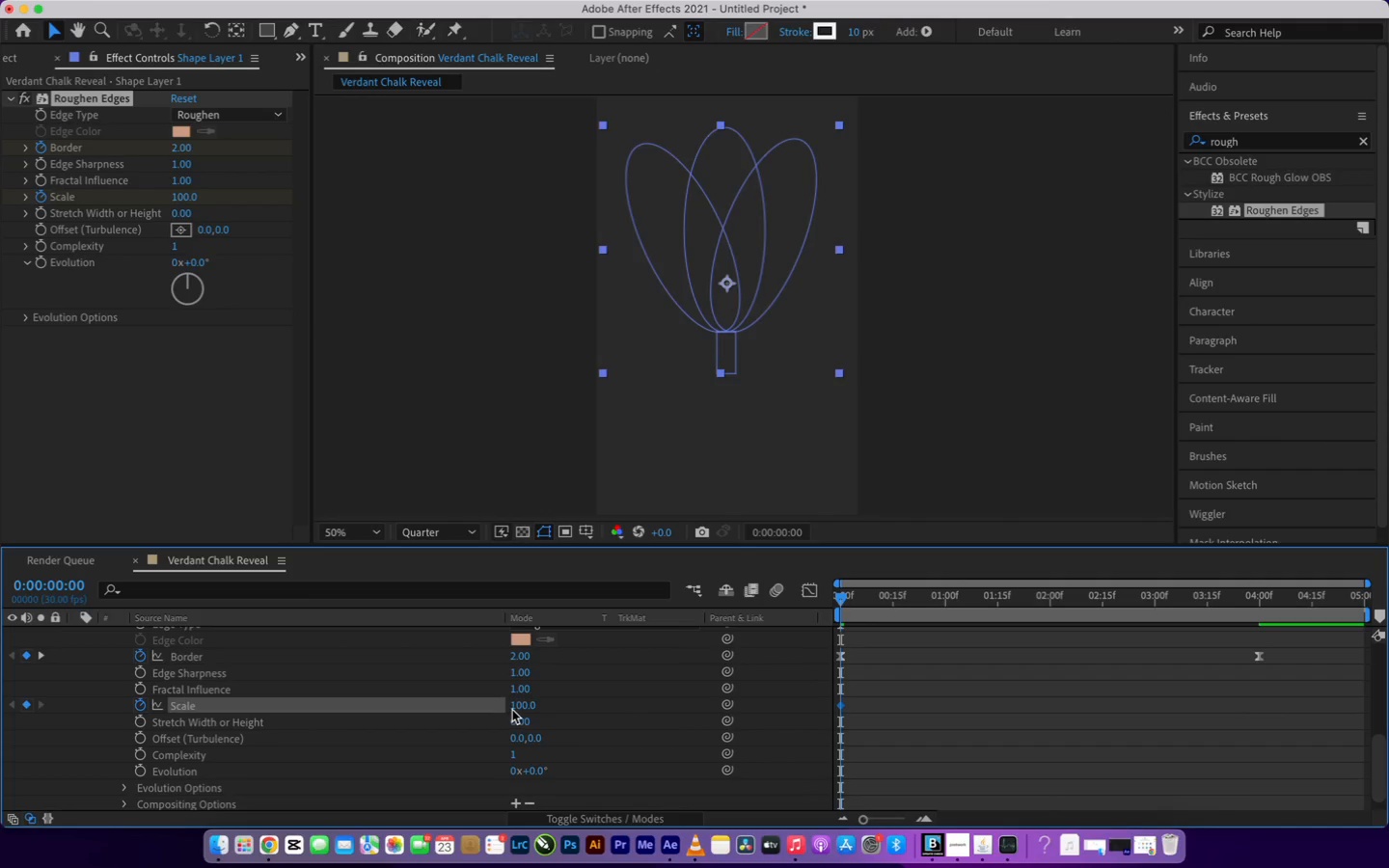 
left_click([514, 710])
 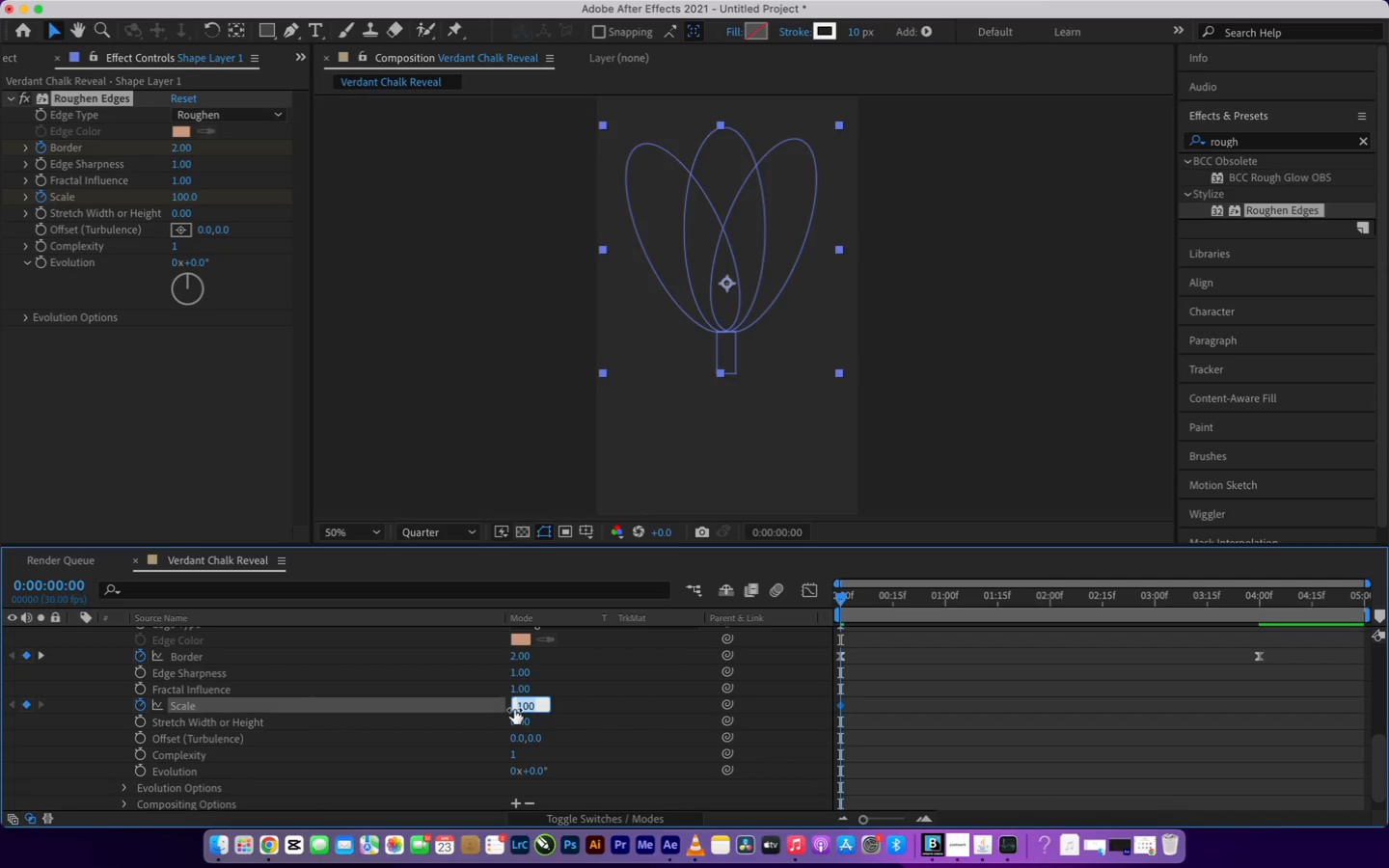 
type(25)
 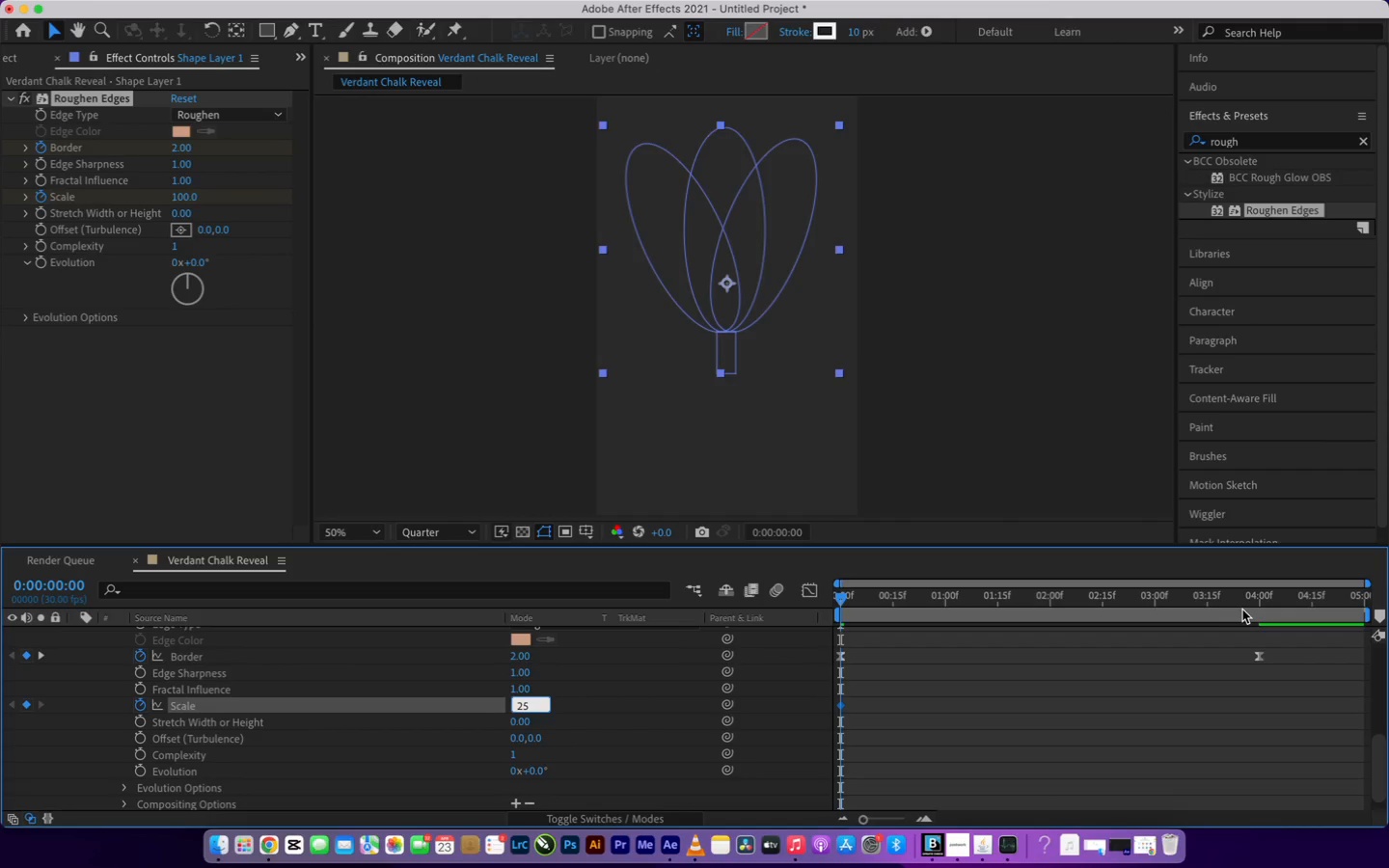 
left_click([1259, 606])
 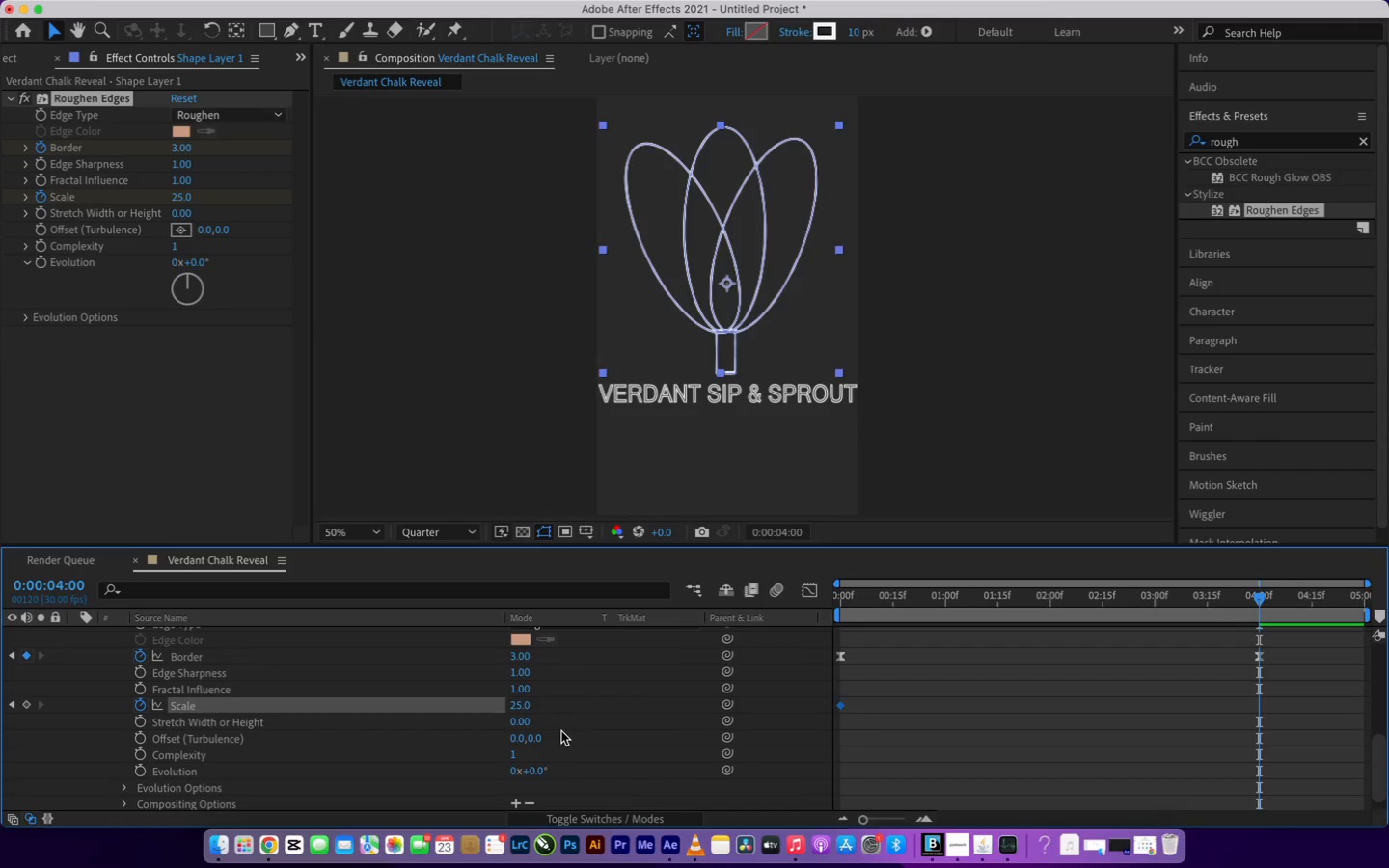 
wait(6.7)
 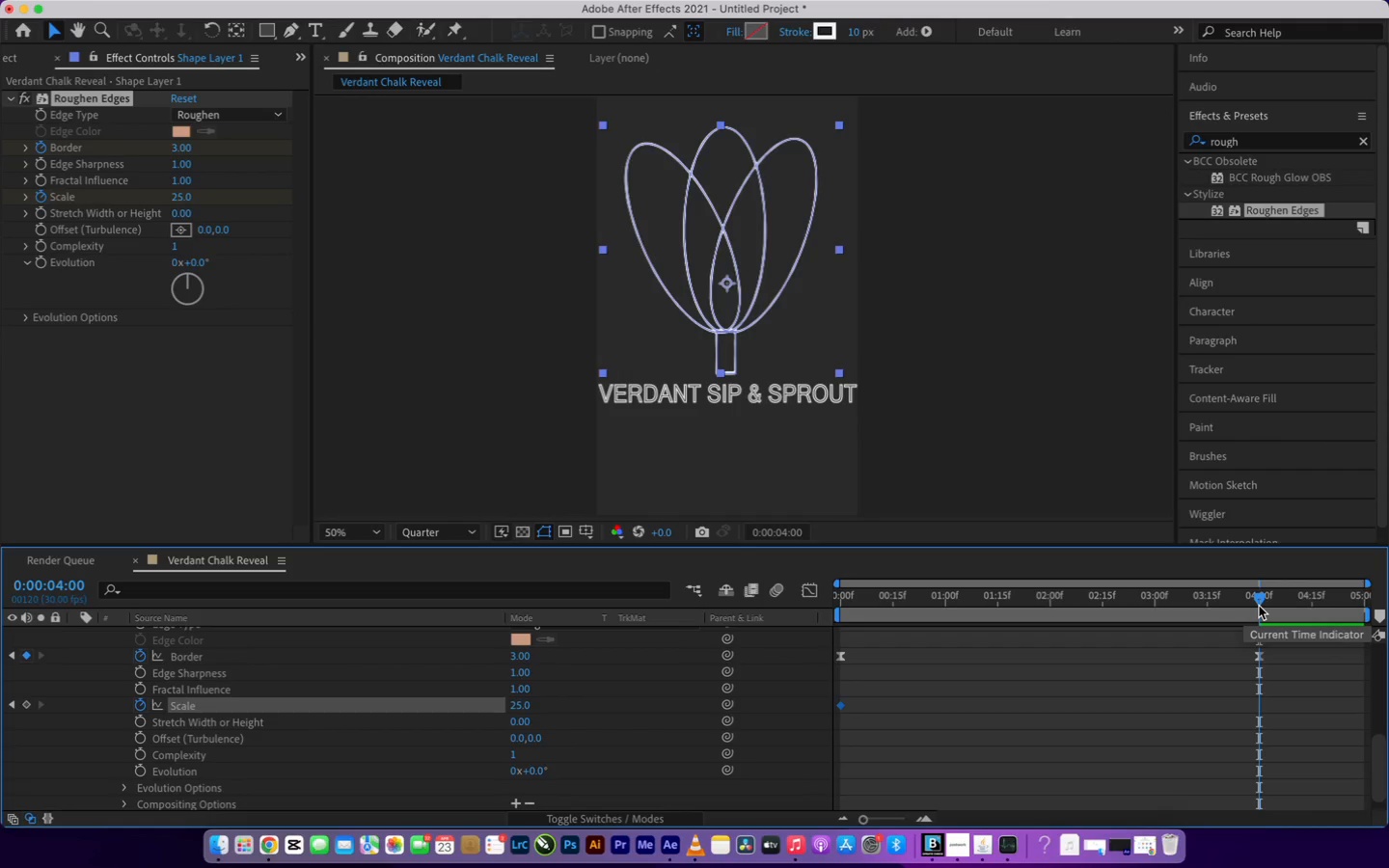 
type(40)
 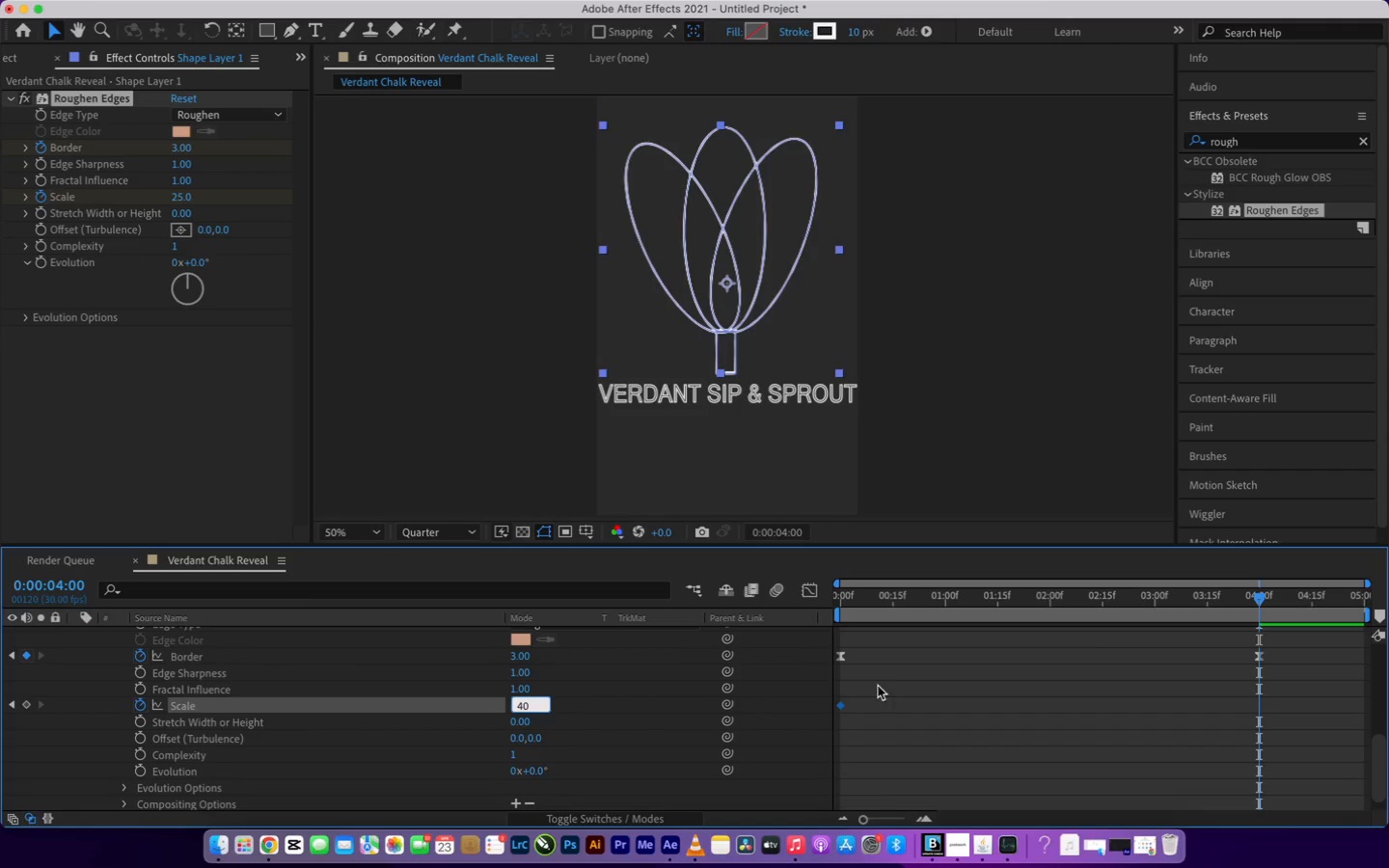 
left_click_drag(start_coordinate=[1258, 595], to_coordinate=[1242, 607])
 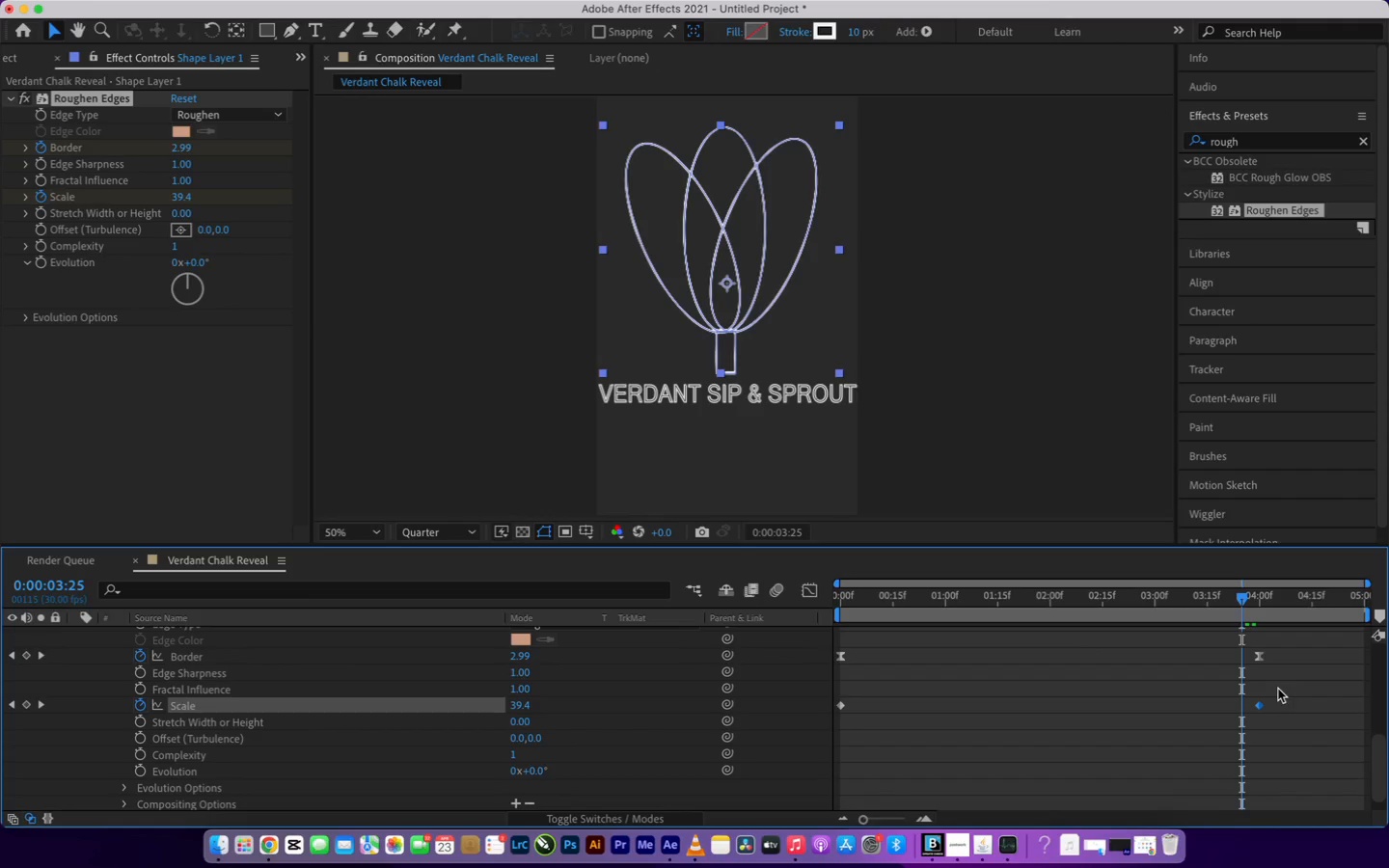 
left_click_drag(start_coordinate=[1284, 708], to_coordinate=[826, 705])
 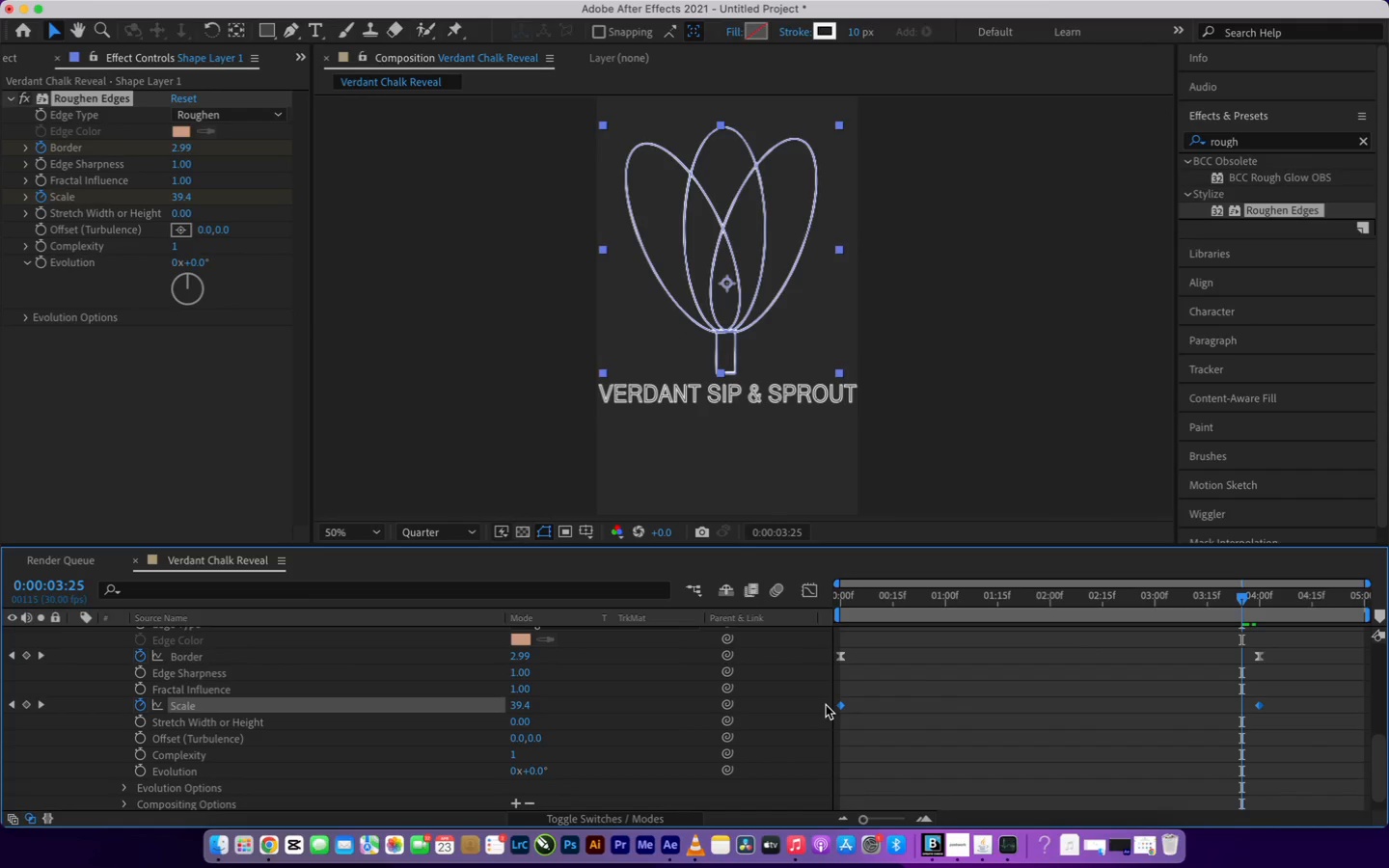 
mouse_move([856, 722])
 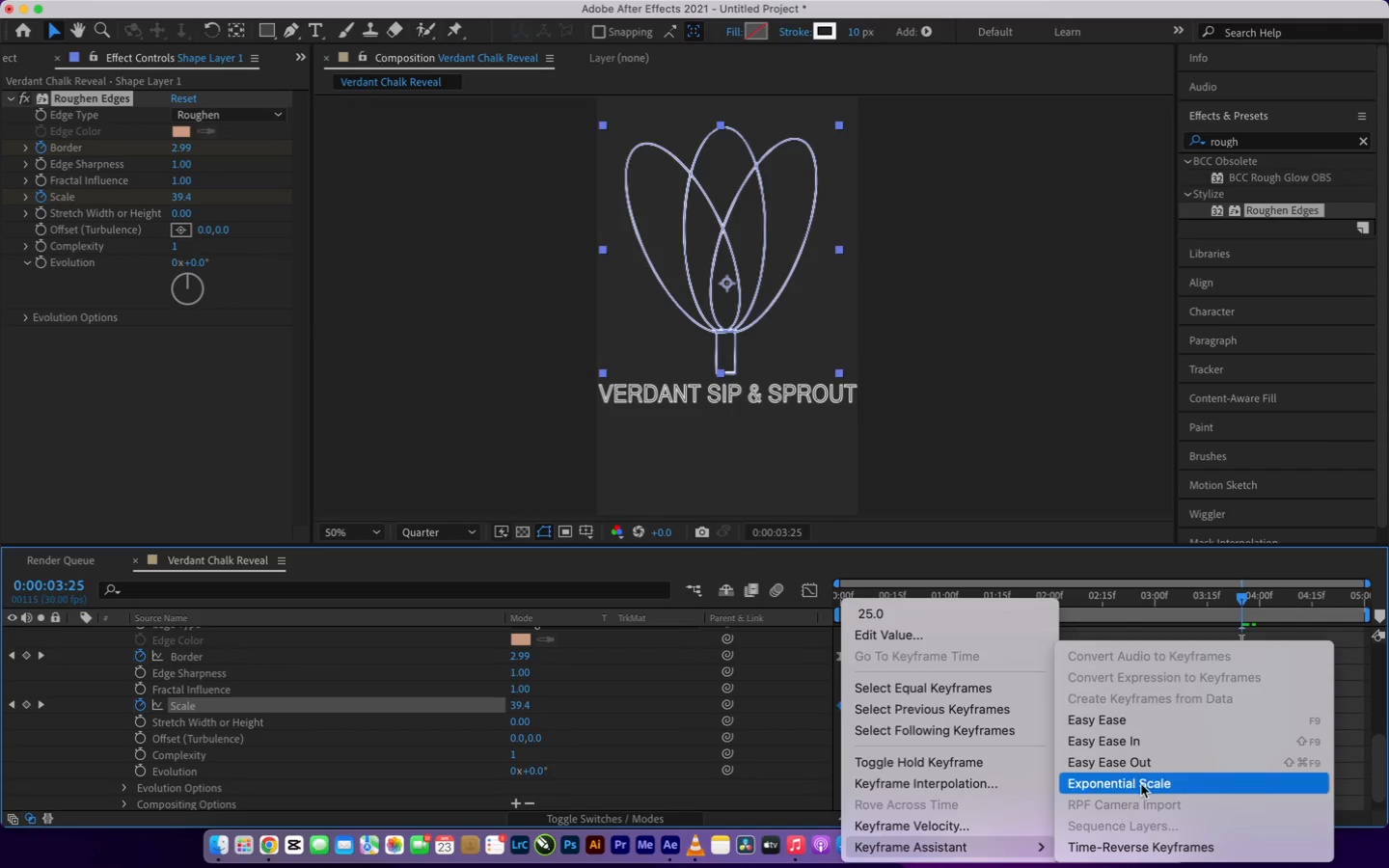 
left_click([1156, 724])
 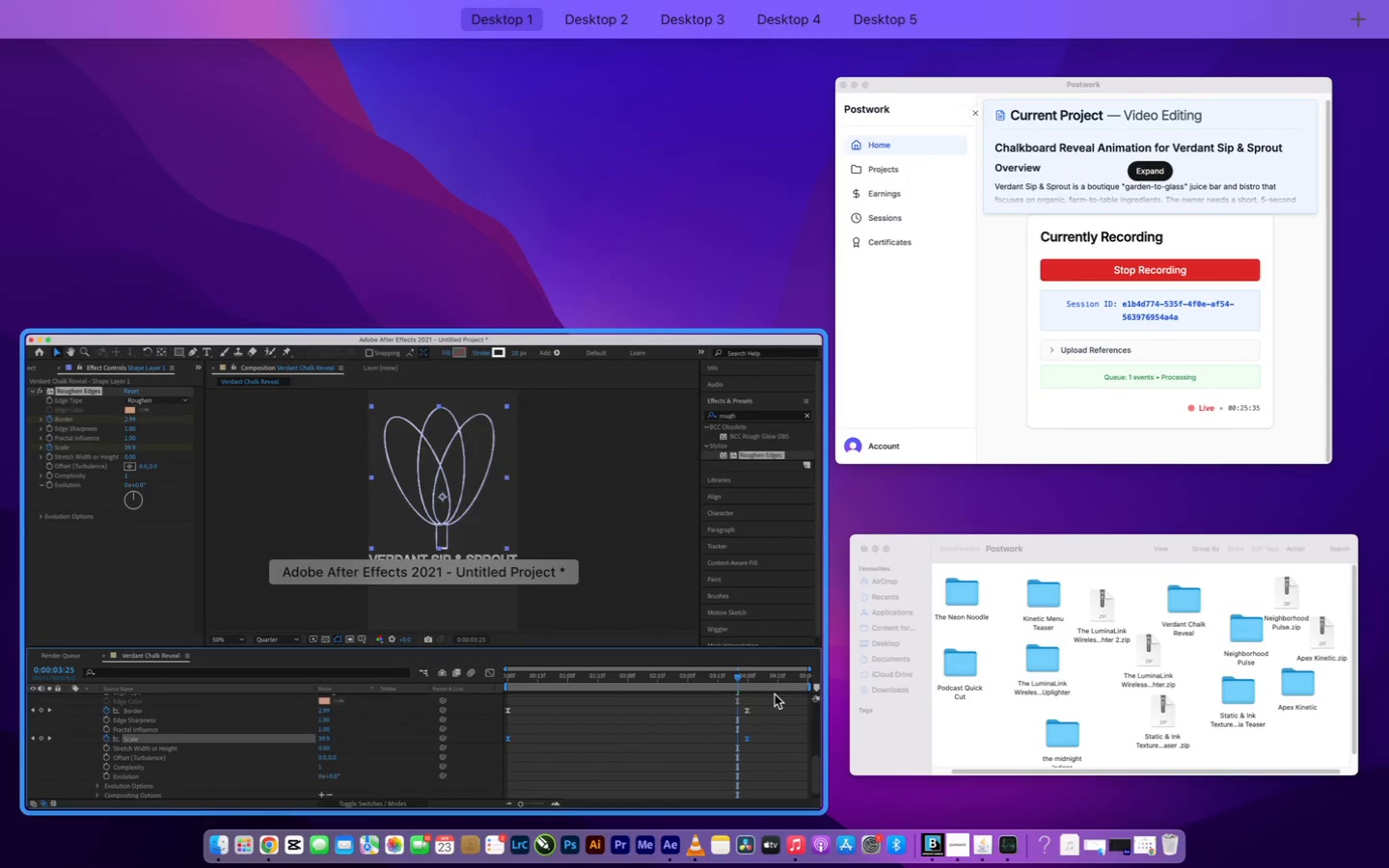 
left_click([730, 700])
 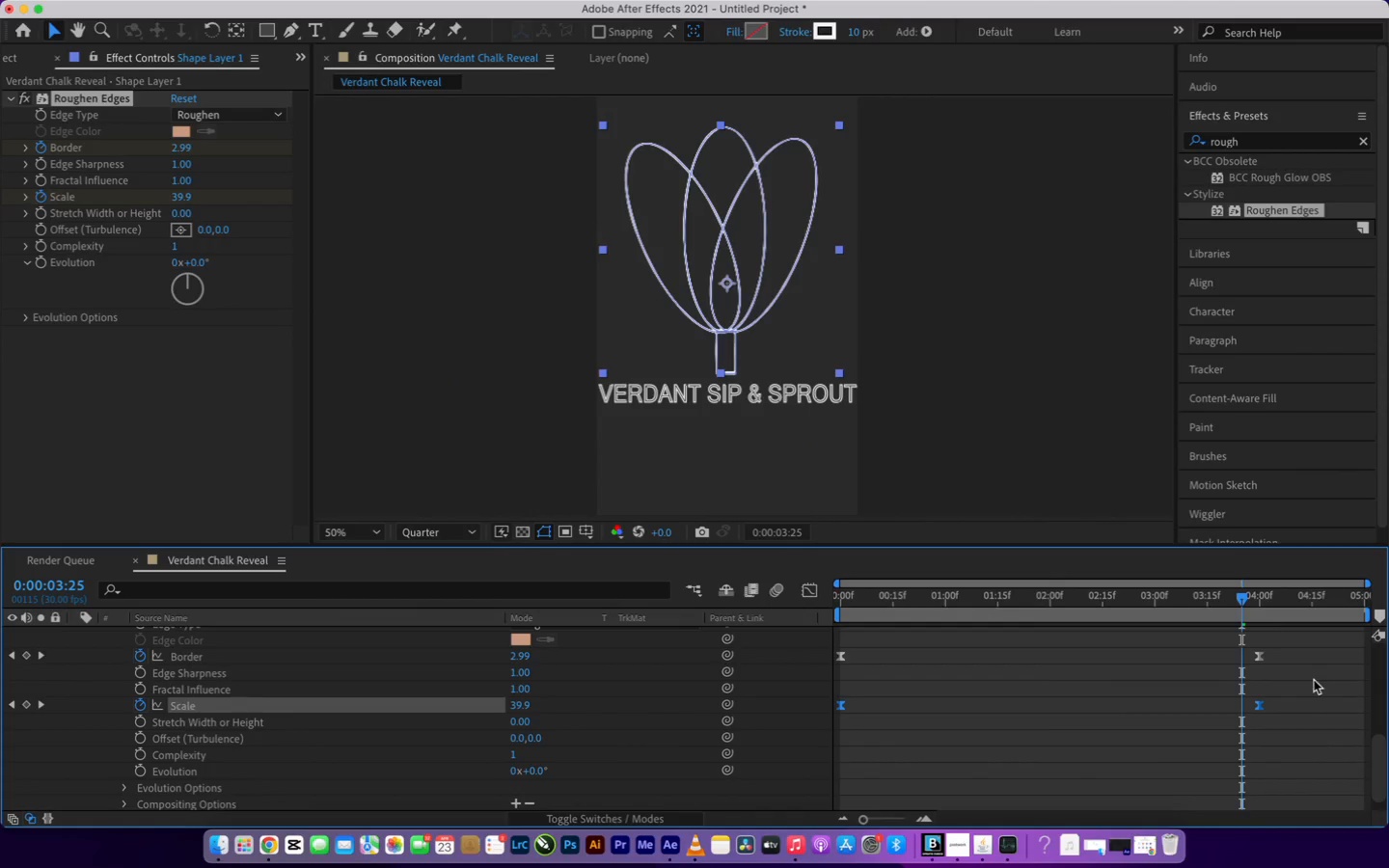 
left_click_drag(start_coordinate=[1248, 601], to_coordinate=[834, 624])
 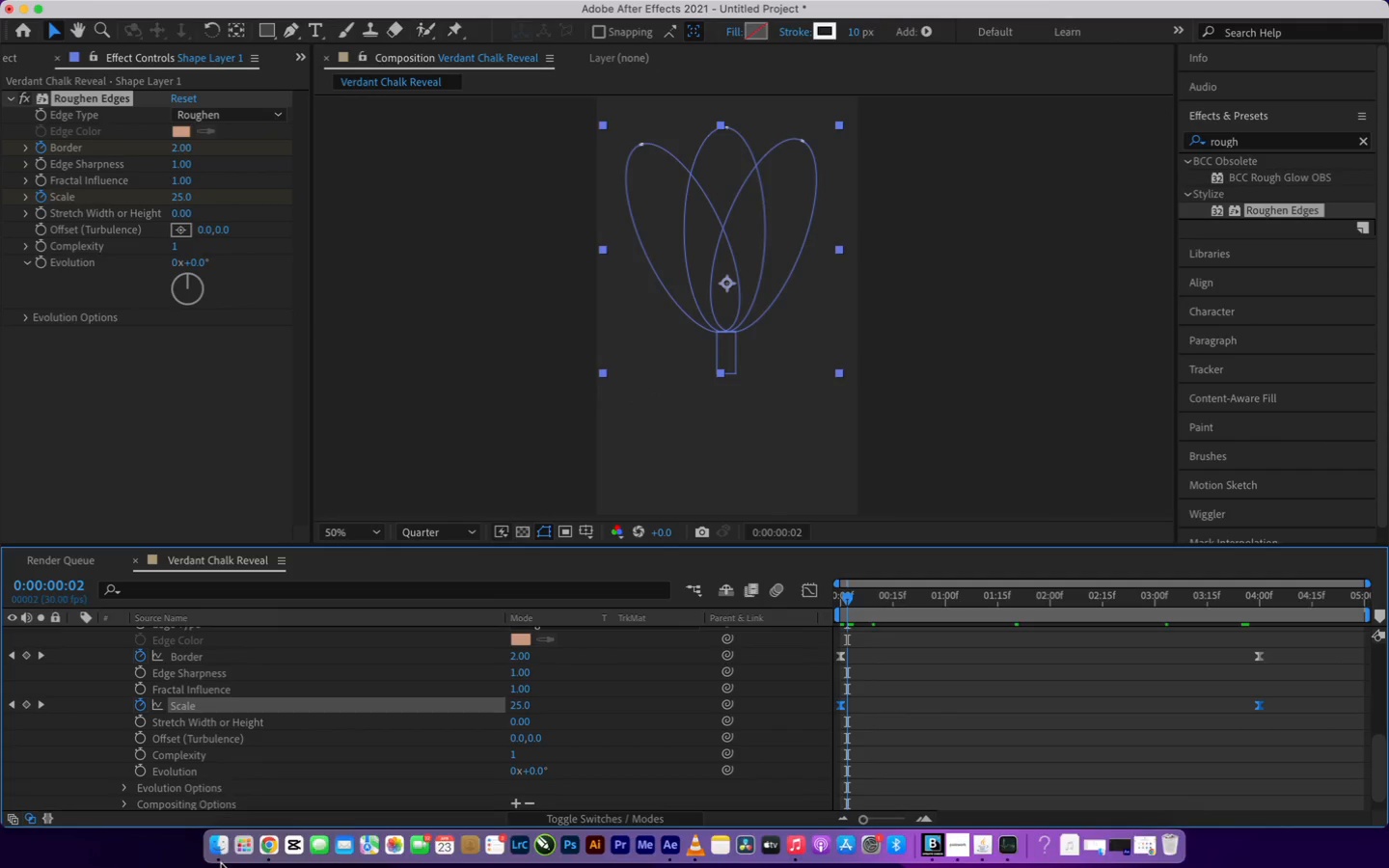 
wait(6.34)
 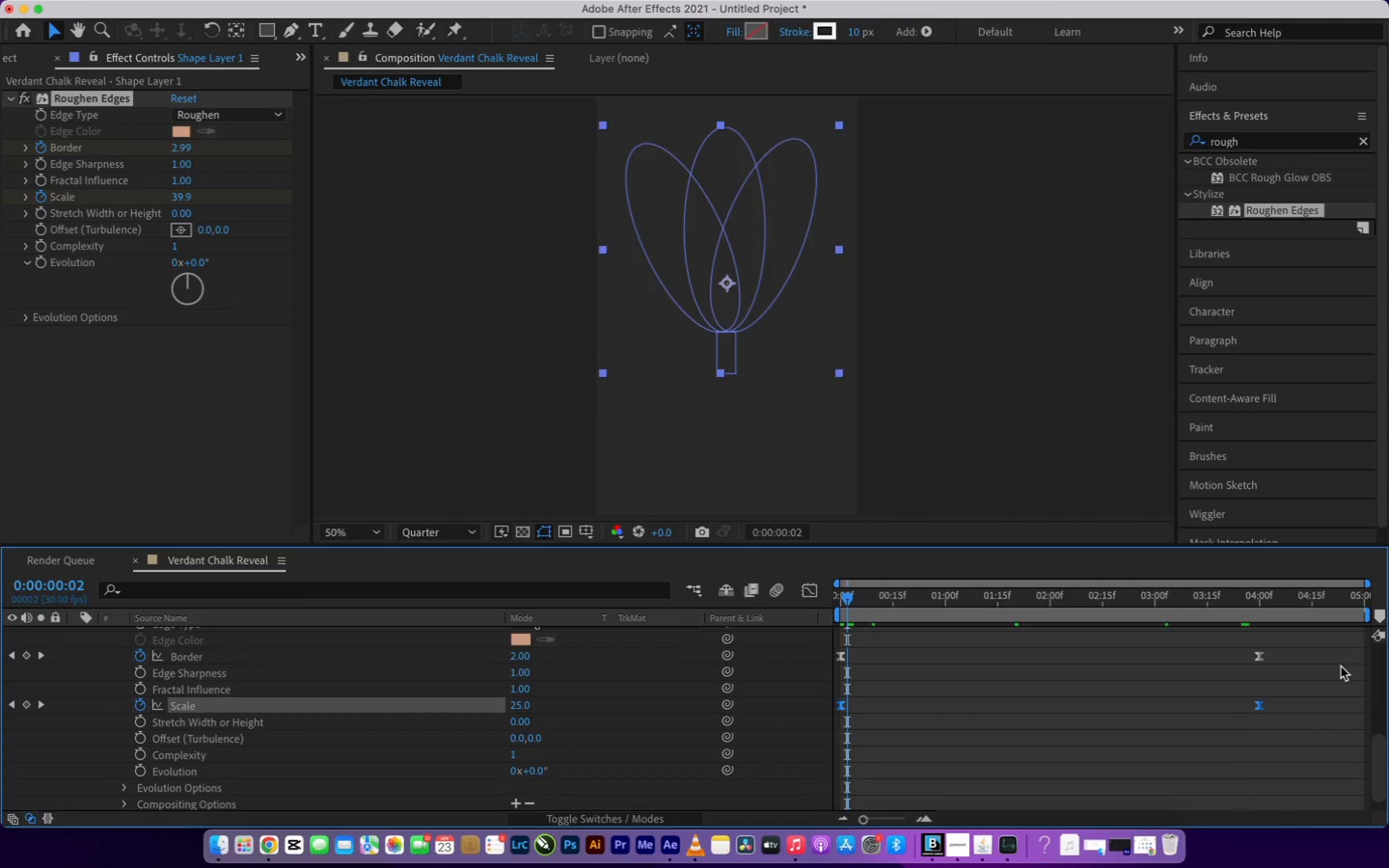 
left_click_drag(start_coordinate=[1374, 748], to_coordinate=[1378, 647])
 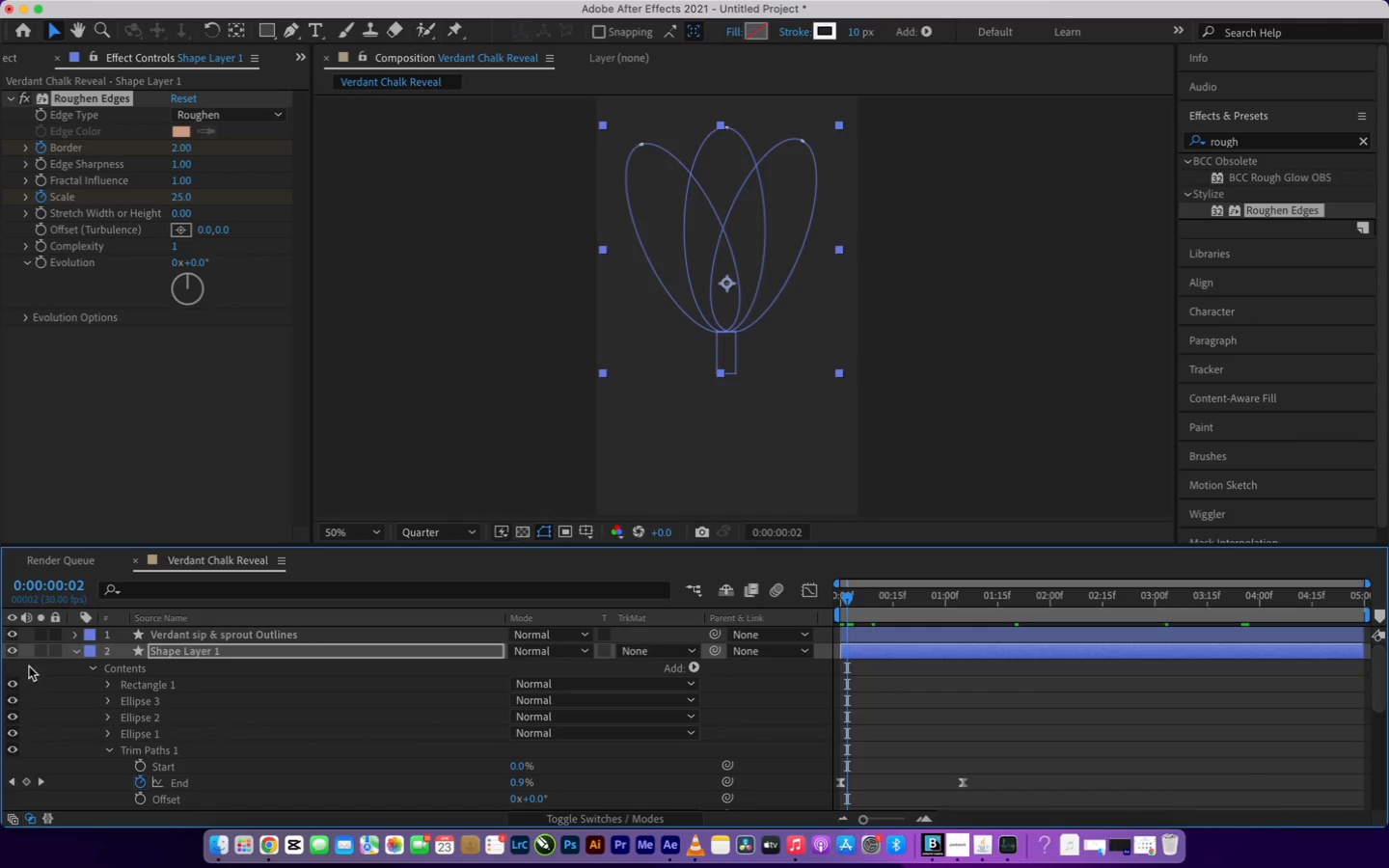 
left_click([76, 653])
 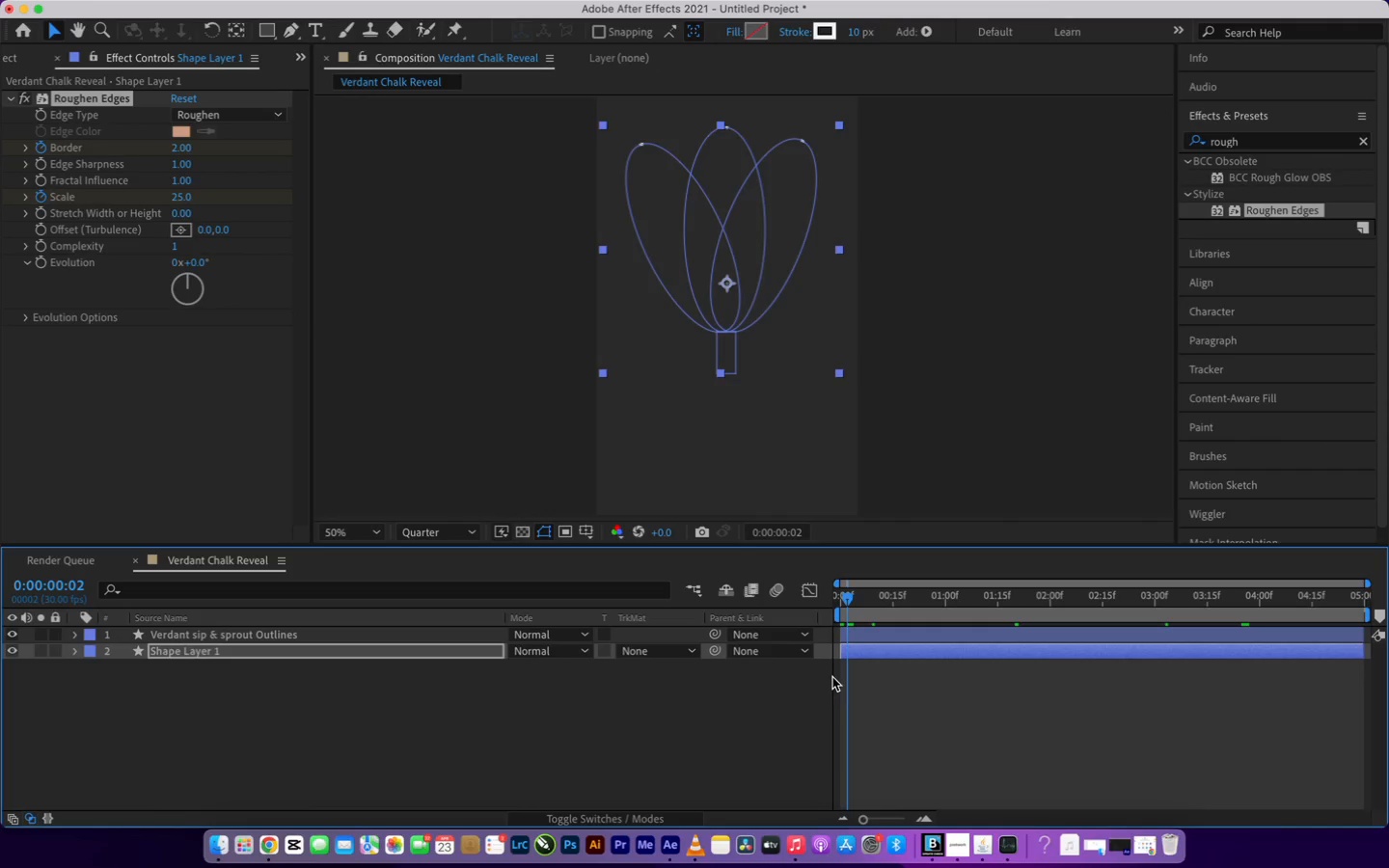 
key(Space)
 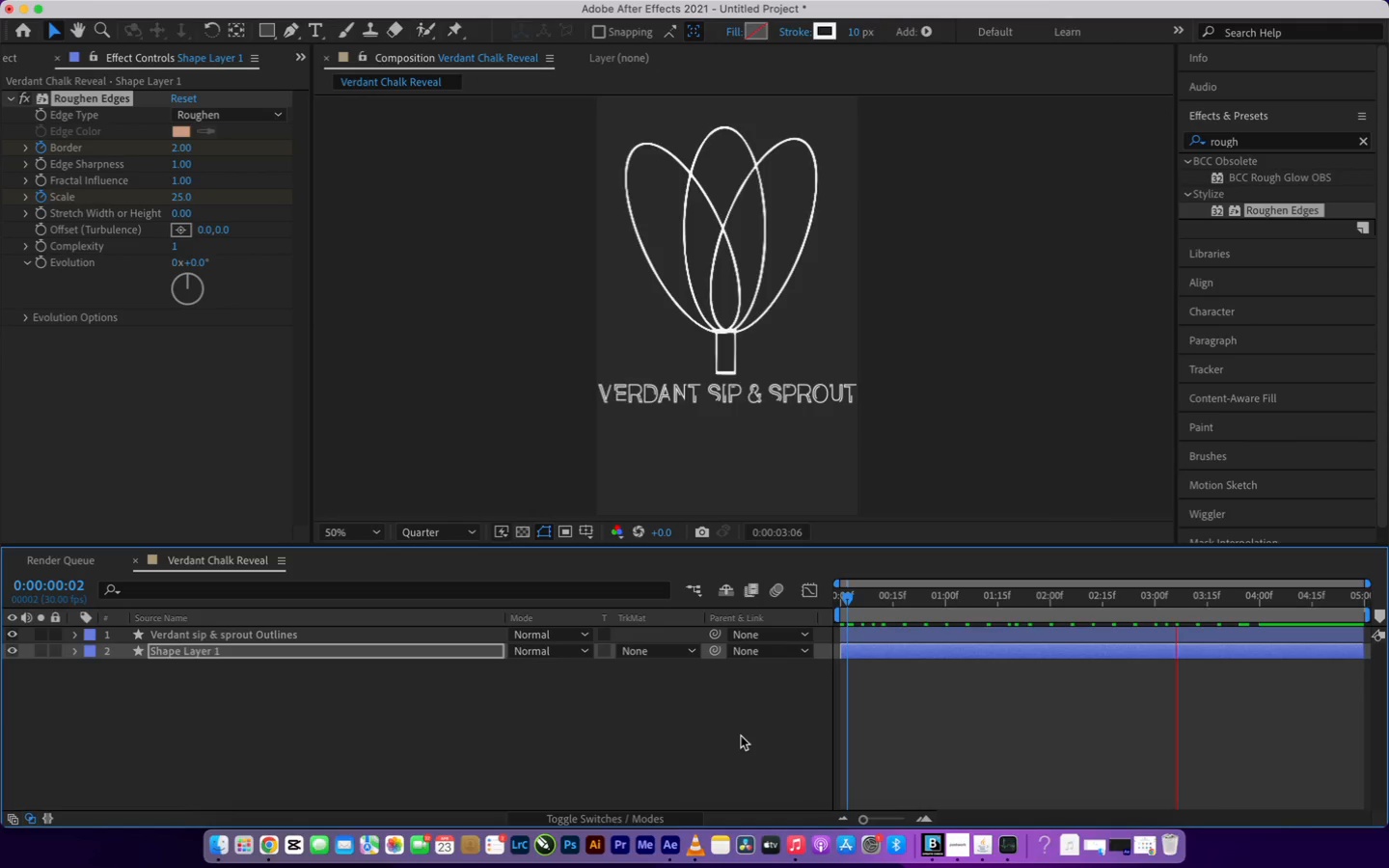 
wait(14.02)
 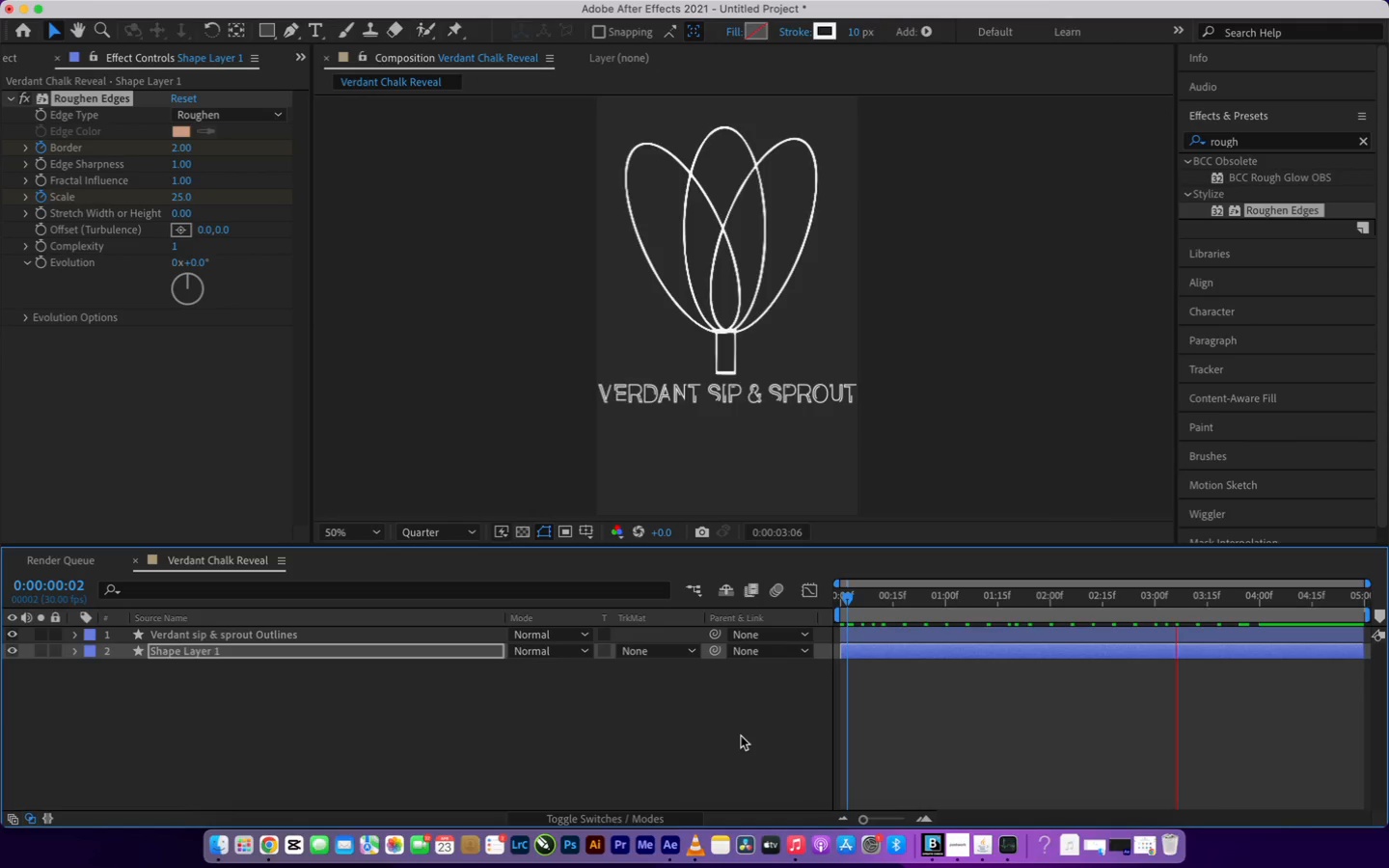 
left_click([385, 649])
 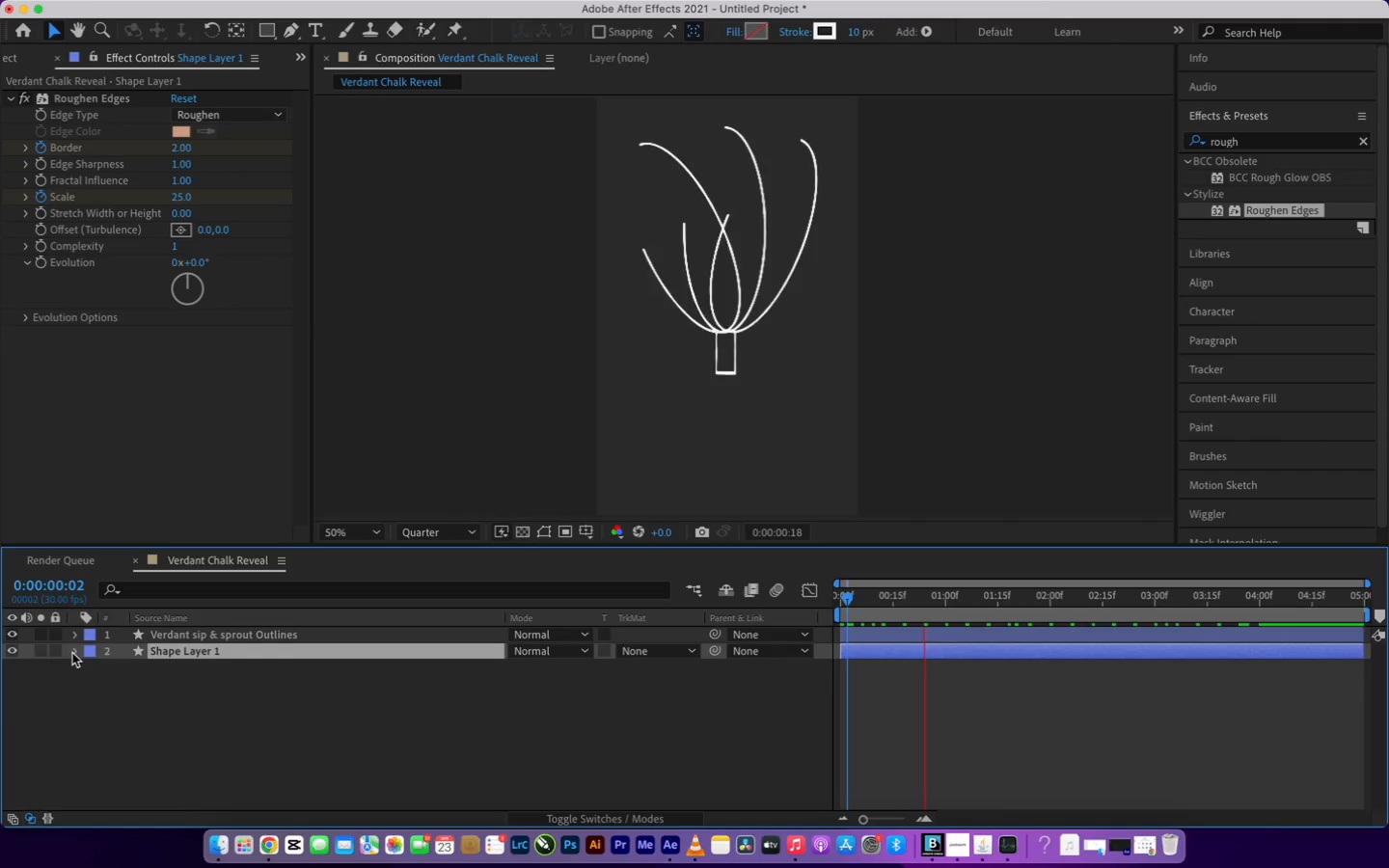 
key(Space)
 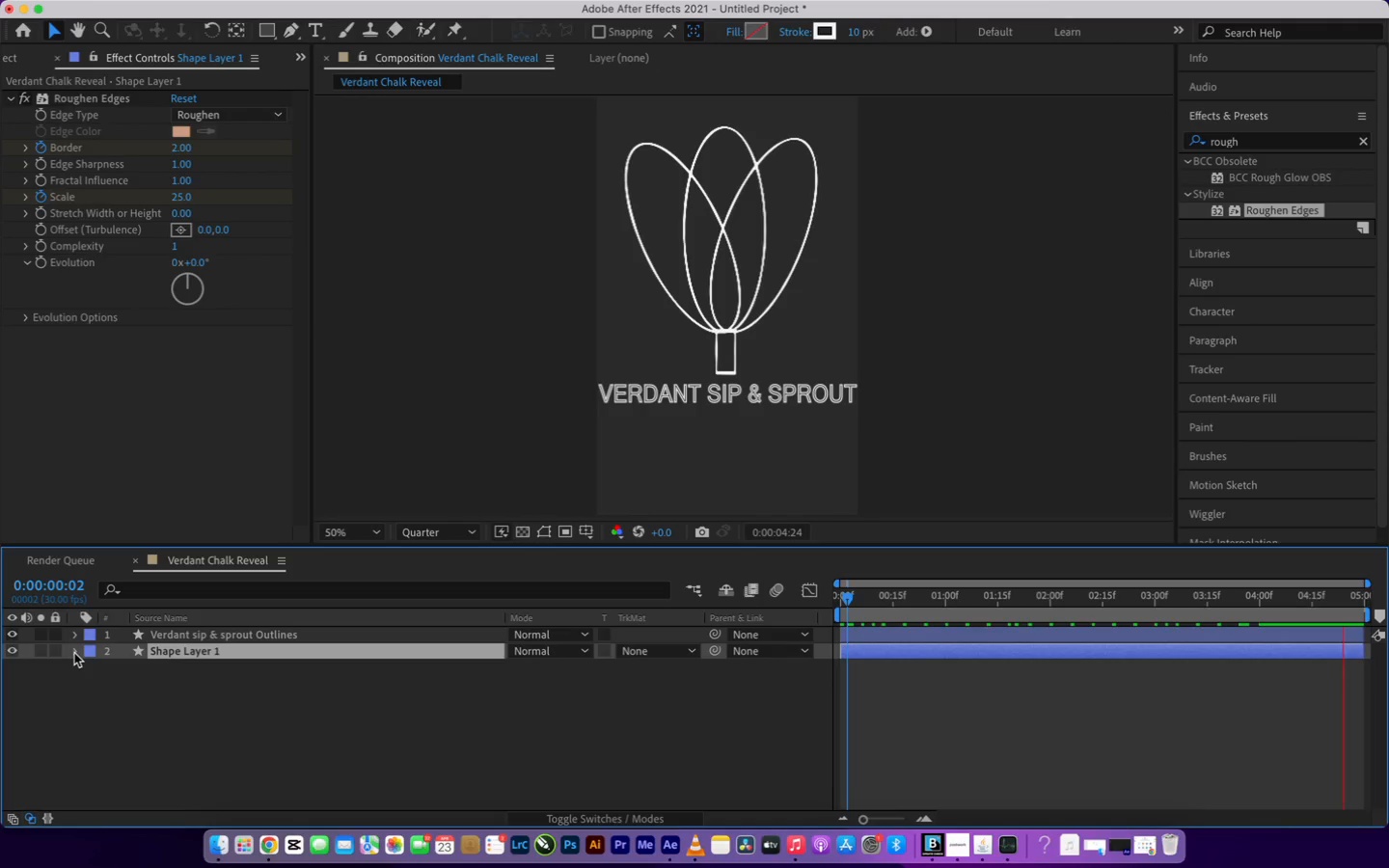 
left_click([1175, 742])
 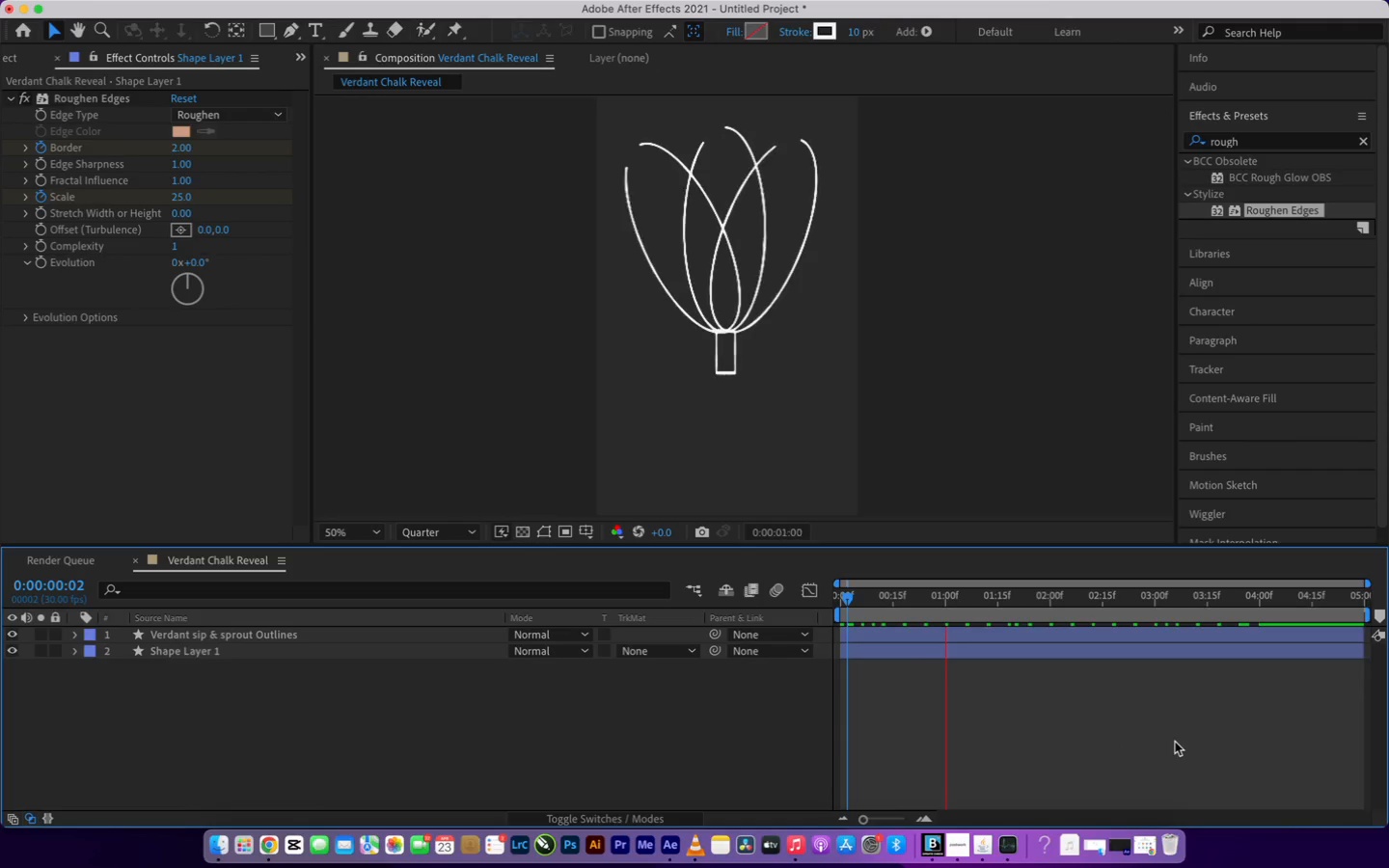 
key(Space)
 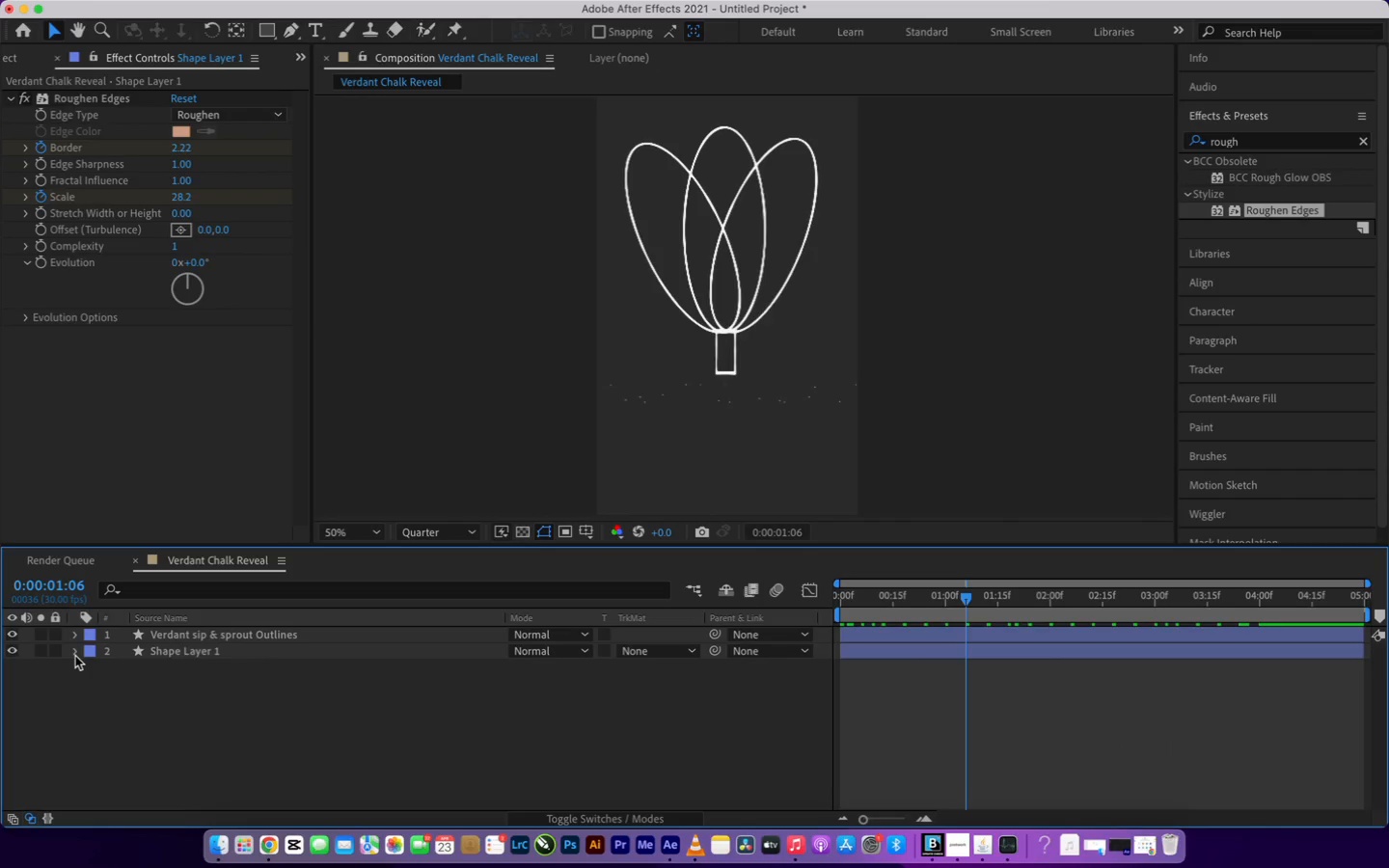 
wait(5.01)
 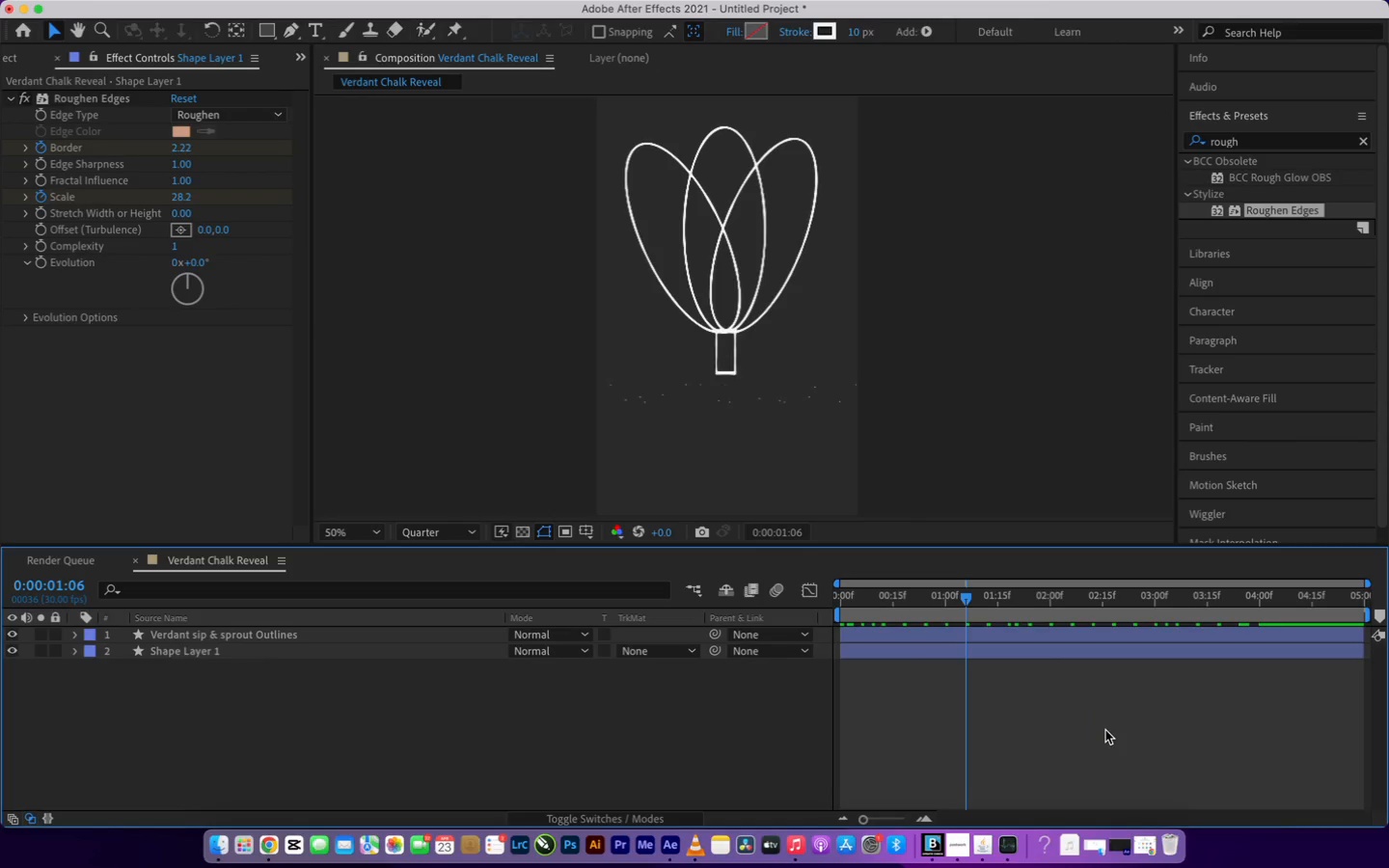 
left_click([181, 649])
 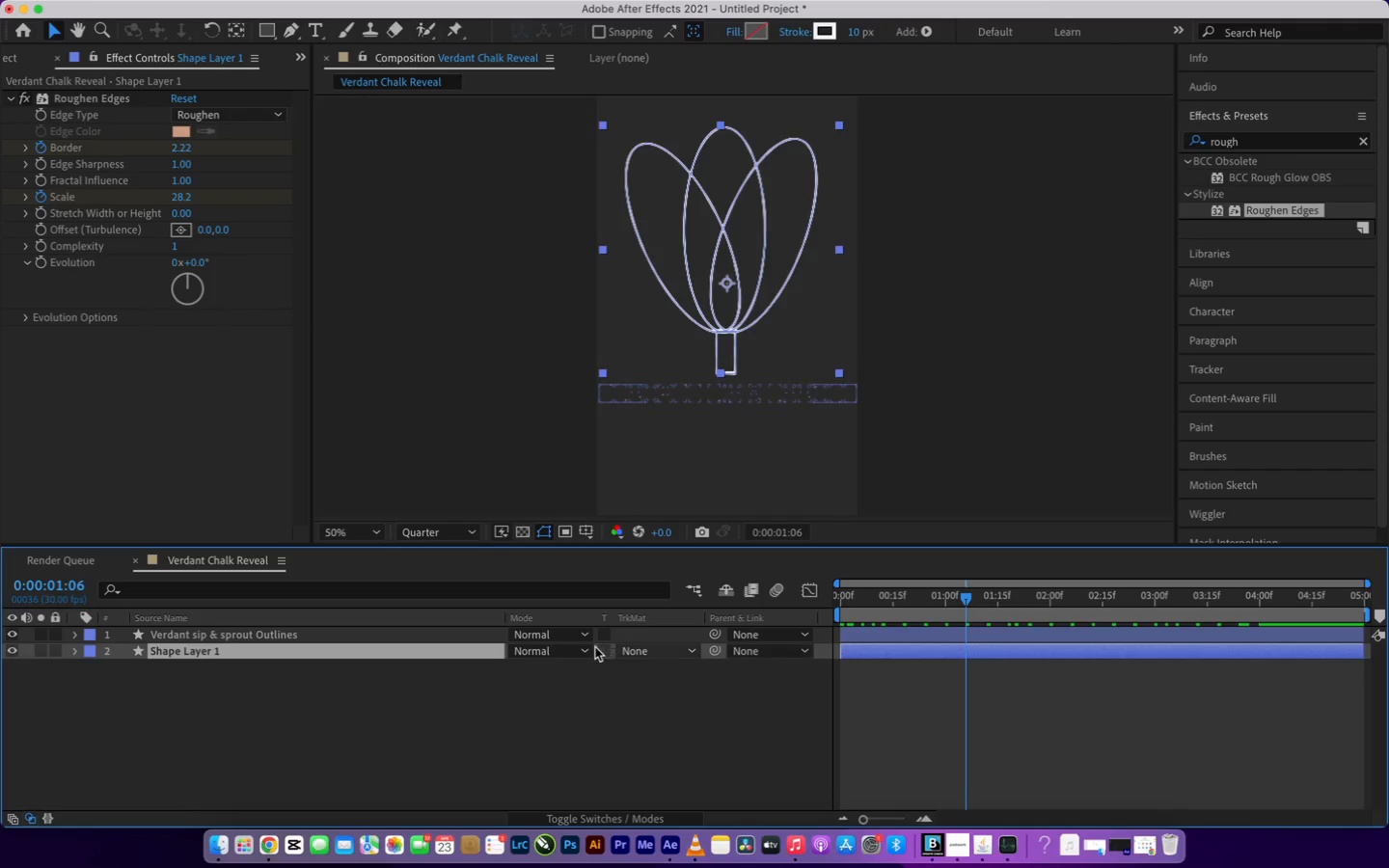 
left_click([355, 635])
 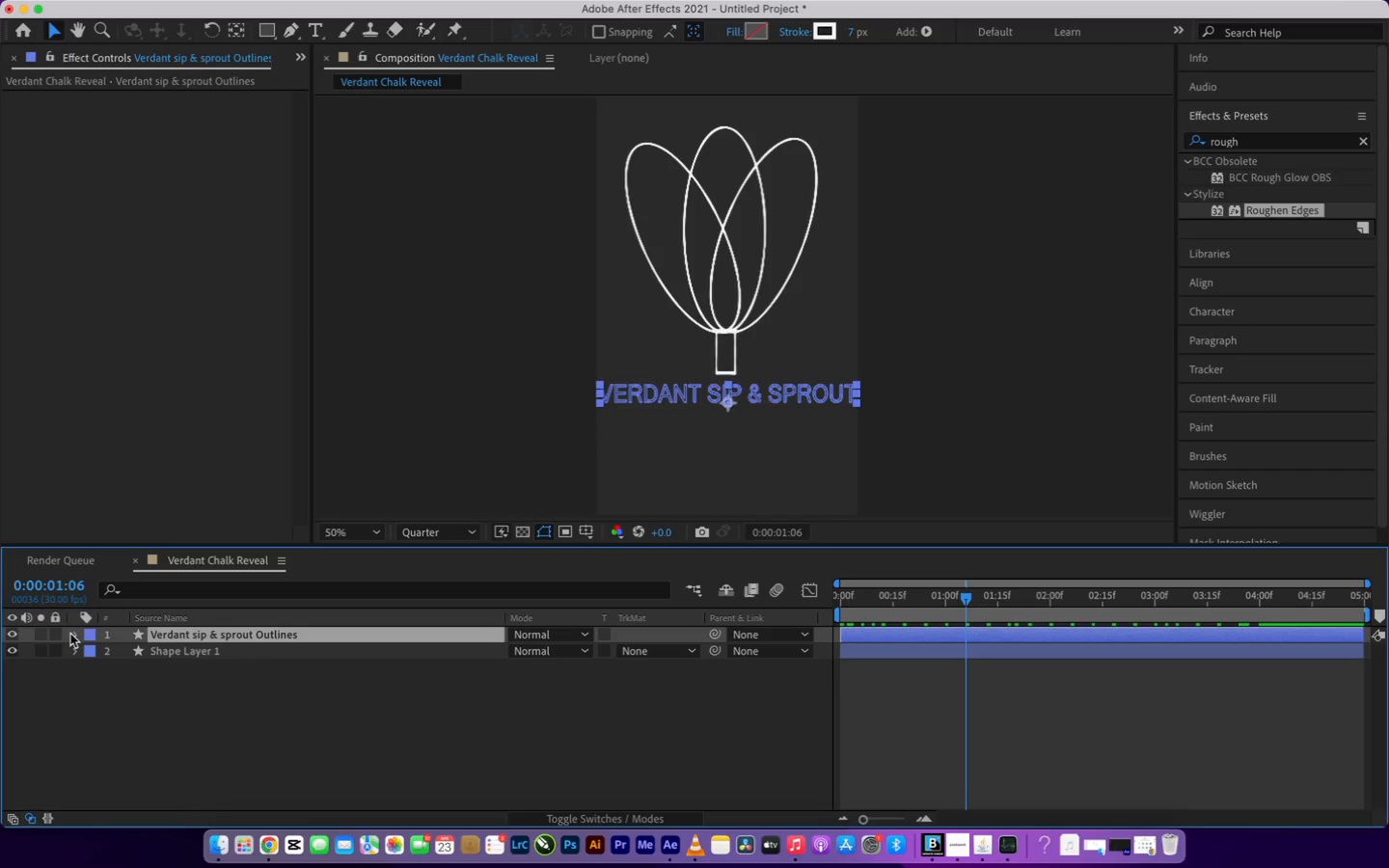 
left_click([73, 637])
 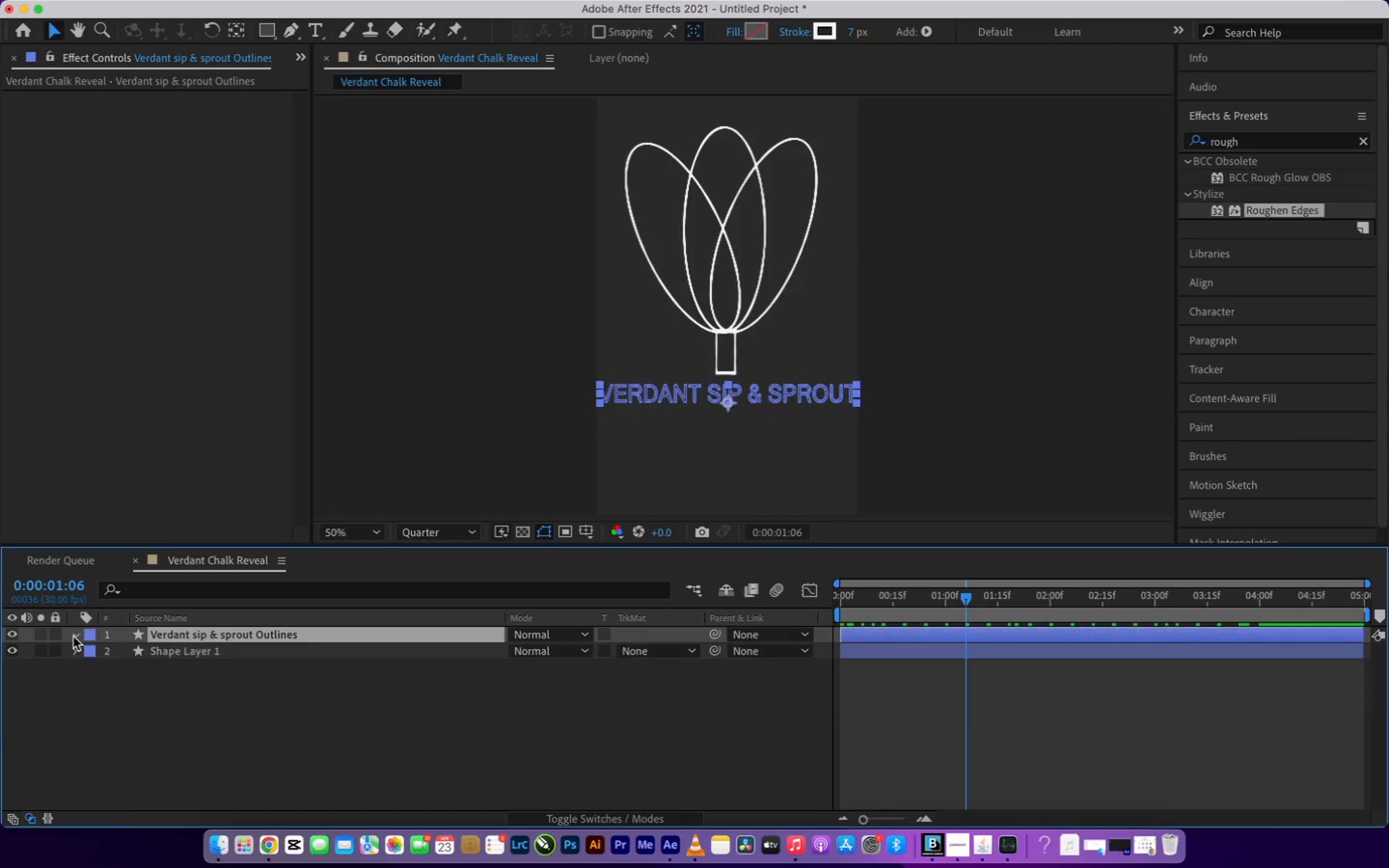 
scroll: coordinate [166, 715], scroll_direction: up, amount: 3.0
 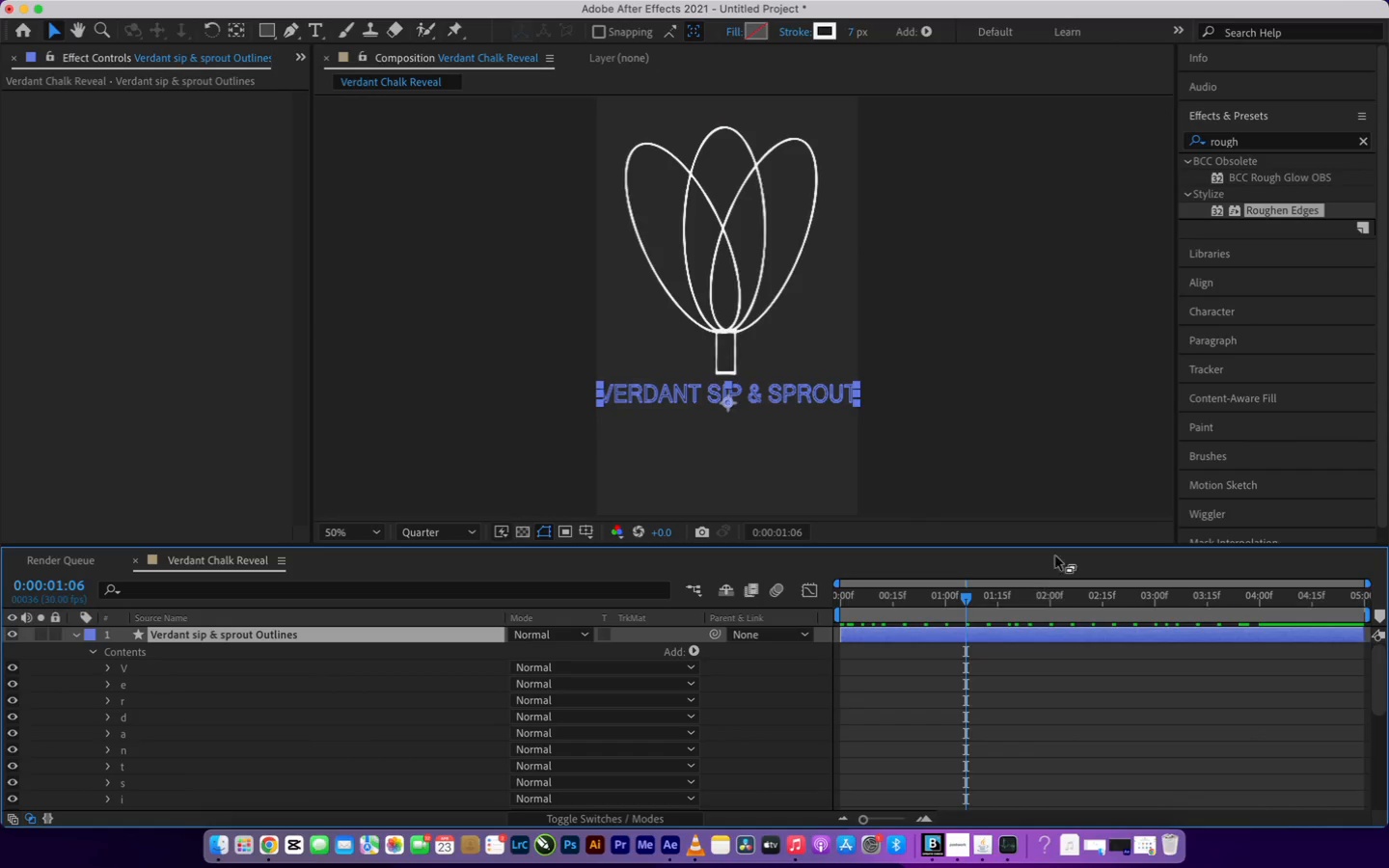 
left_click_drag(start_coordinate=[1284, 210], to_coordinate=[477, 632])
 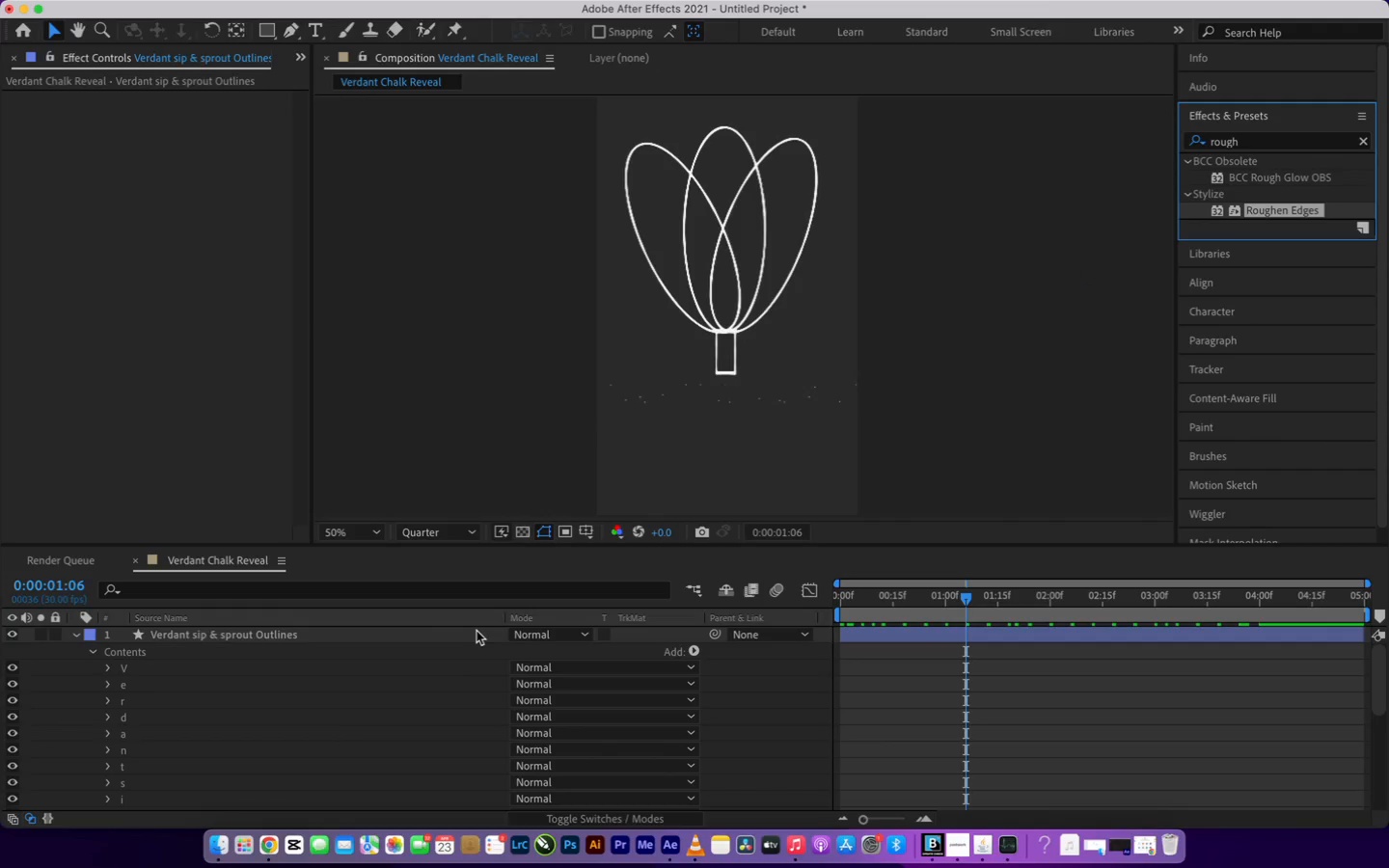 
scroll: coordinate [465, 661], scroll_direction: down, amount: 7.0
 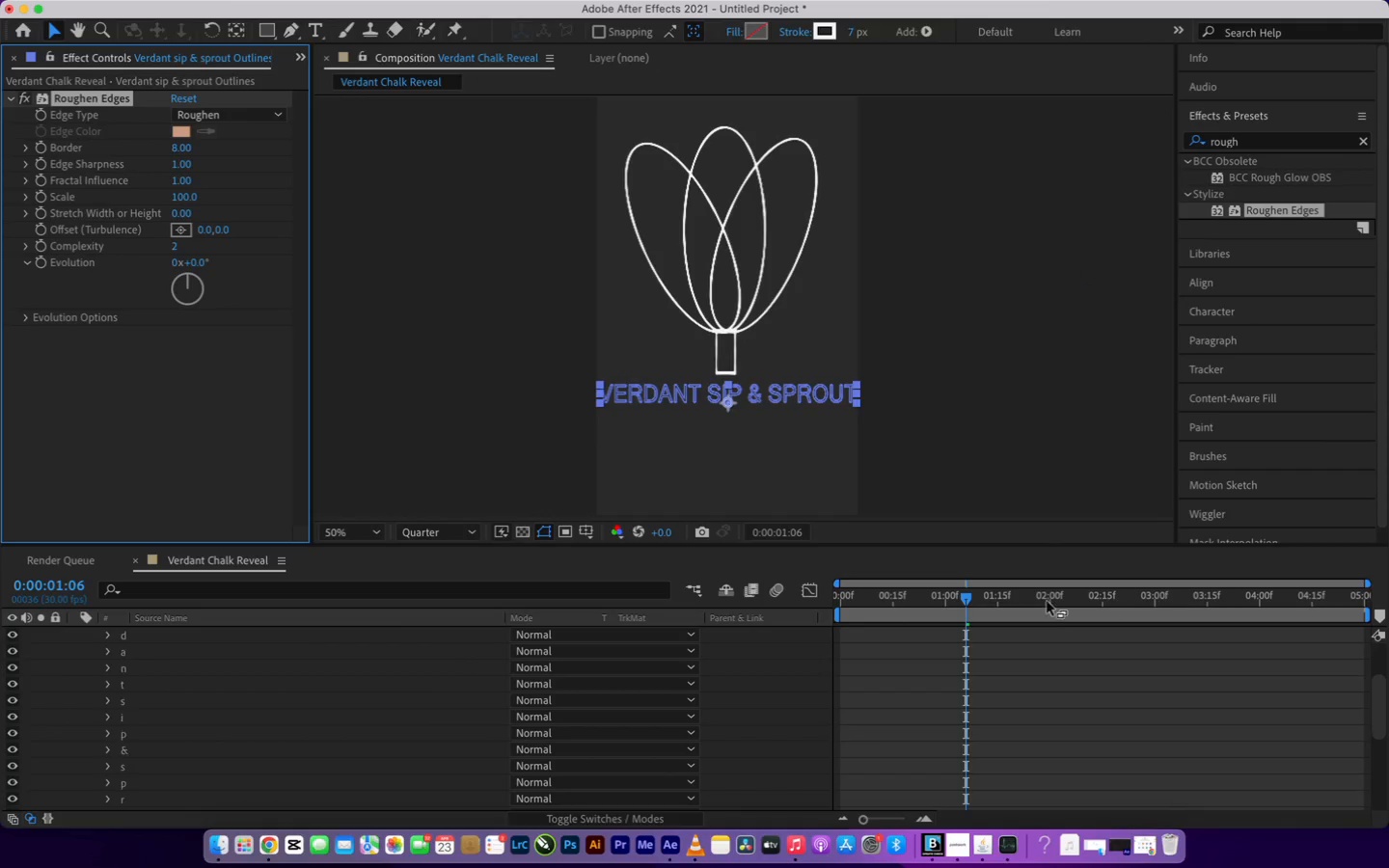 
left_click_drag(start_coordinate=[963, 596], to_coordinate=[829, 624])
 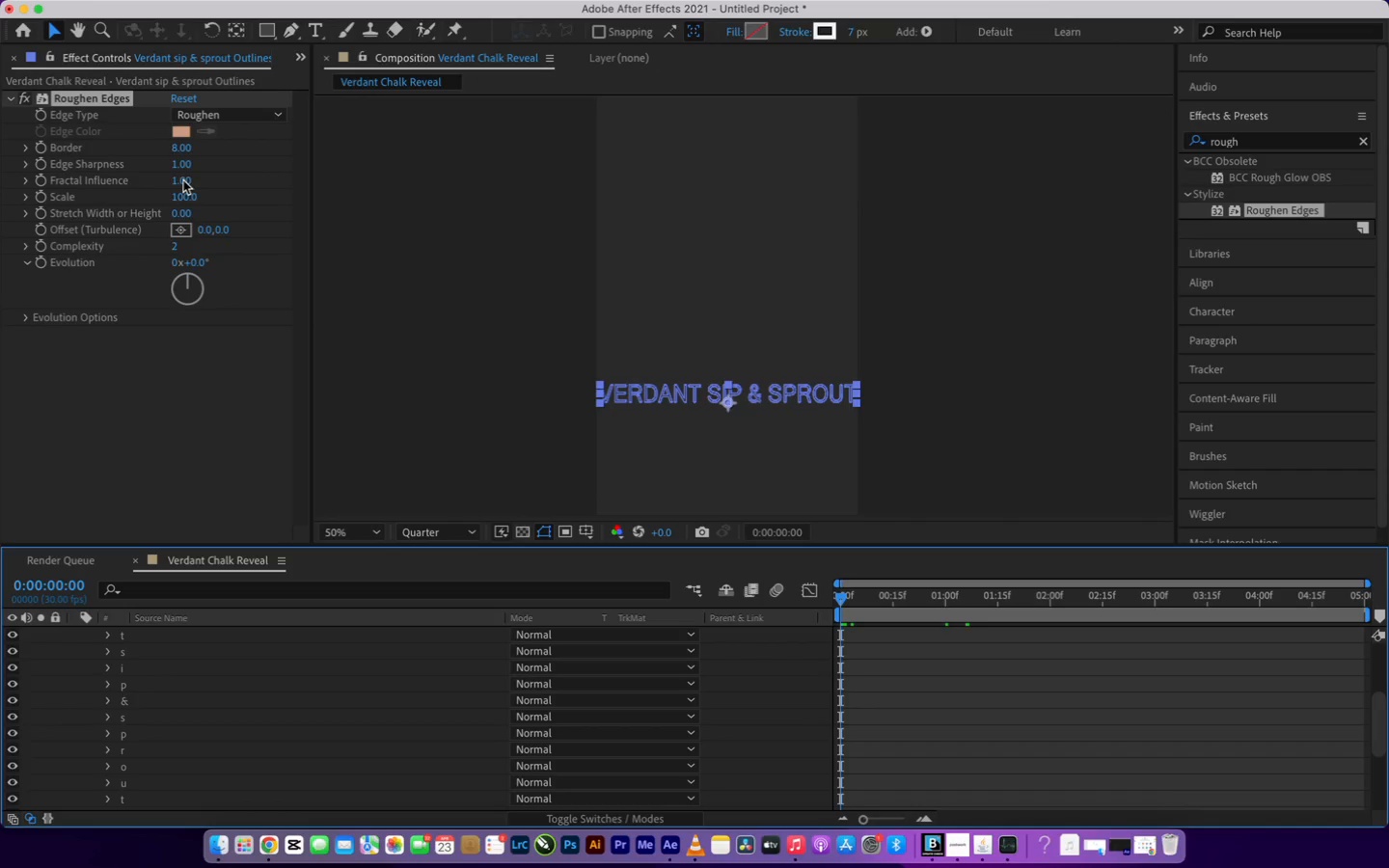 
left_click([182, 149])
 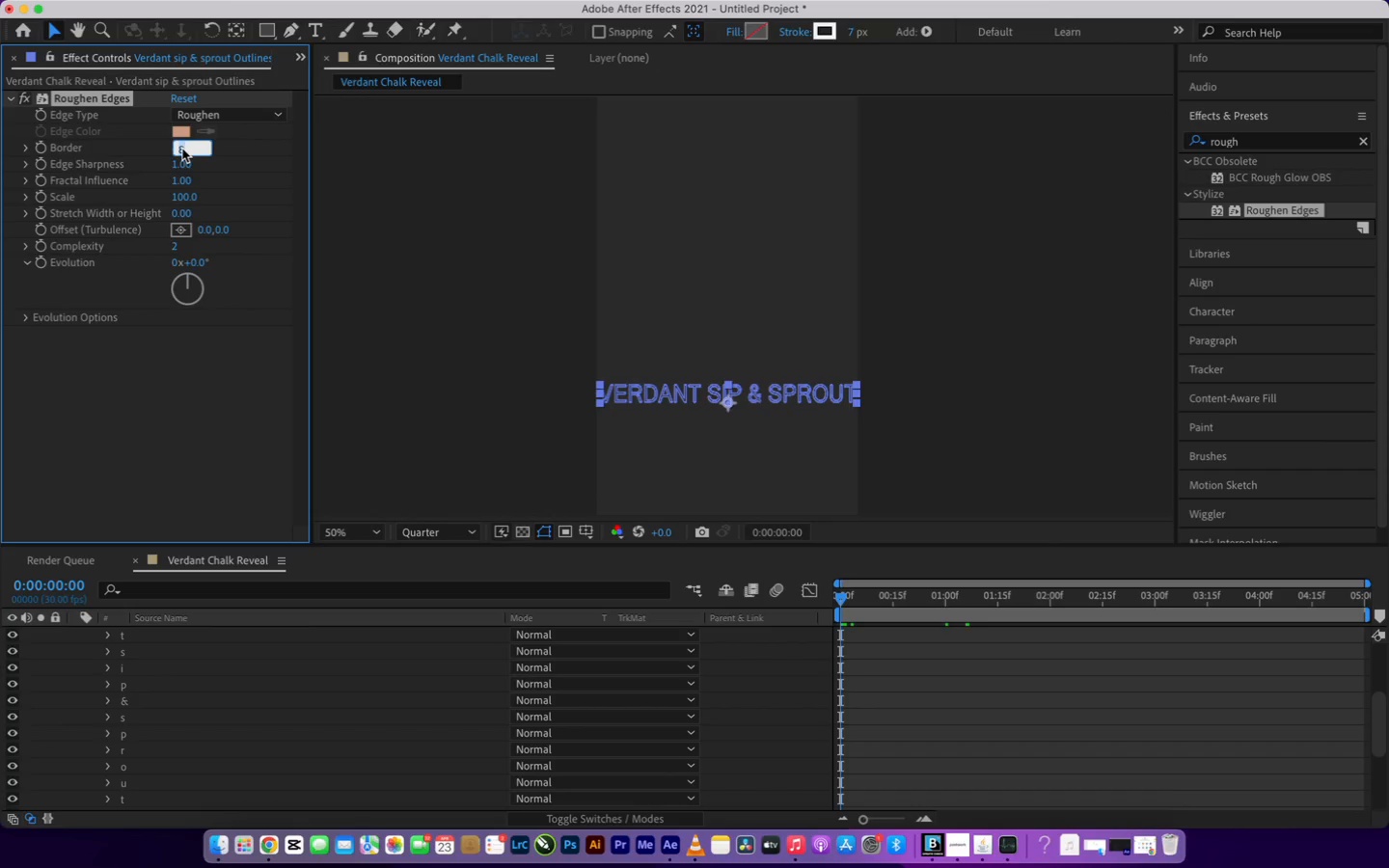 
key(2)
 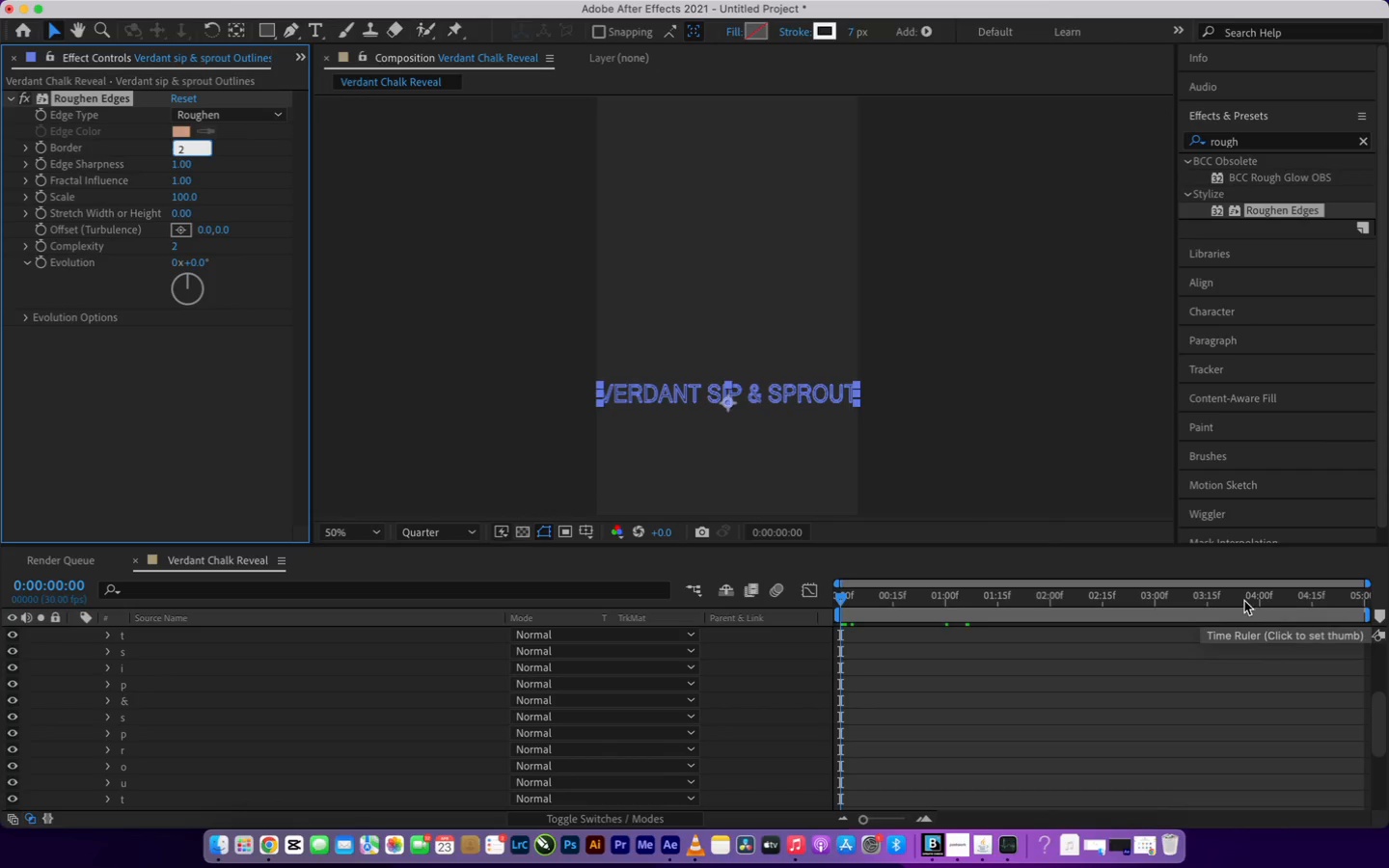 
wait(5.35)
 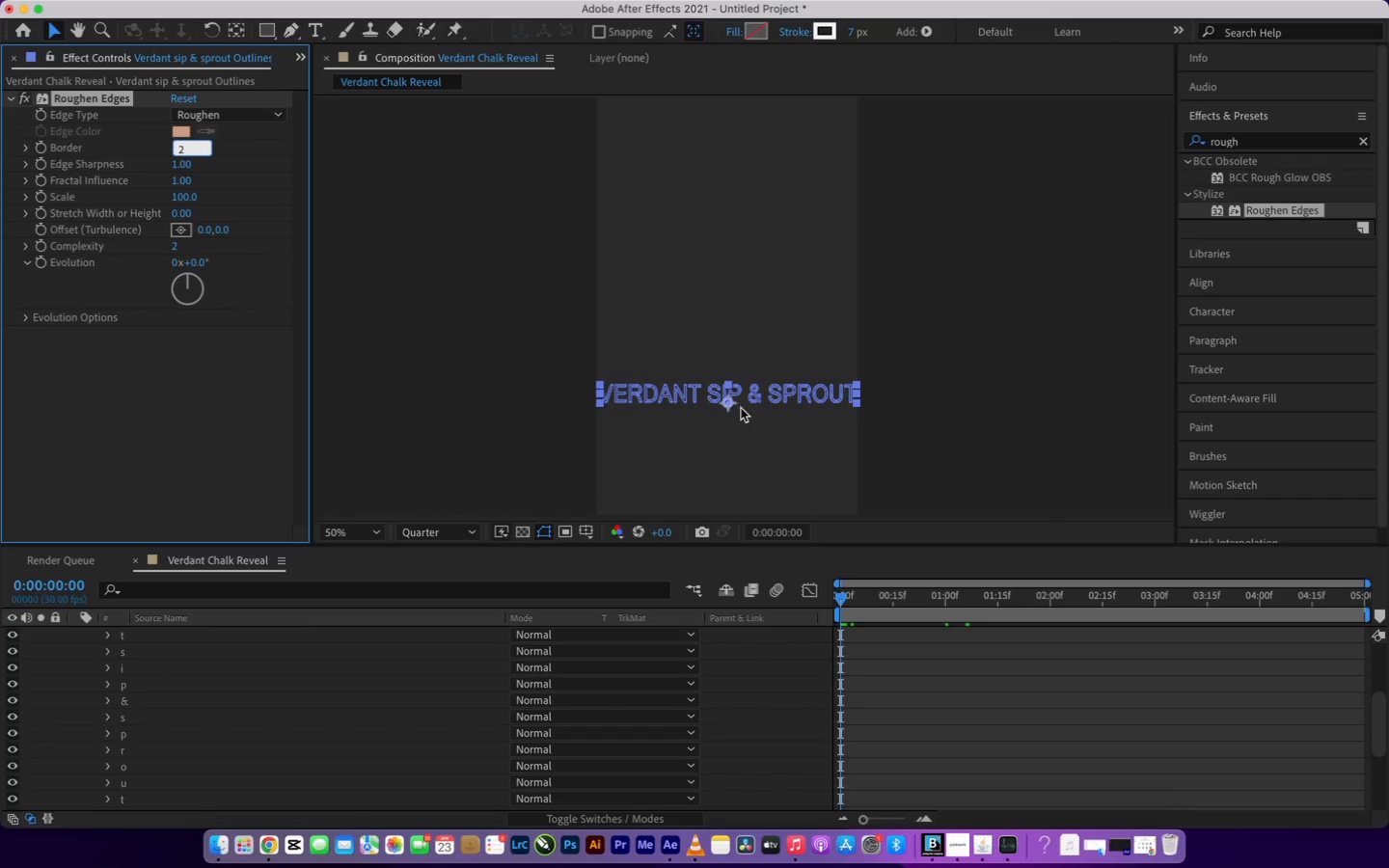 
left_click([42, 142])
 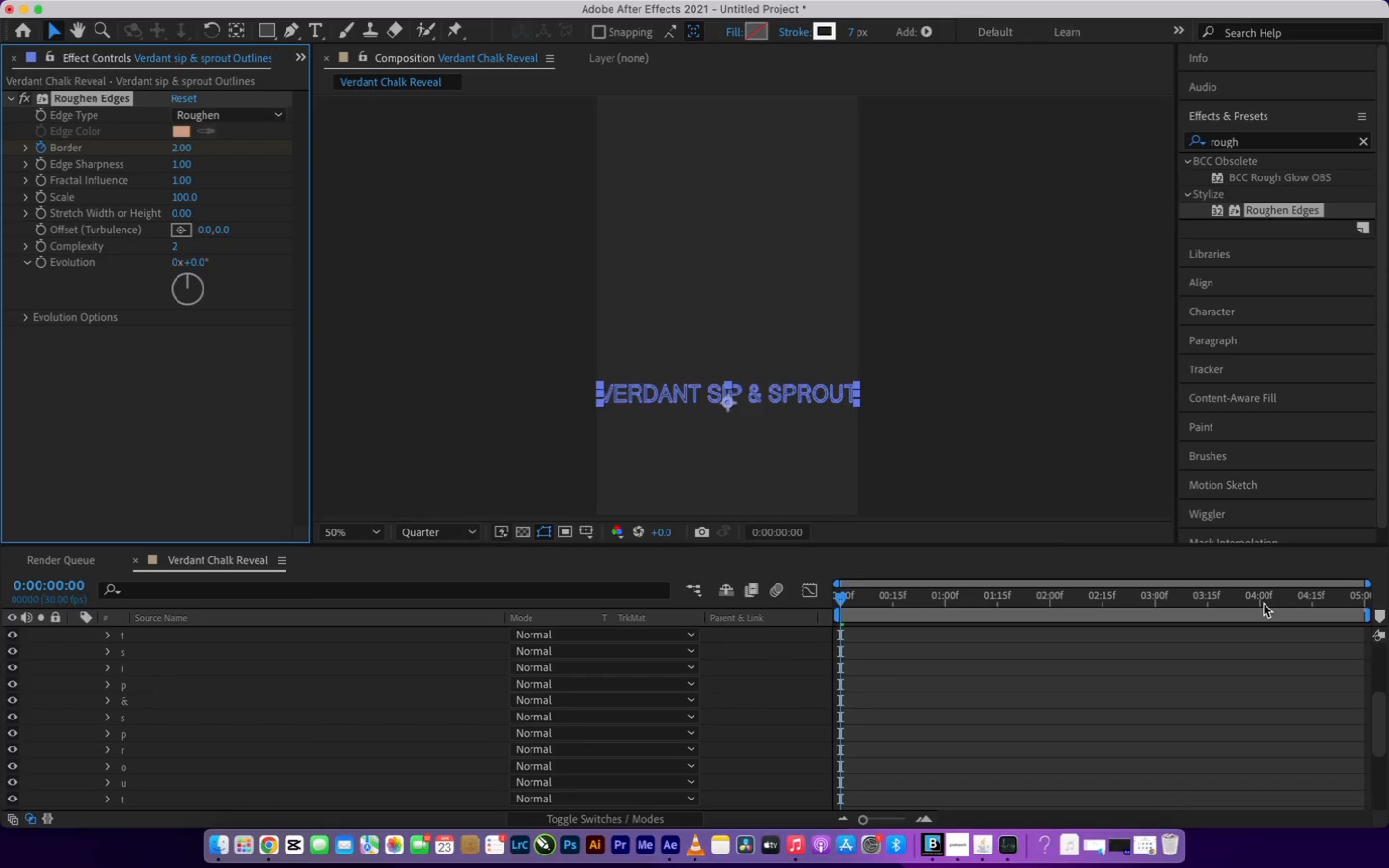 
left_click([1260, 604])
 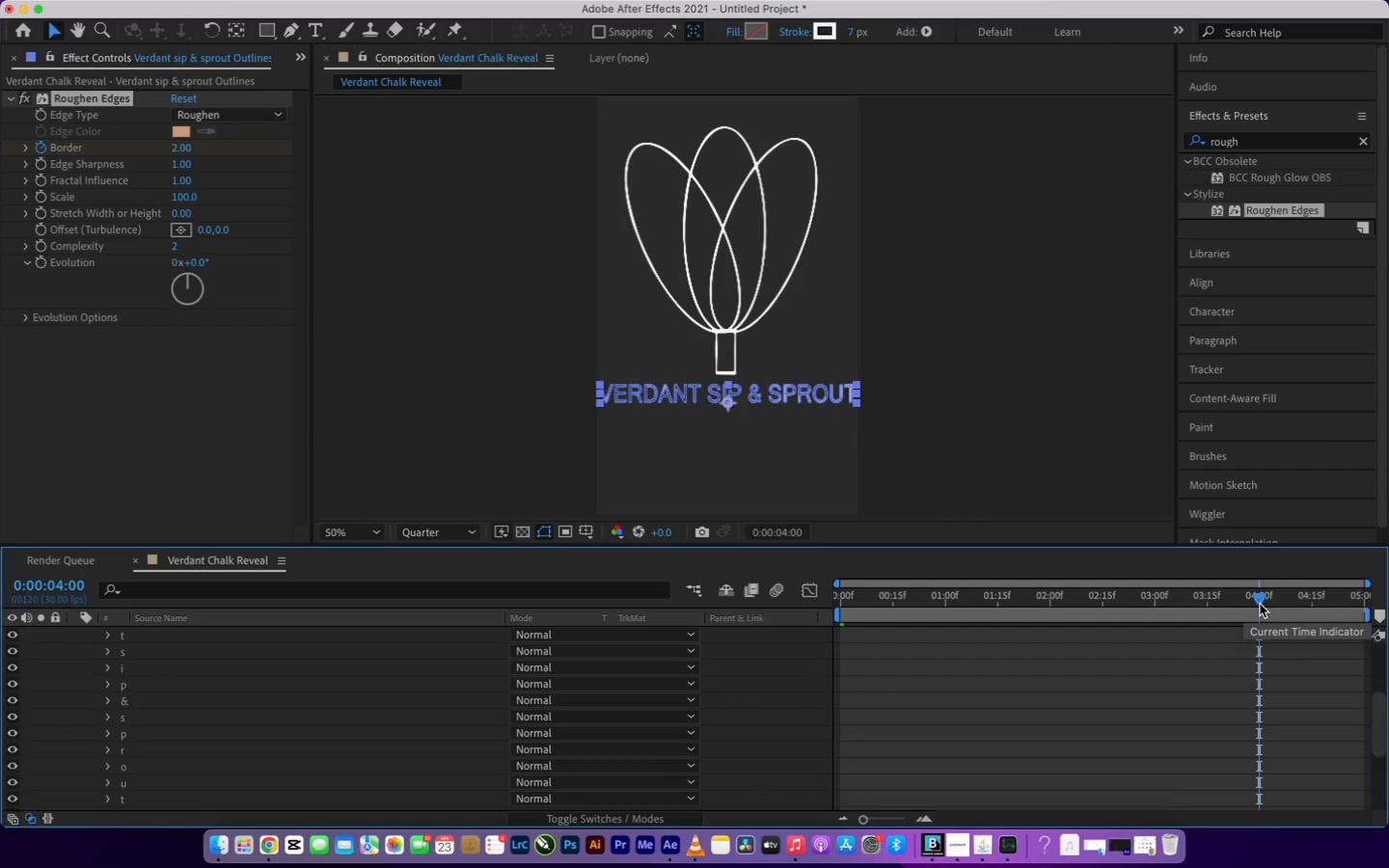 
wait(5.91)
 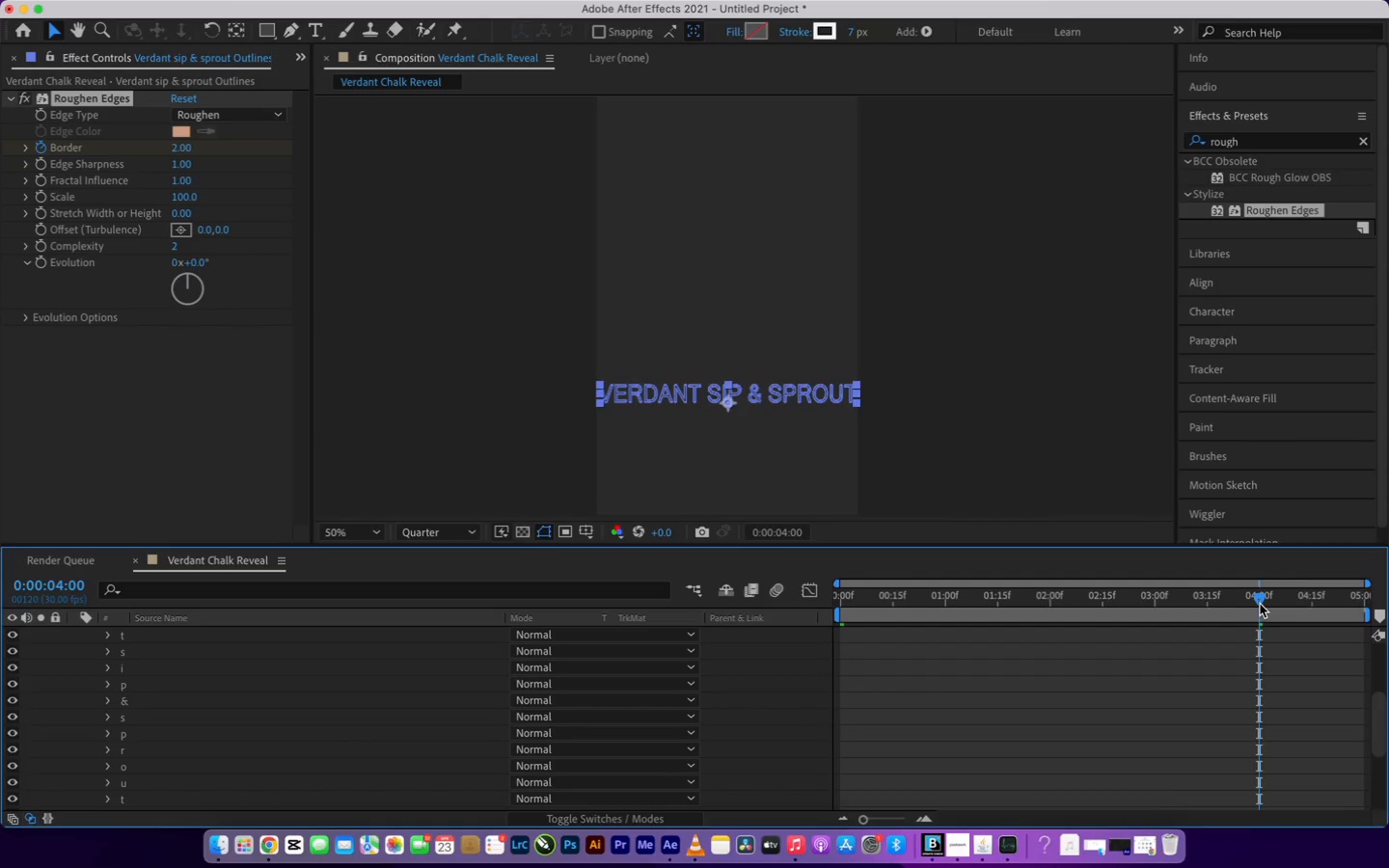 
left_click([183, 151])
 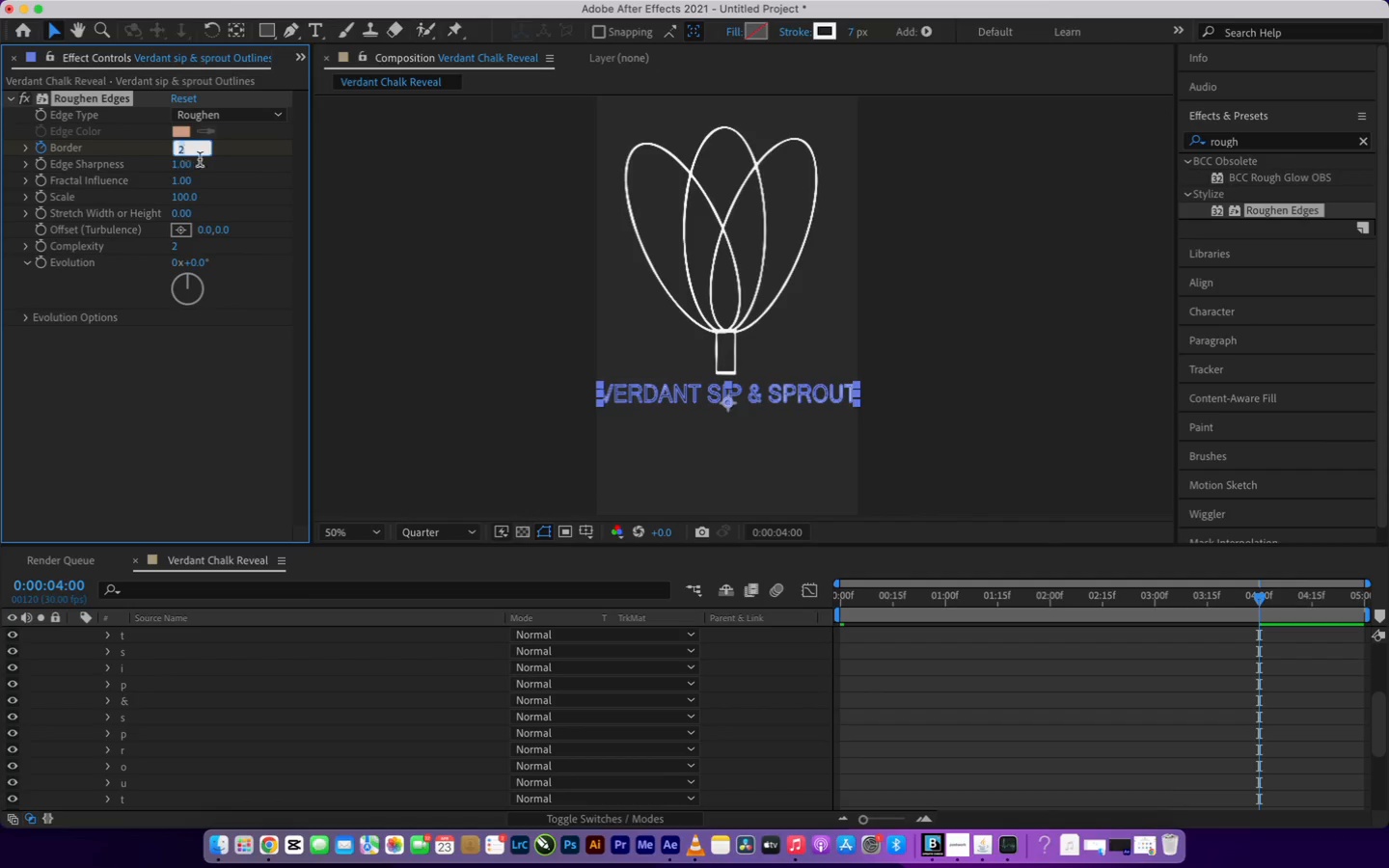 
key(3)
 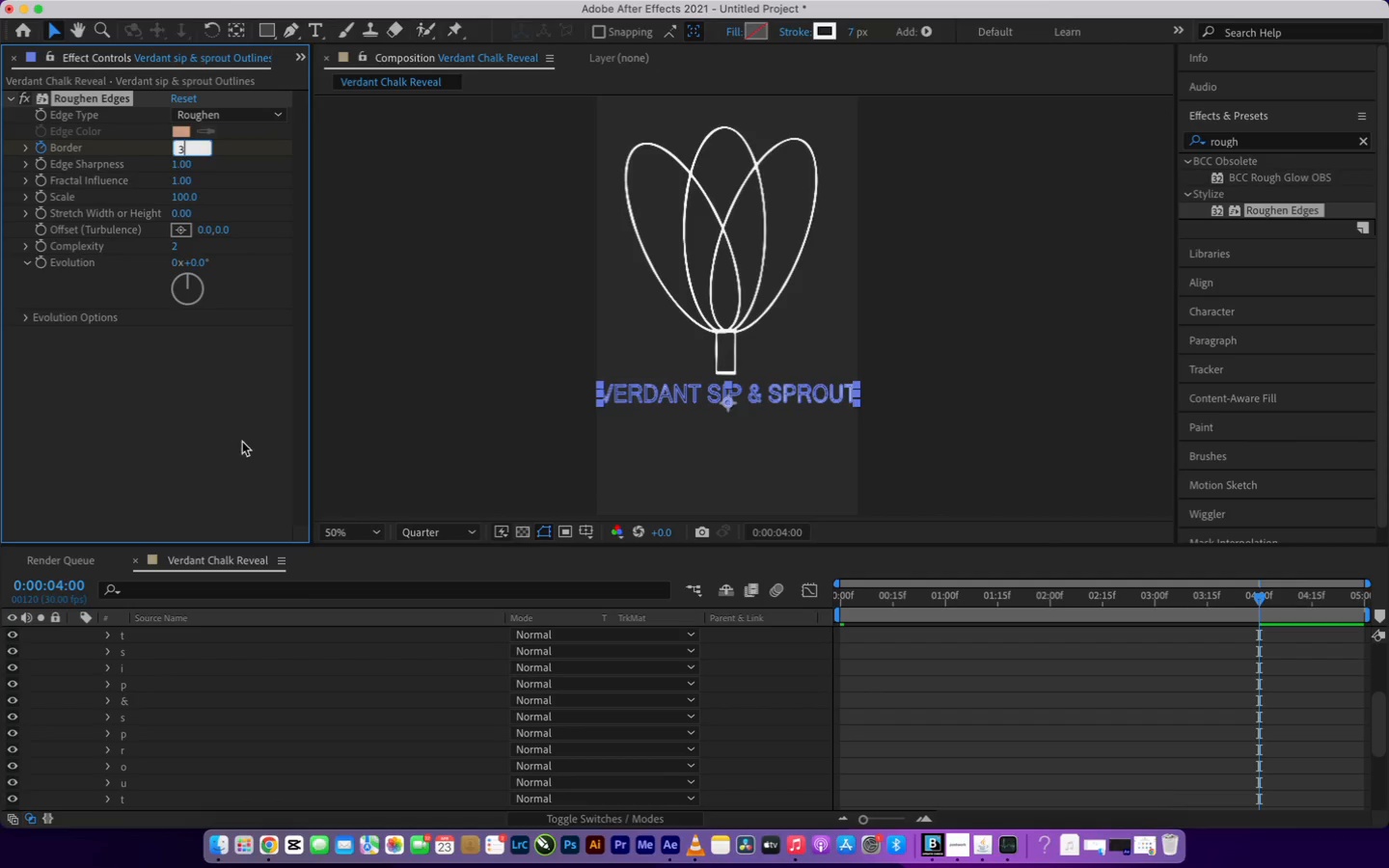 
left_click([247, 470])
 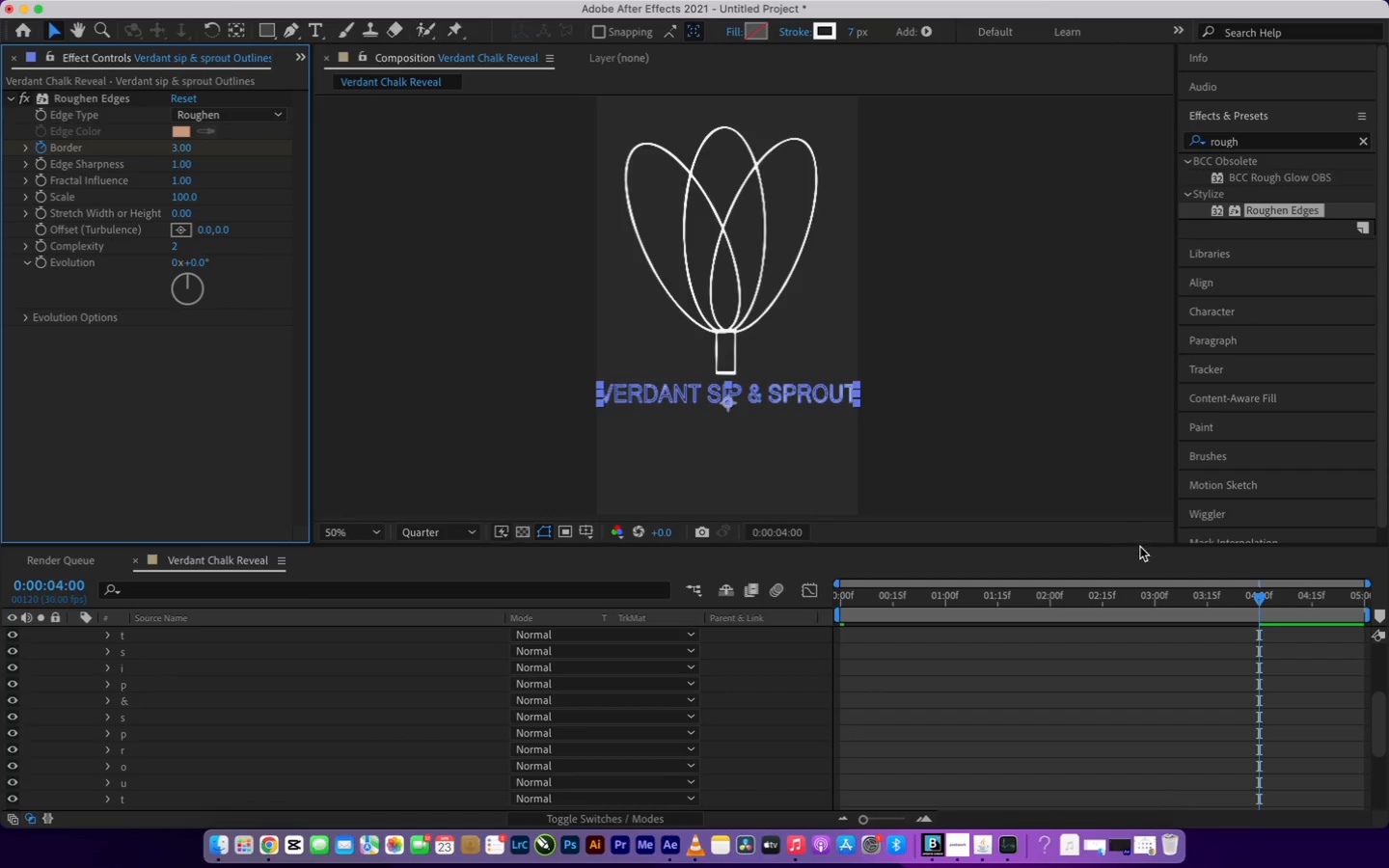 
left_click_drag(start_coordinate=[1256, 602], to_coordinate=[1184, 616])
 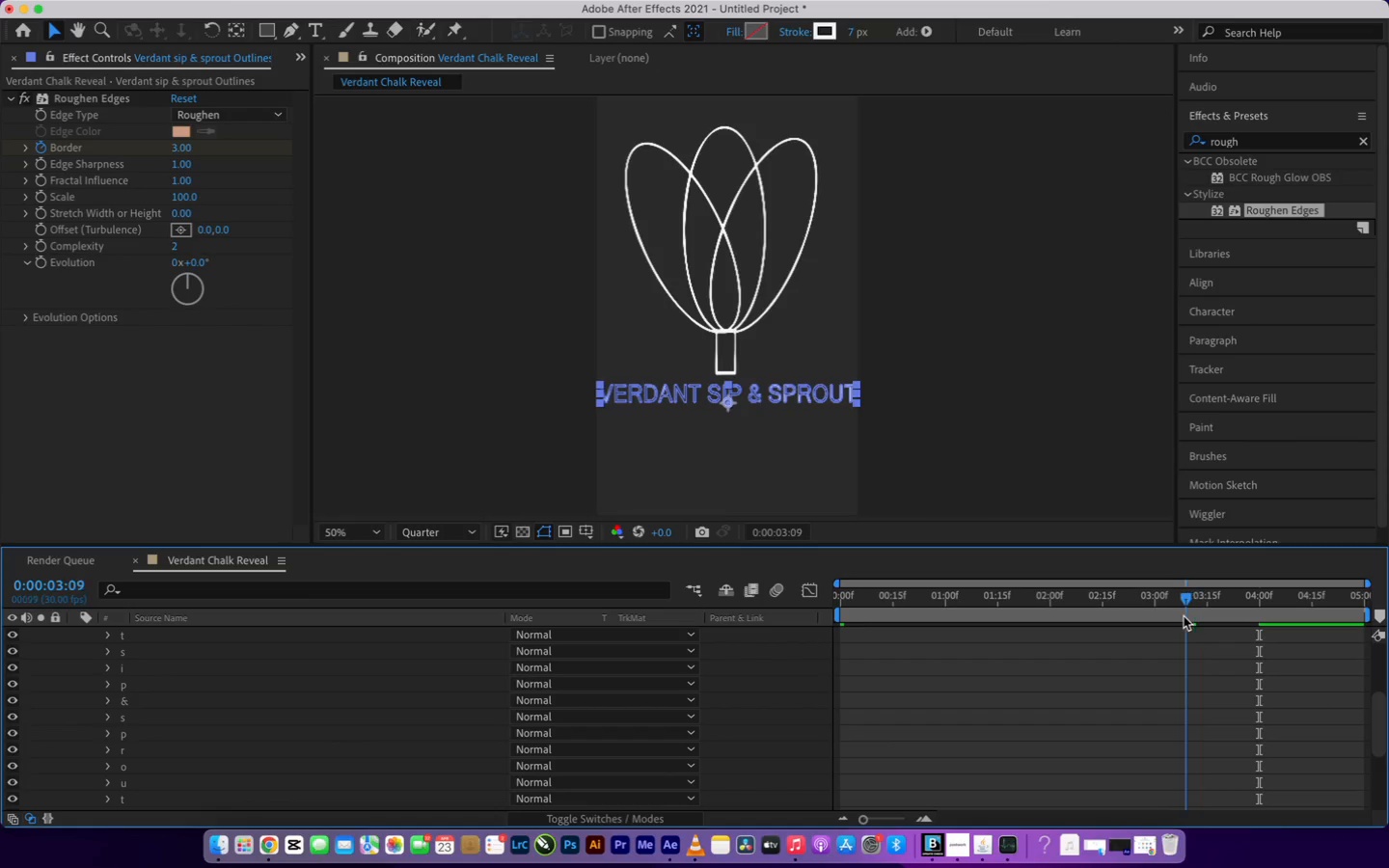 
scroll: coordinate [1227, 703], scroll_direction: down, amount: 16.0
 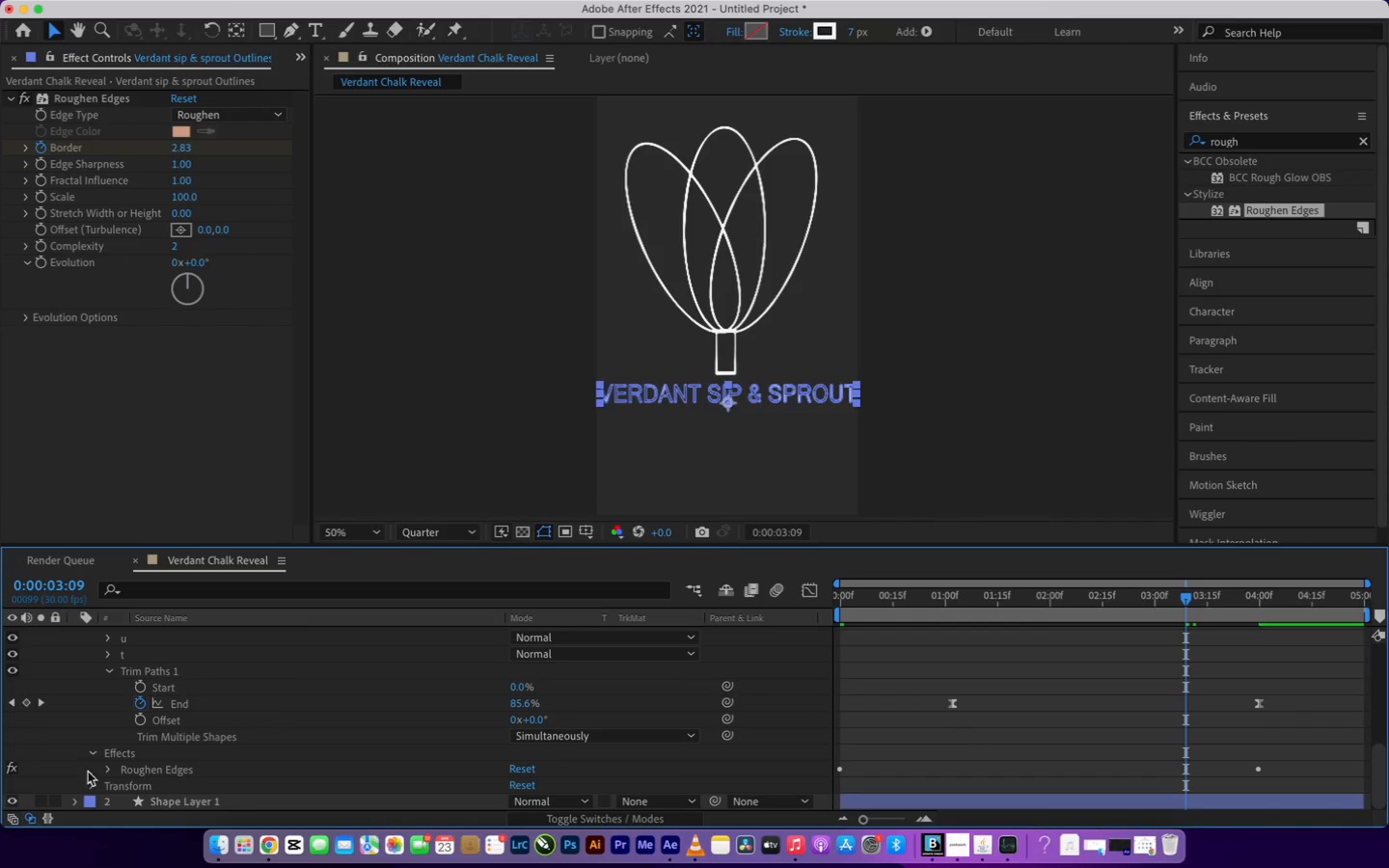 
left_click([105, 768])
 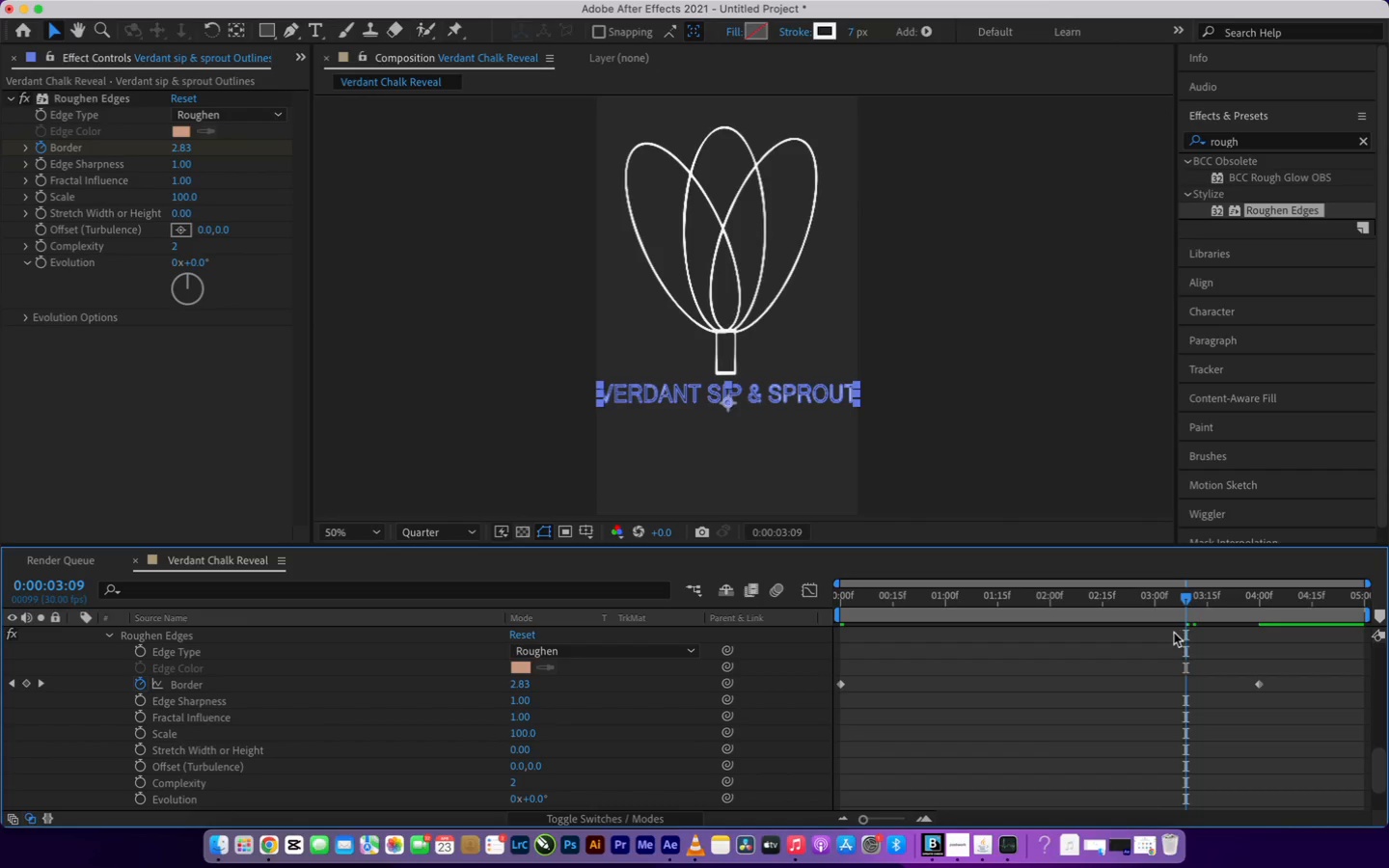 
left_click_drag(start_coordinate=[1289, 689], to_coordinate=[832, 678])
 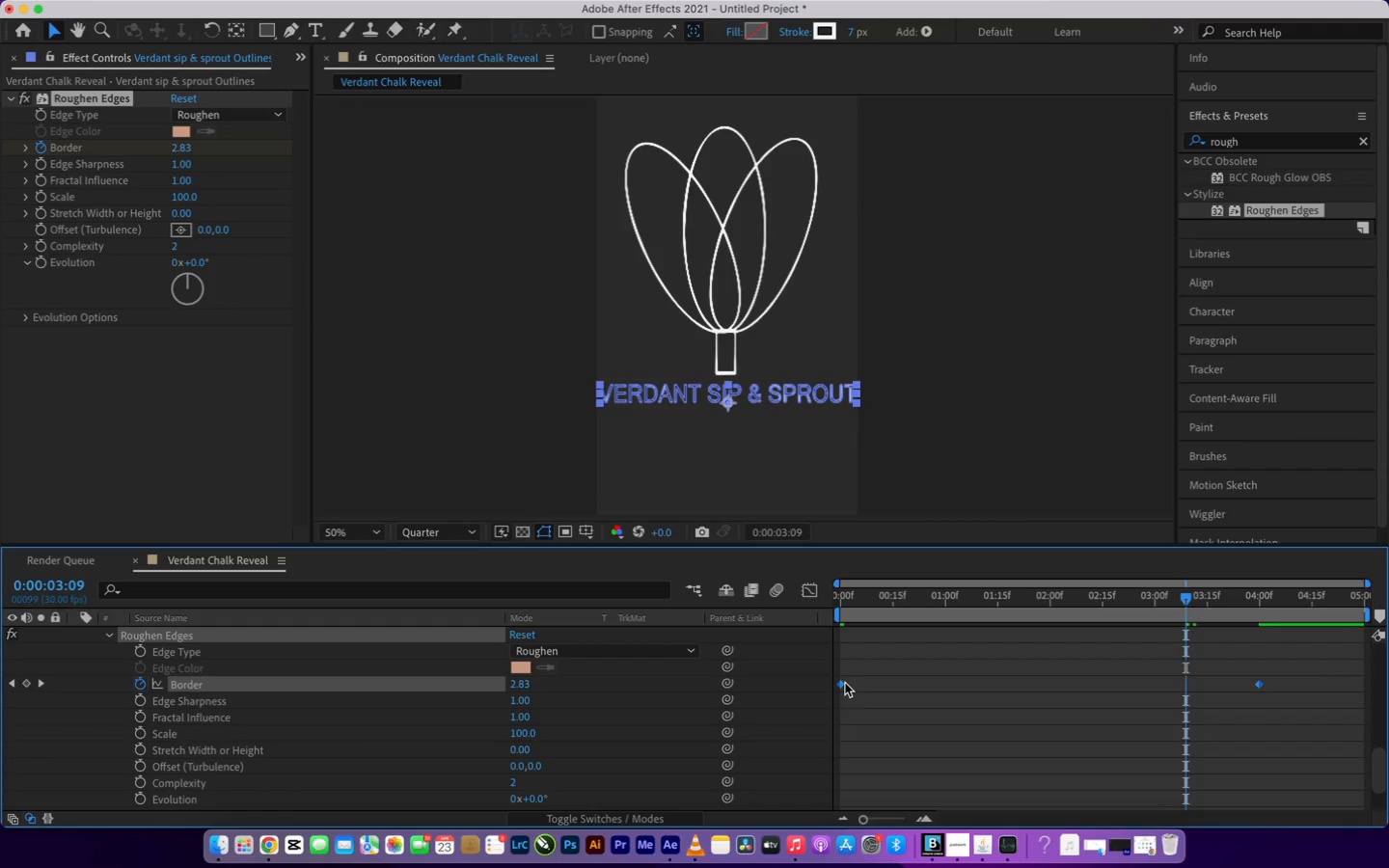 
right_click([840, 684])
 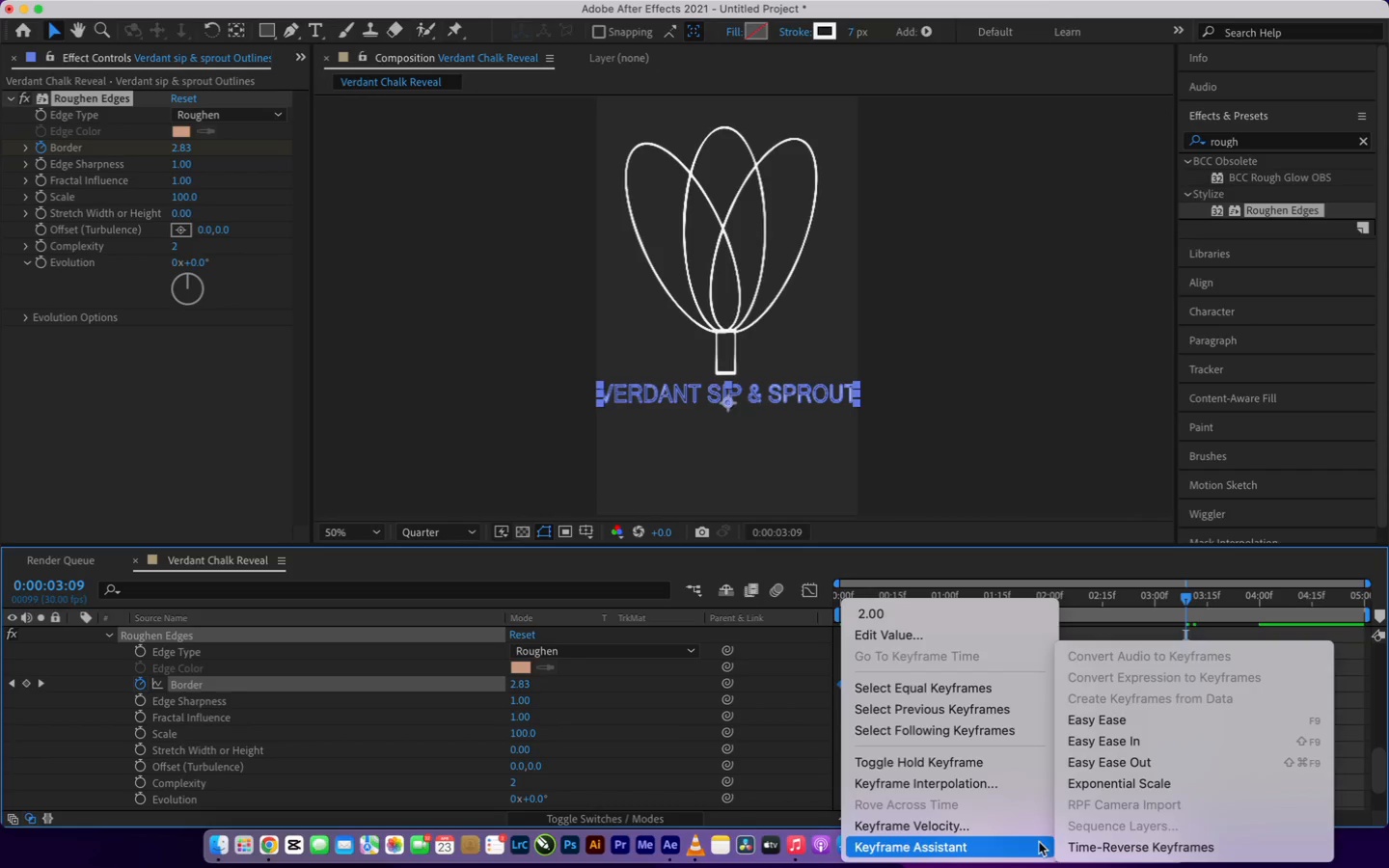 
left_click([1117, 712])
 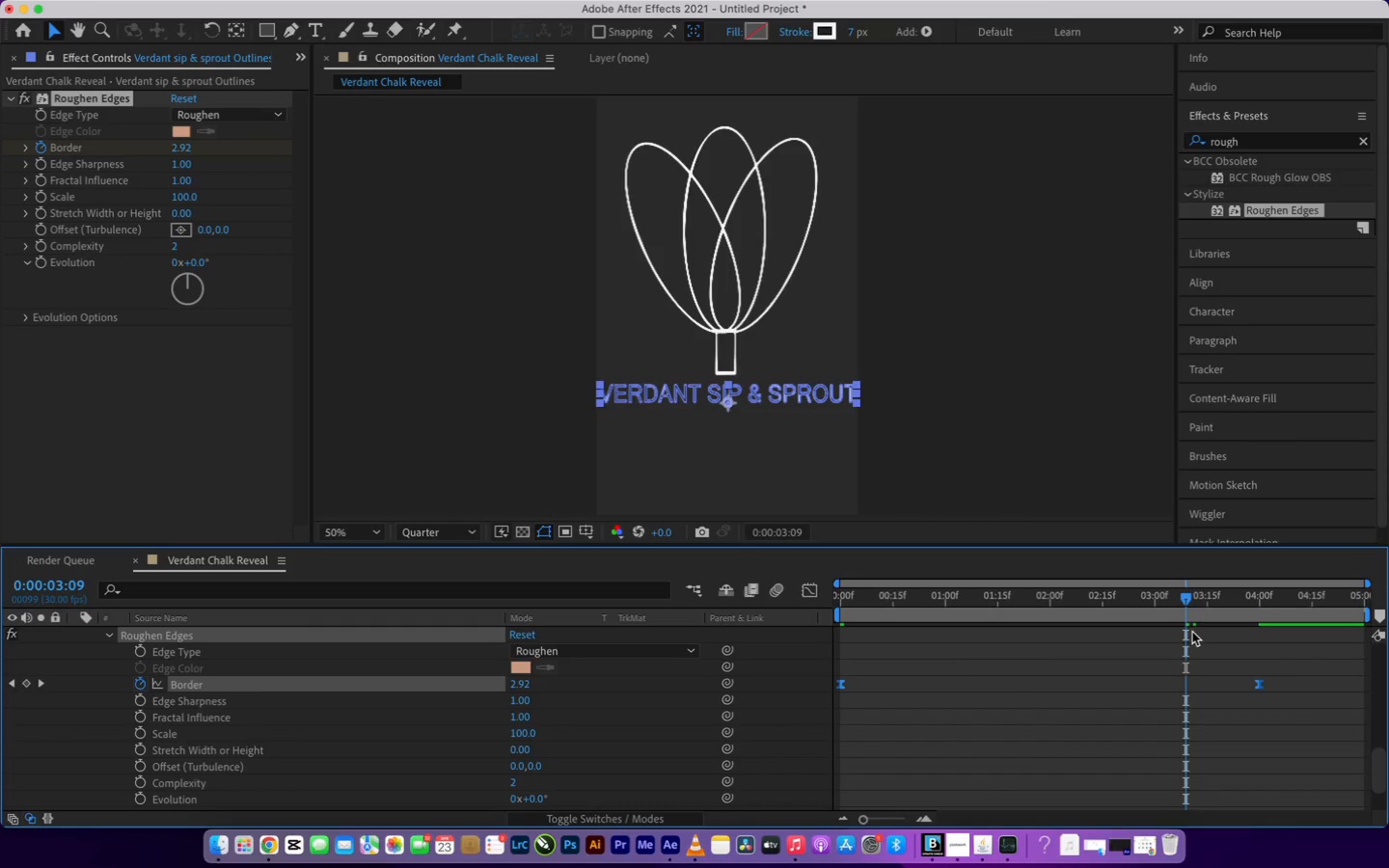 
left_click_drag(start_coordinate=[1188, 594], to_coordinate=[825, 623])
 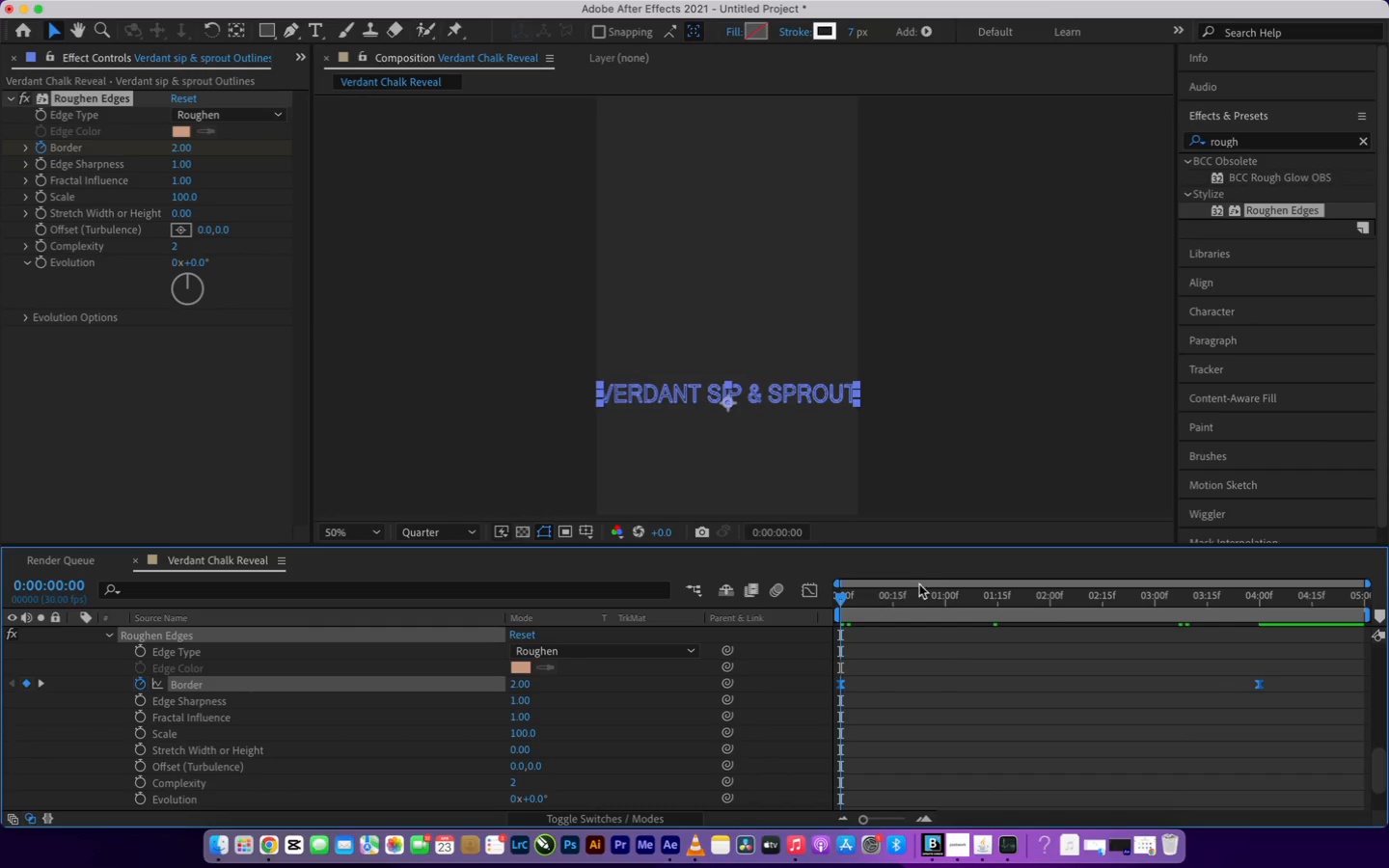 
key(Space)
 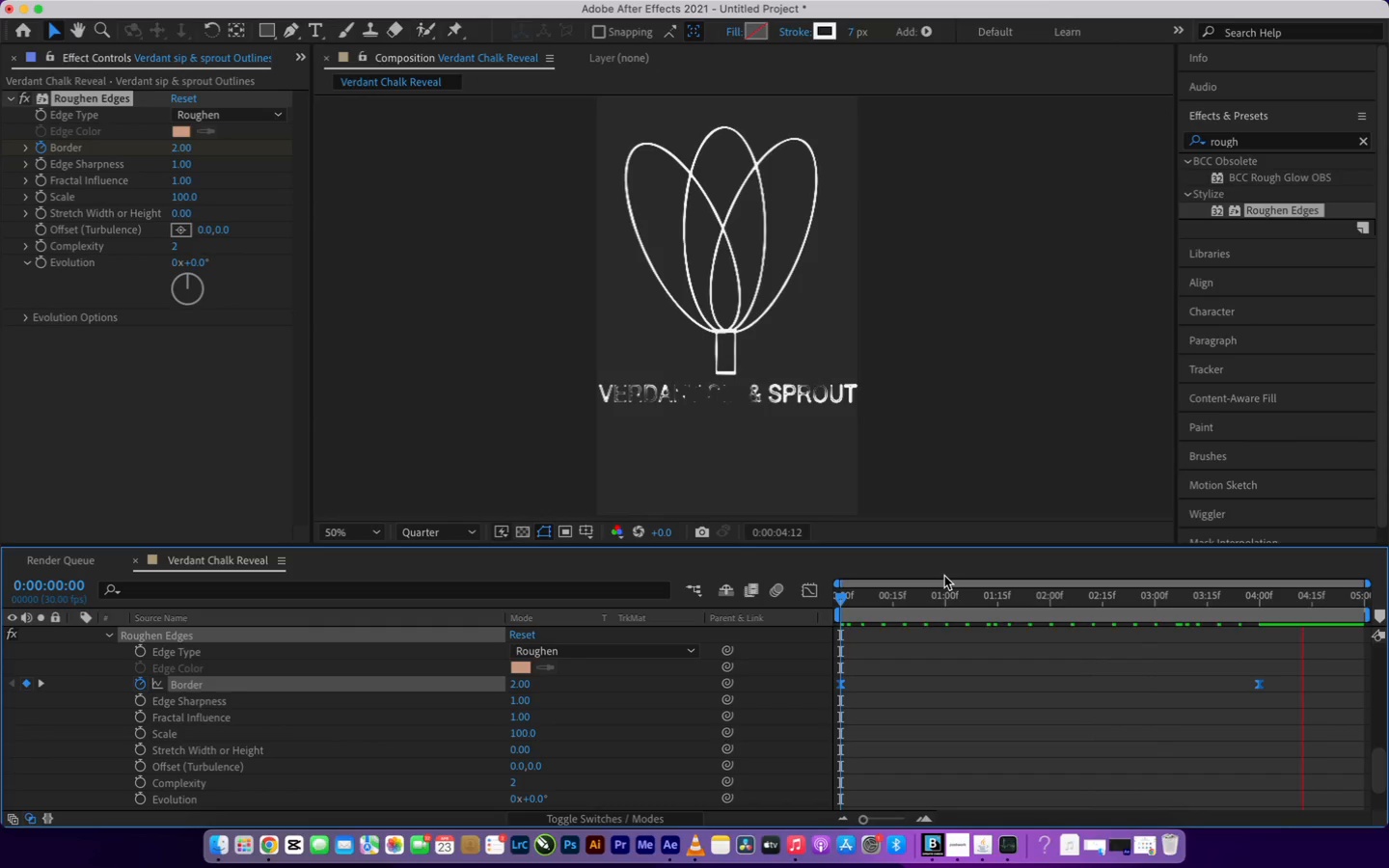 
wait(10.63)
 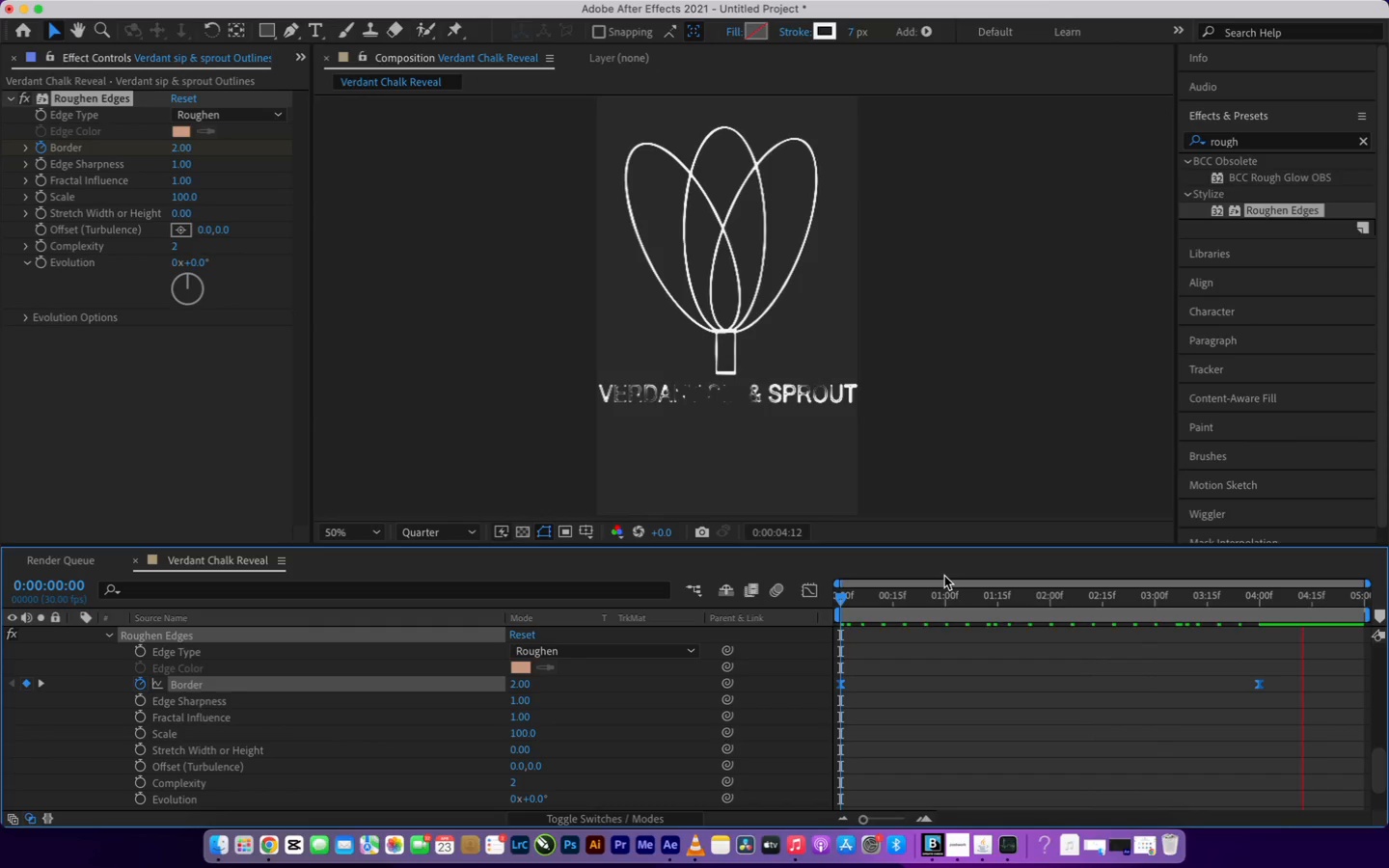 
key(Space)
 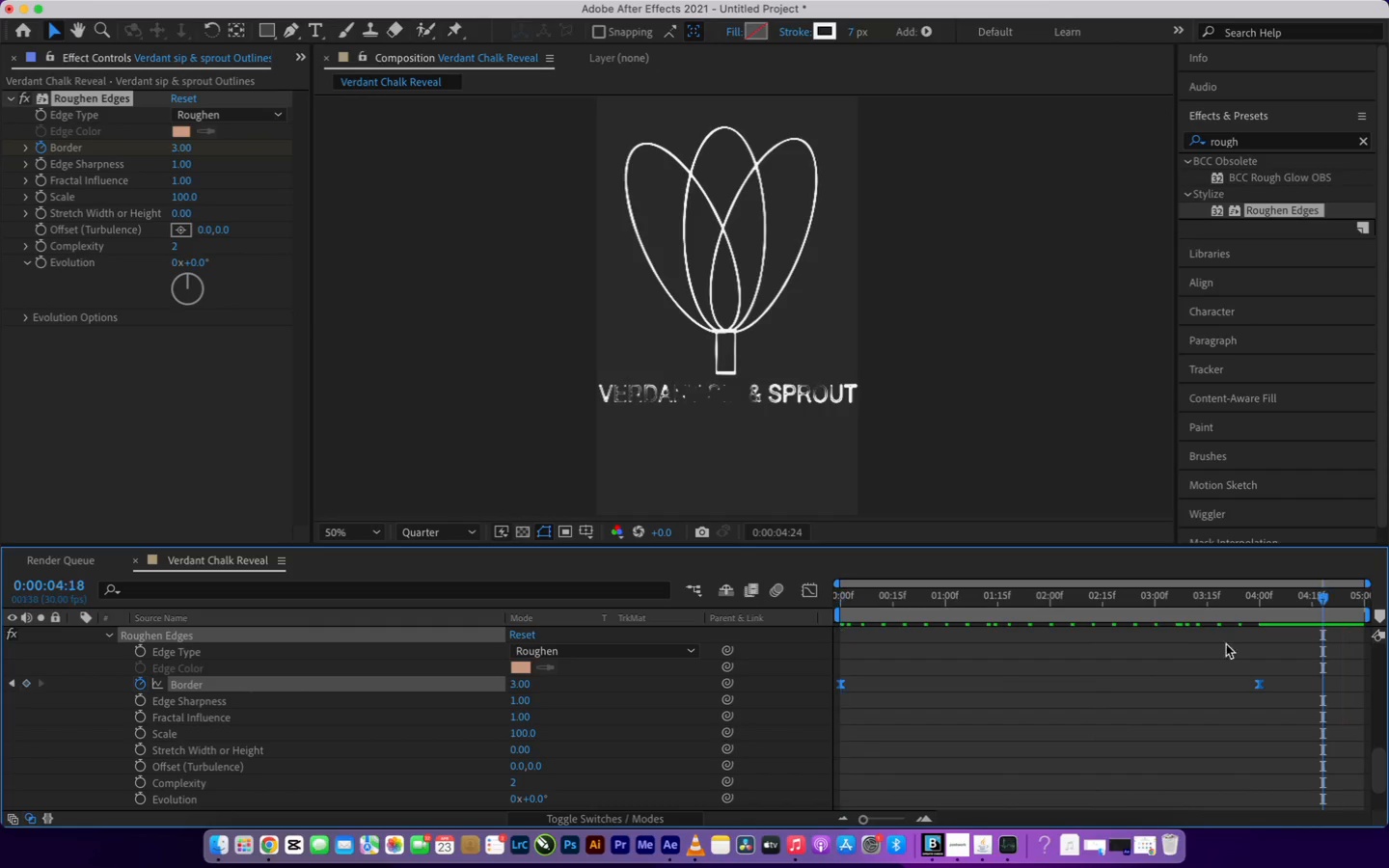 
left_click_drag(start_coordinate=[1326, 597], to_coordinate=[1301, 612])
 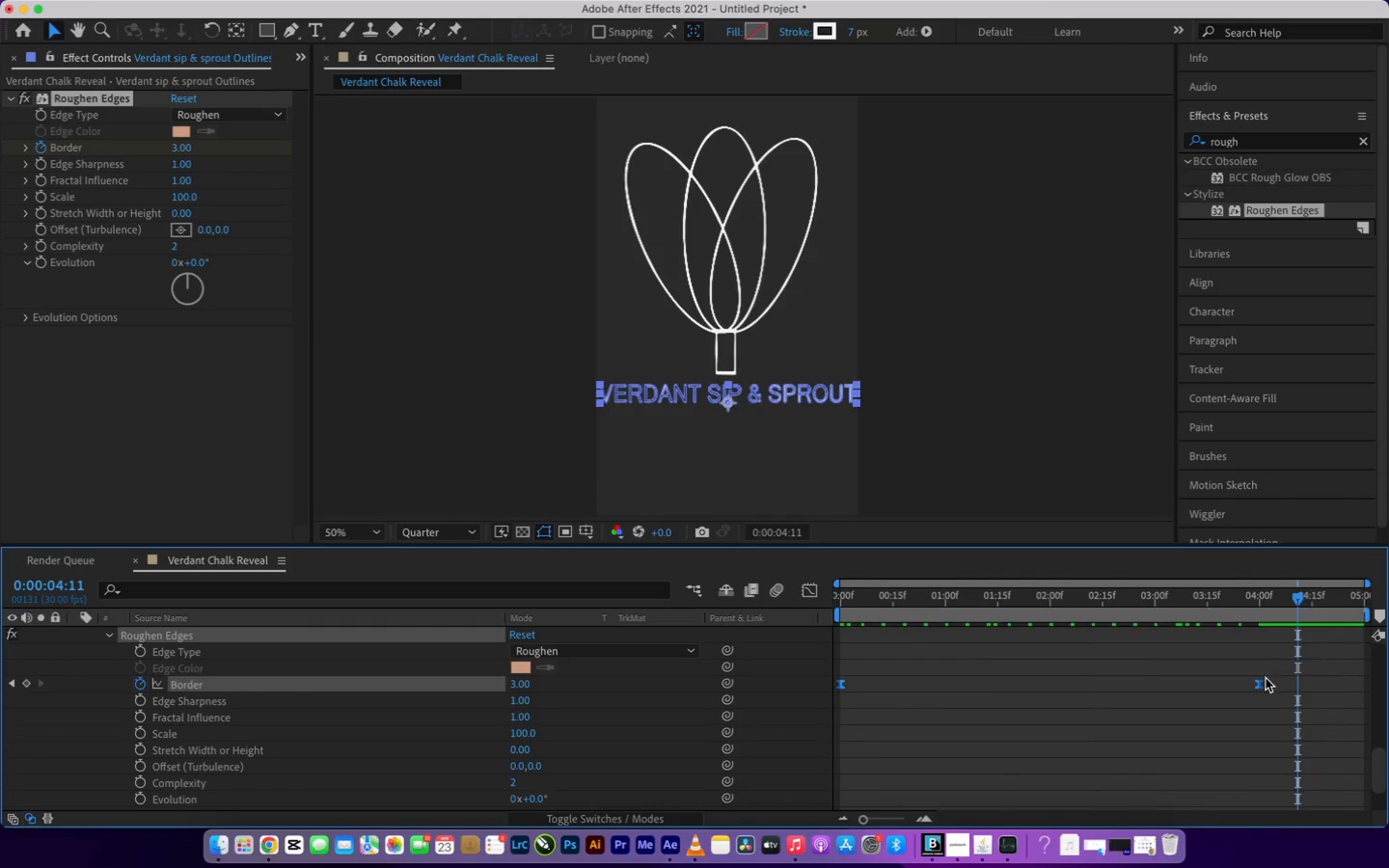 
left_click([1261, 687])
 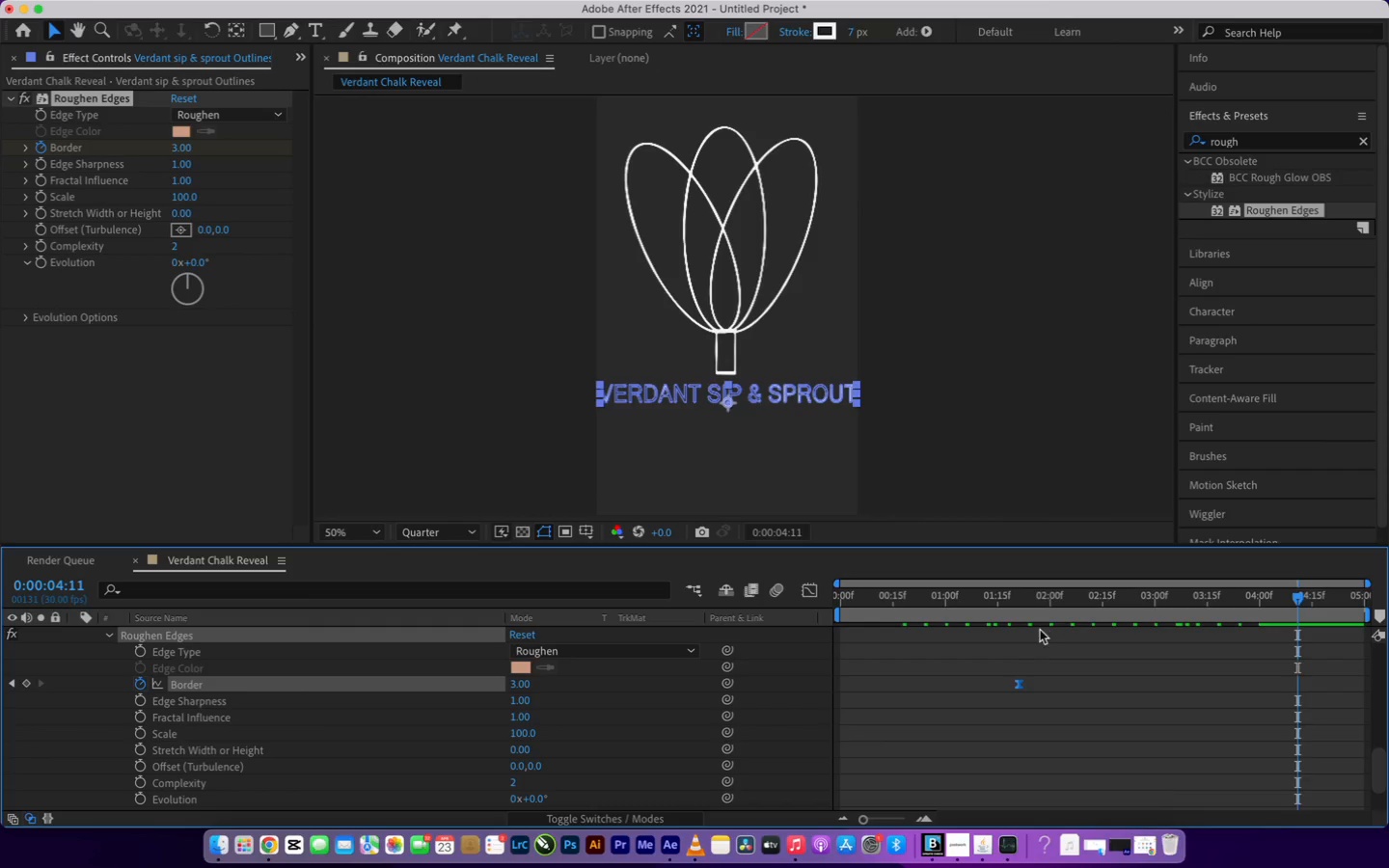 
left_click_drag(start_coordinate=[1261, 687], to_coordinate=[1021, 683])
 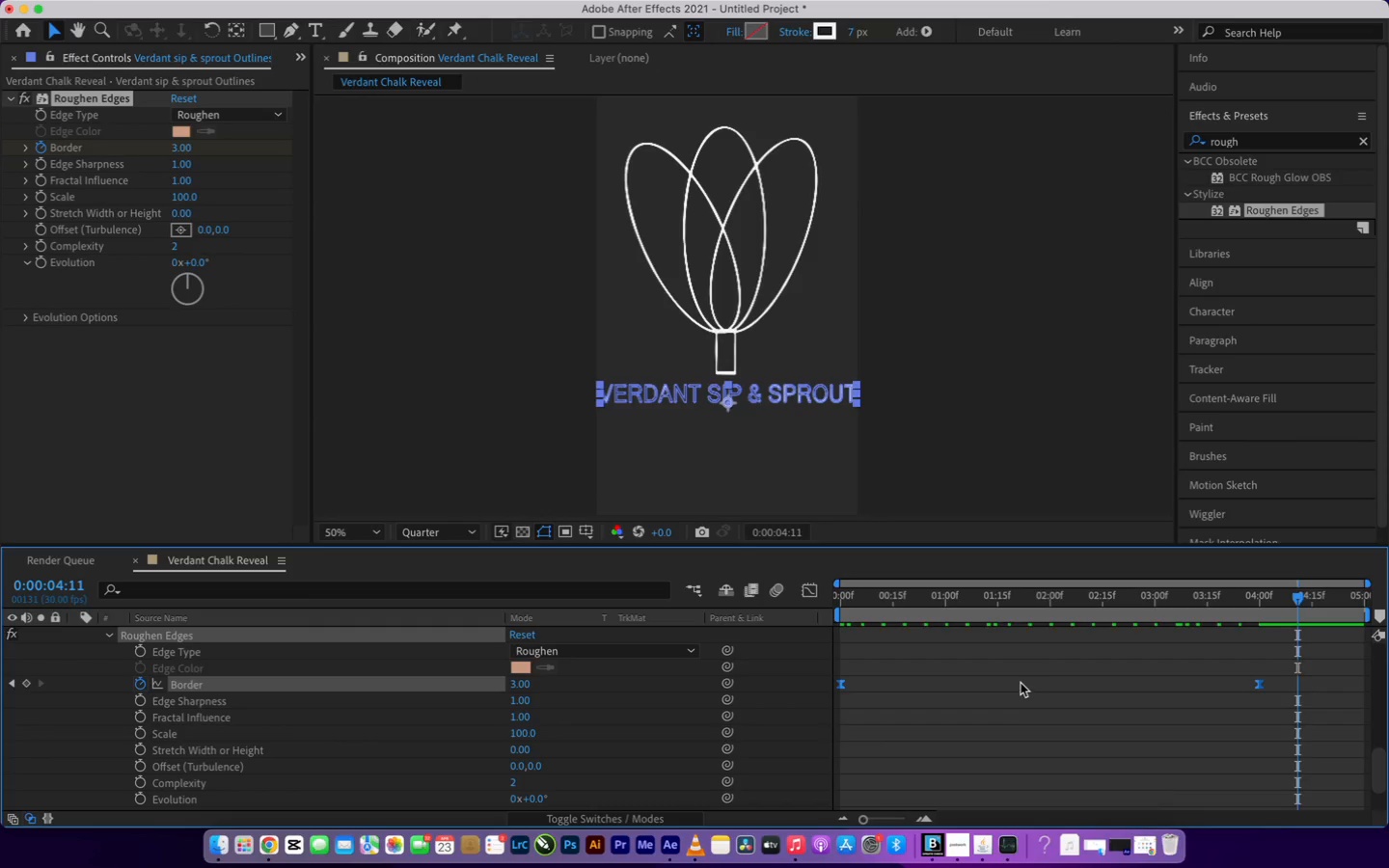 
scroll: coordinate [1050, 696], scroll_direction: up, amount: 1.0
 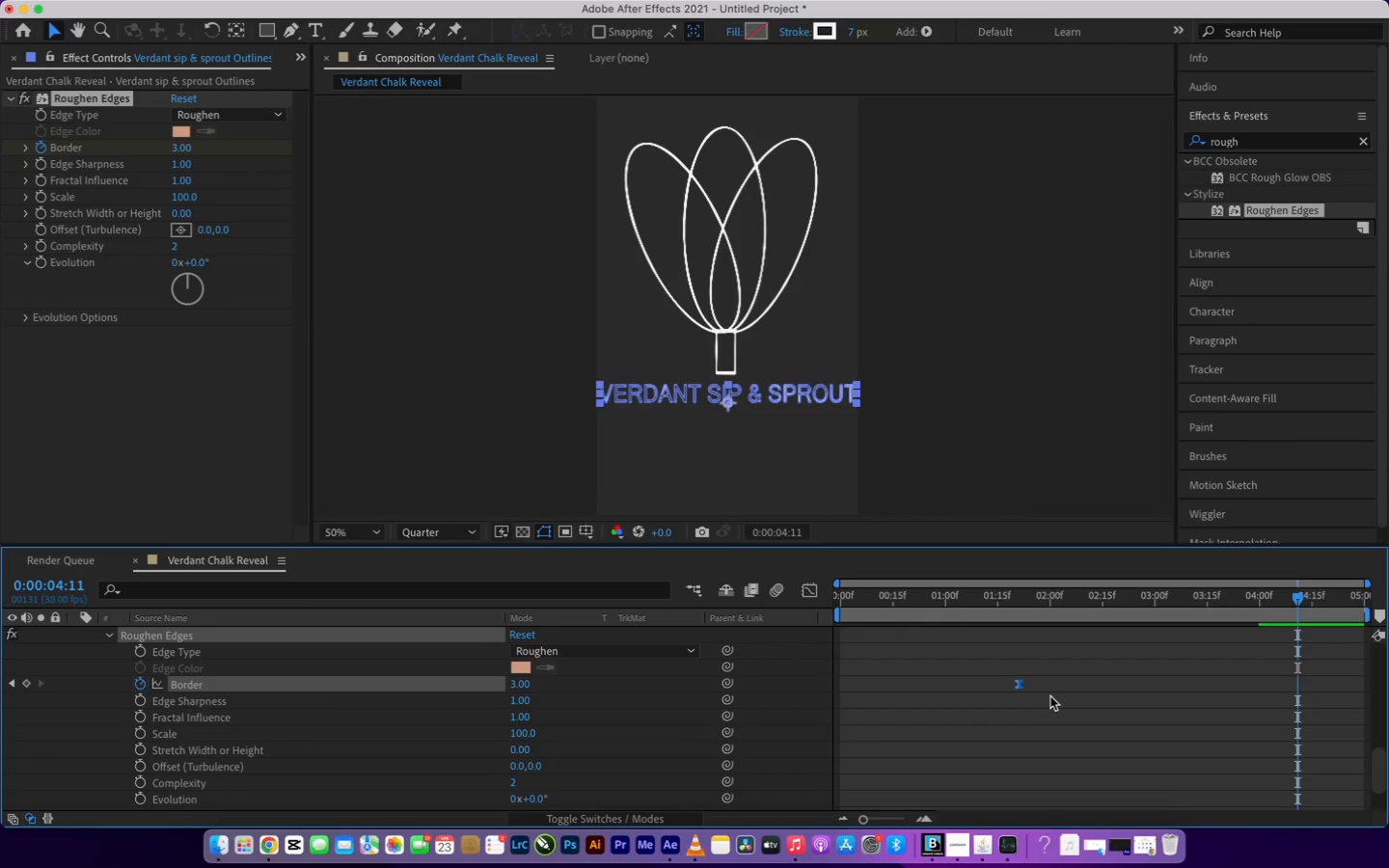 
key(Meta+Z)
 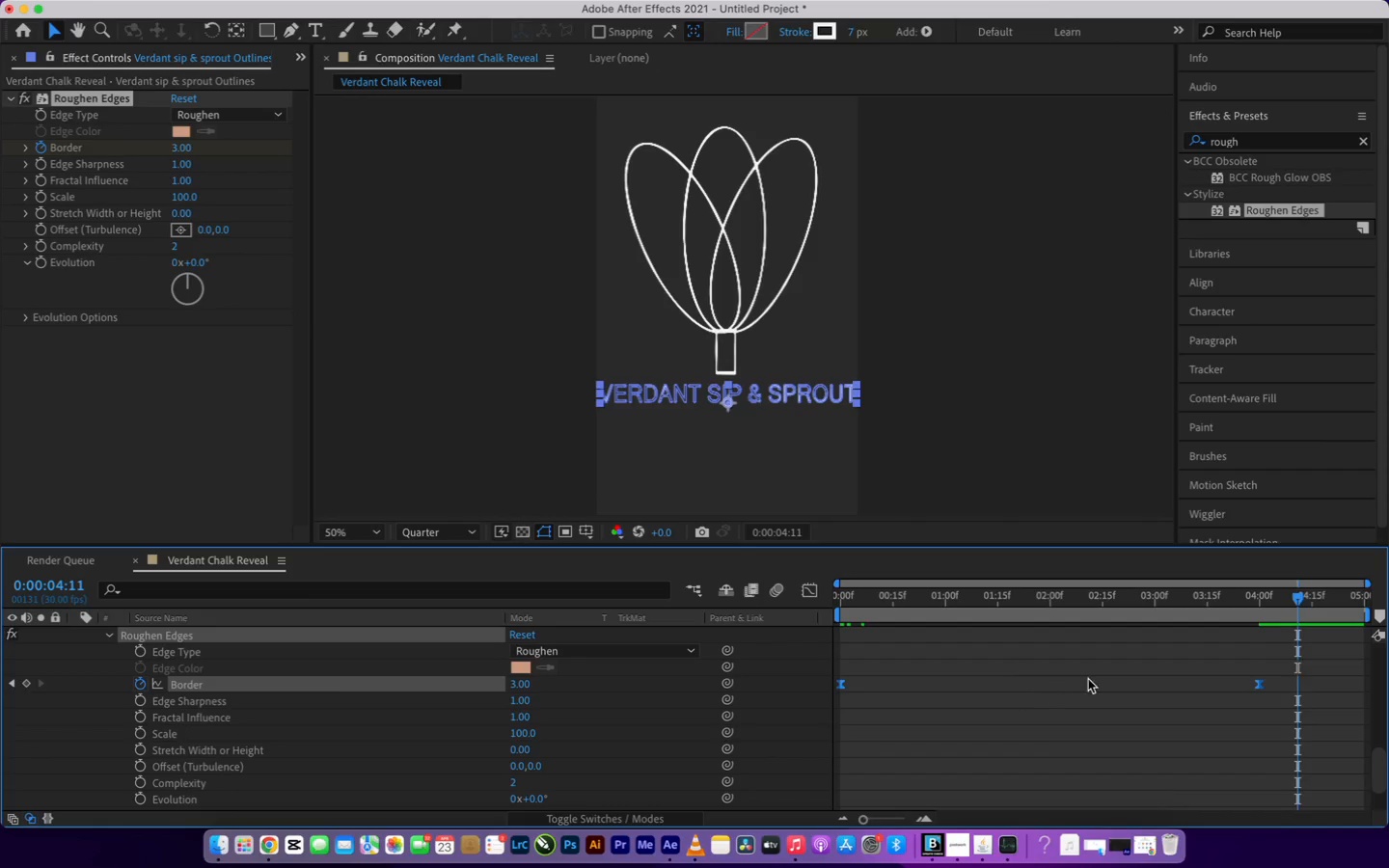 
left_click([1104, 684])
 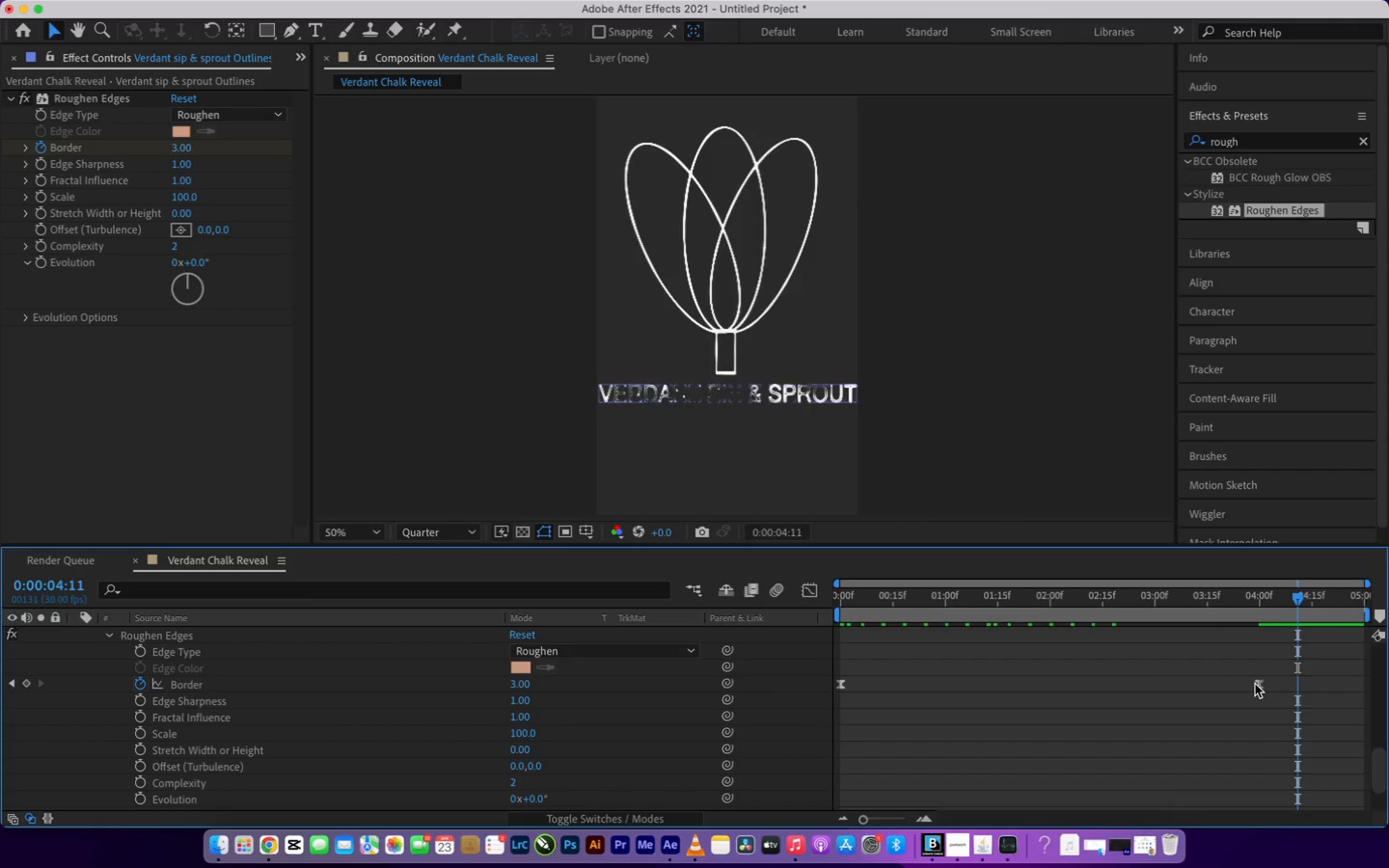 
left_click([1256, 684])
 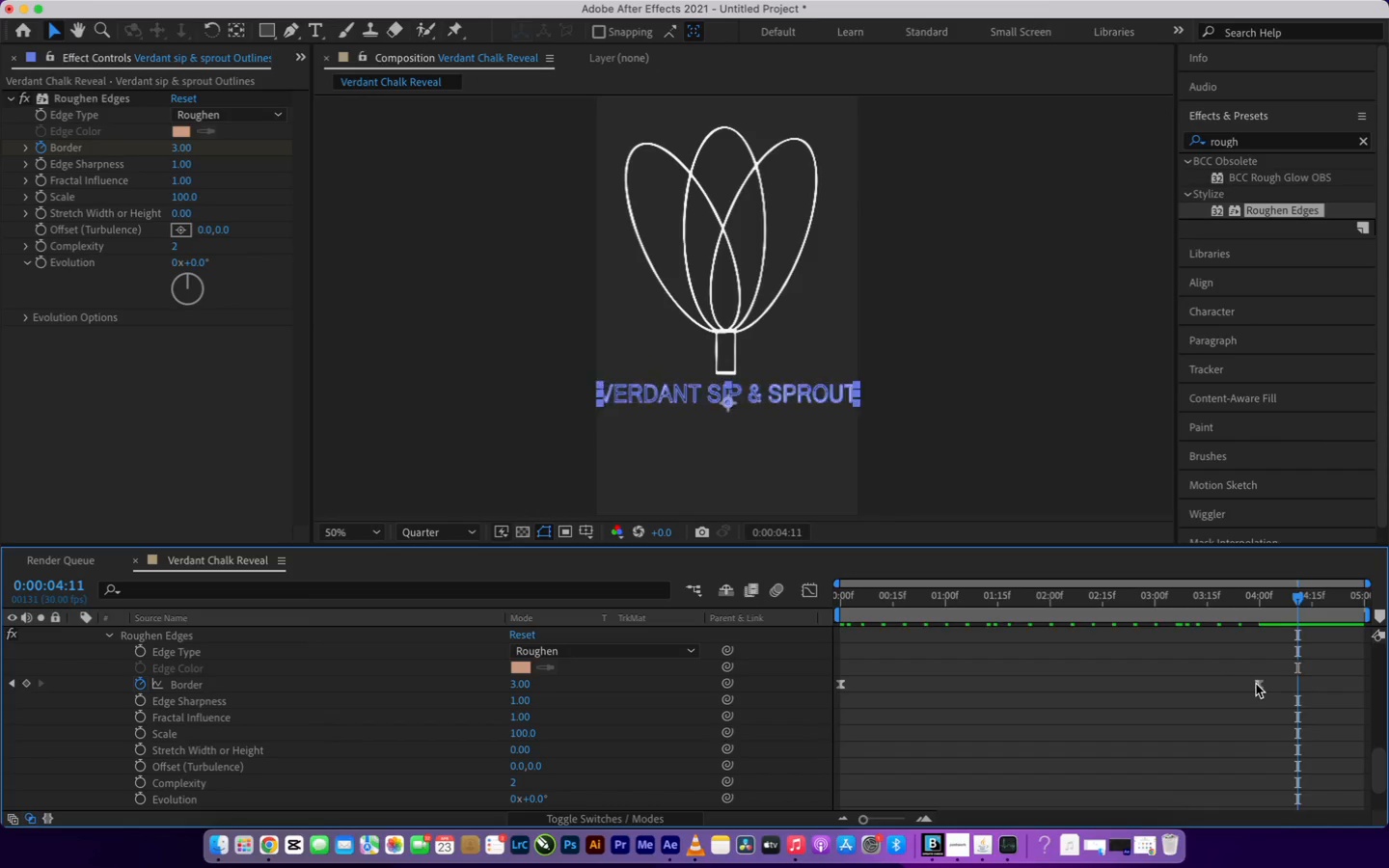 
left_click_drag(start_coordinate=[1260, 683], to_coordinate=[997, 676])
 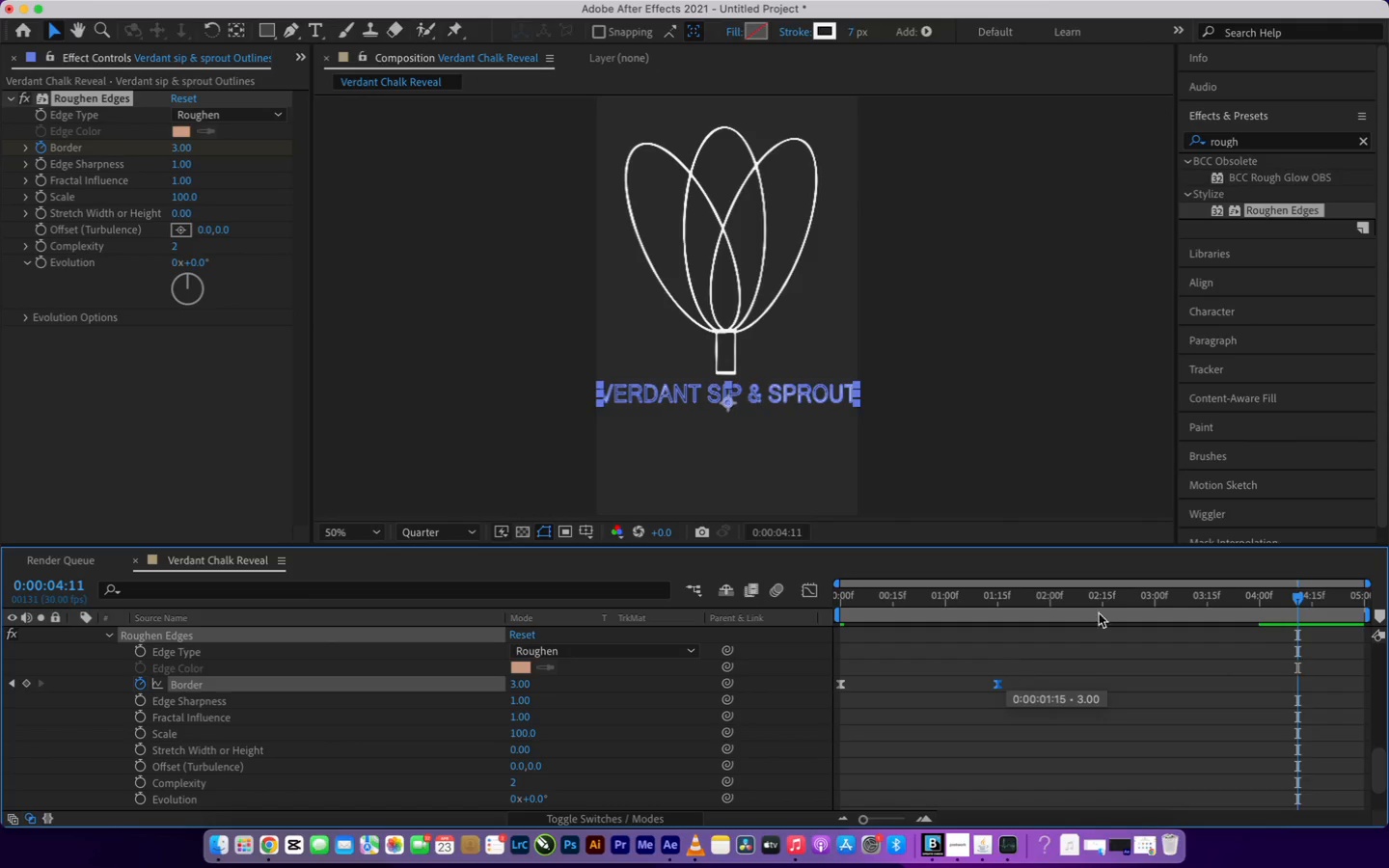 
left_click_drag(start_coordinate=[1293, 599], to_coordinate=[969, 615])
 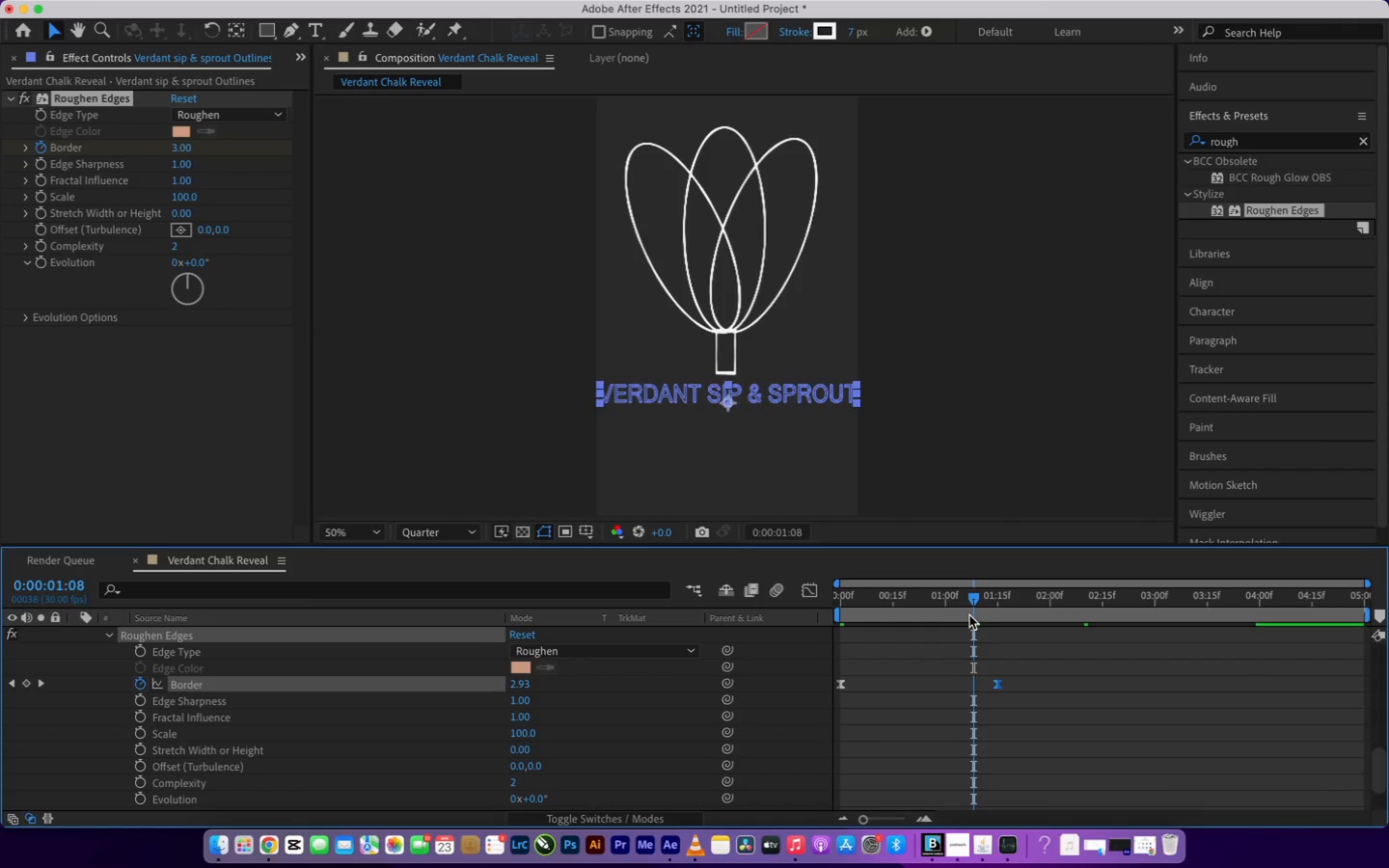 
key(Space)
 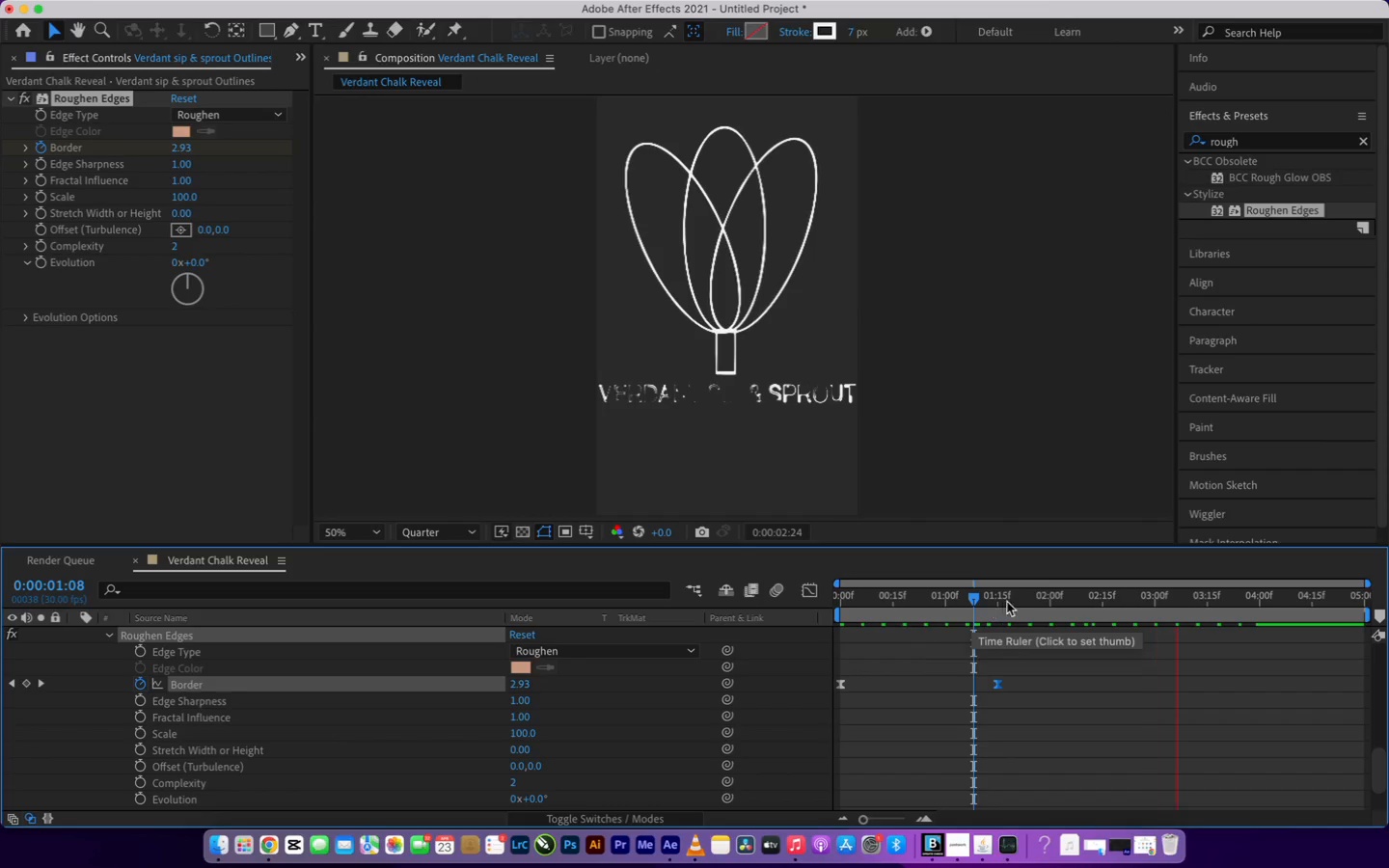 
wait(5.86)
 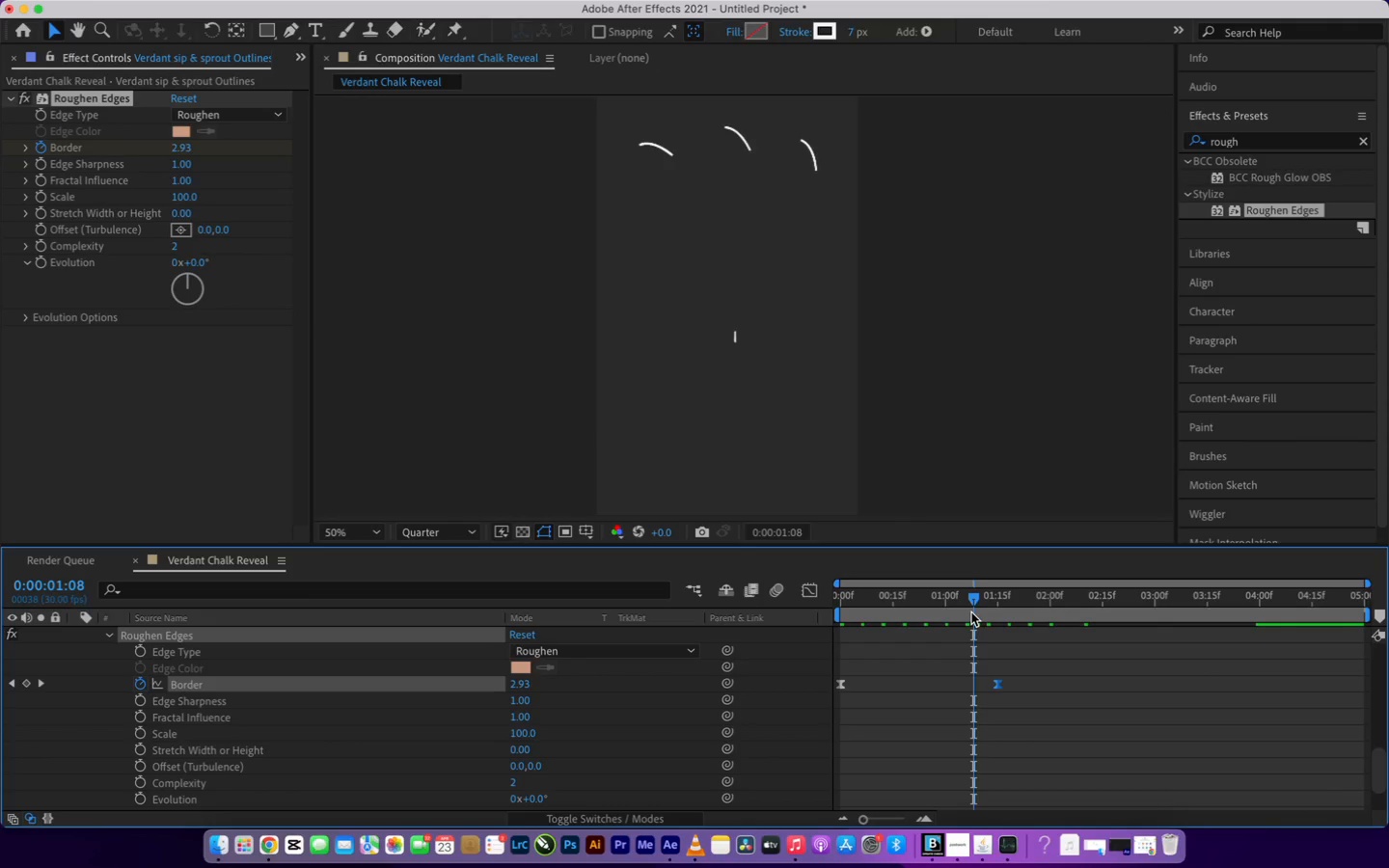 
key(Space)
 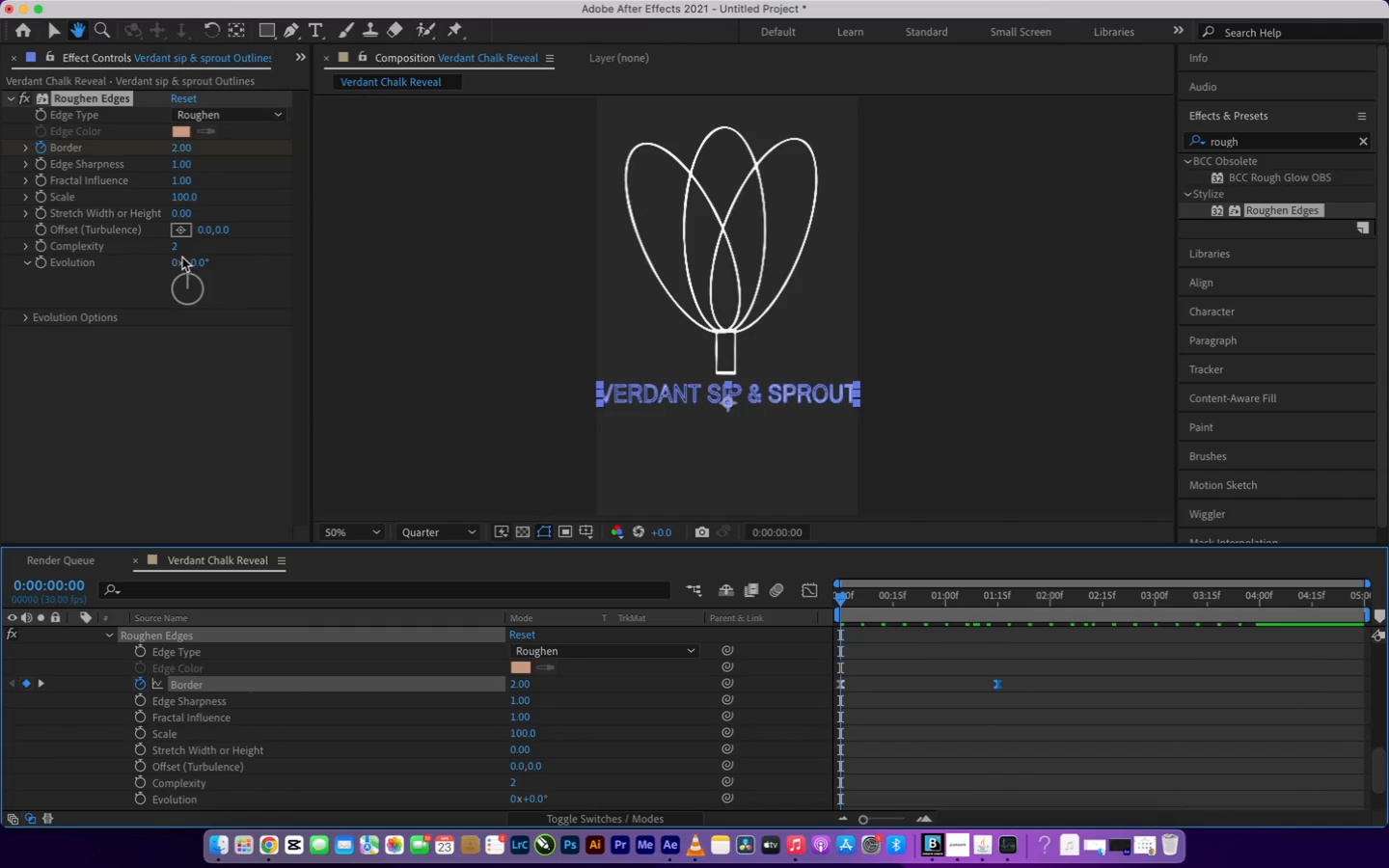 
left_click_drag(start_coordinate=[172, 245], to_coordinate=[158, 242])
 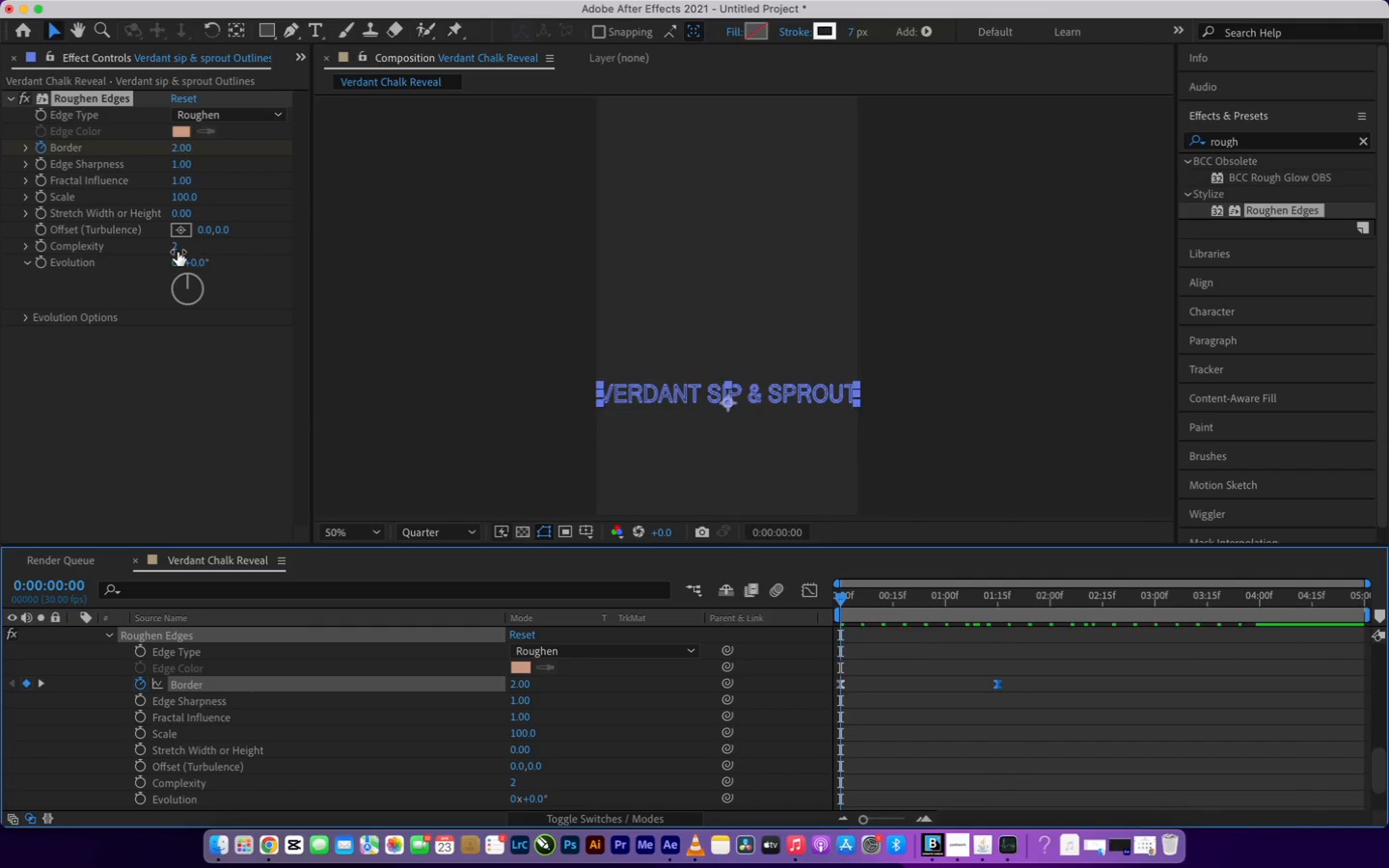 
left_click([176, 253])
 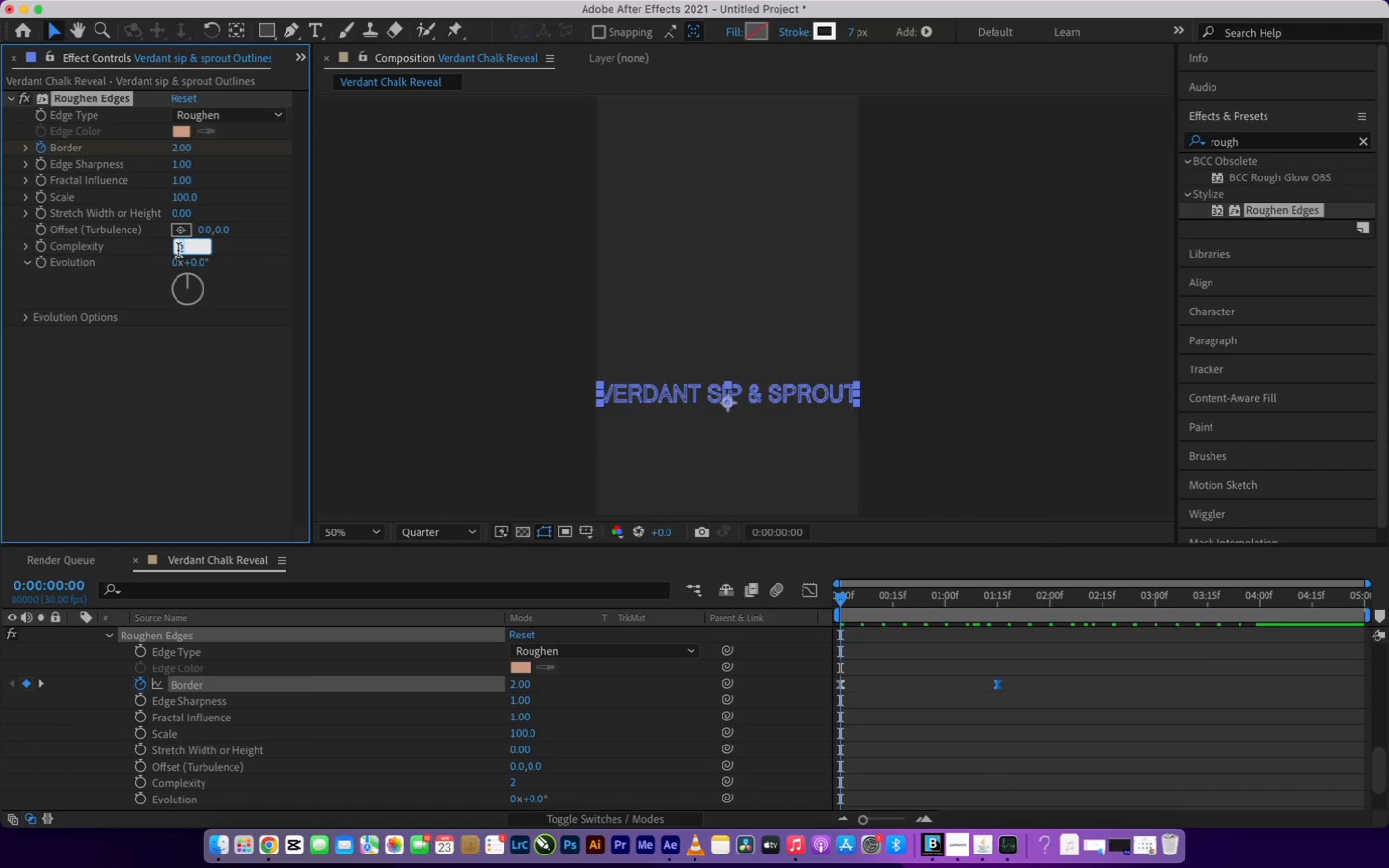 
hold_key(key=1, duration=0.33)
 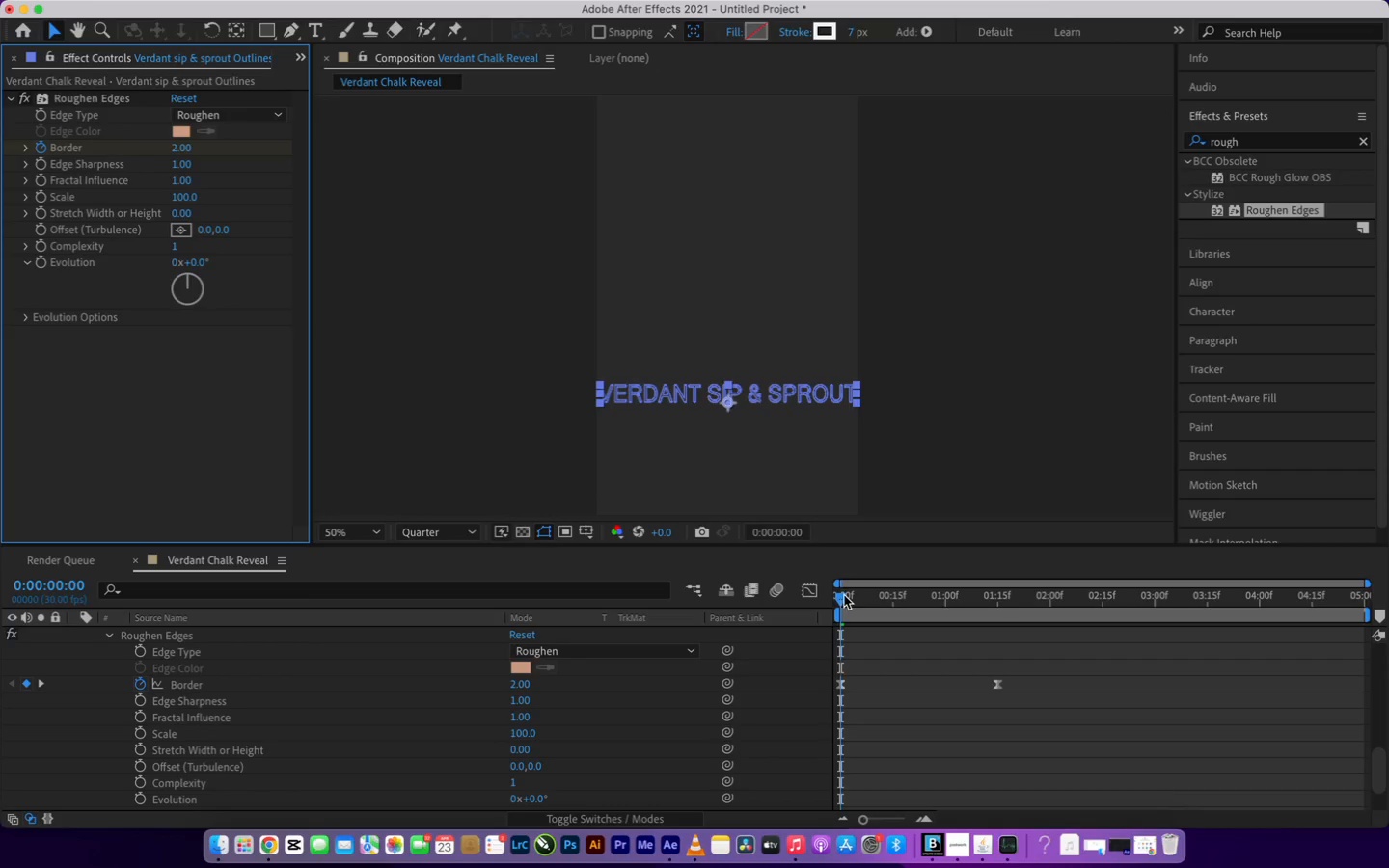 
key(Space)
 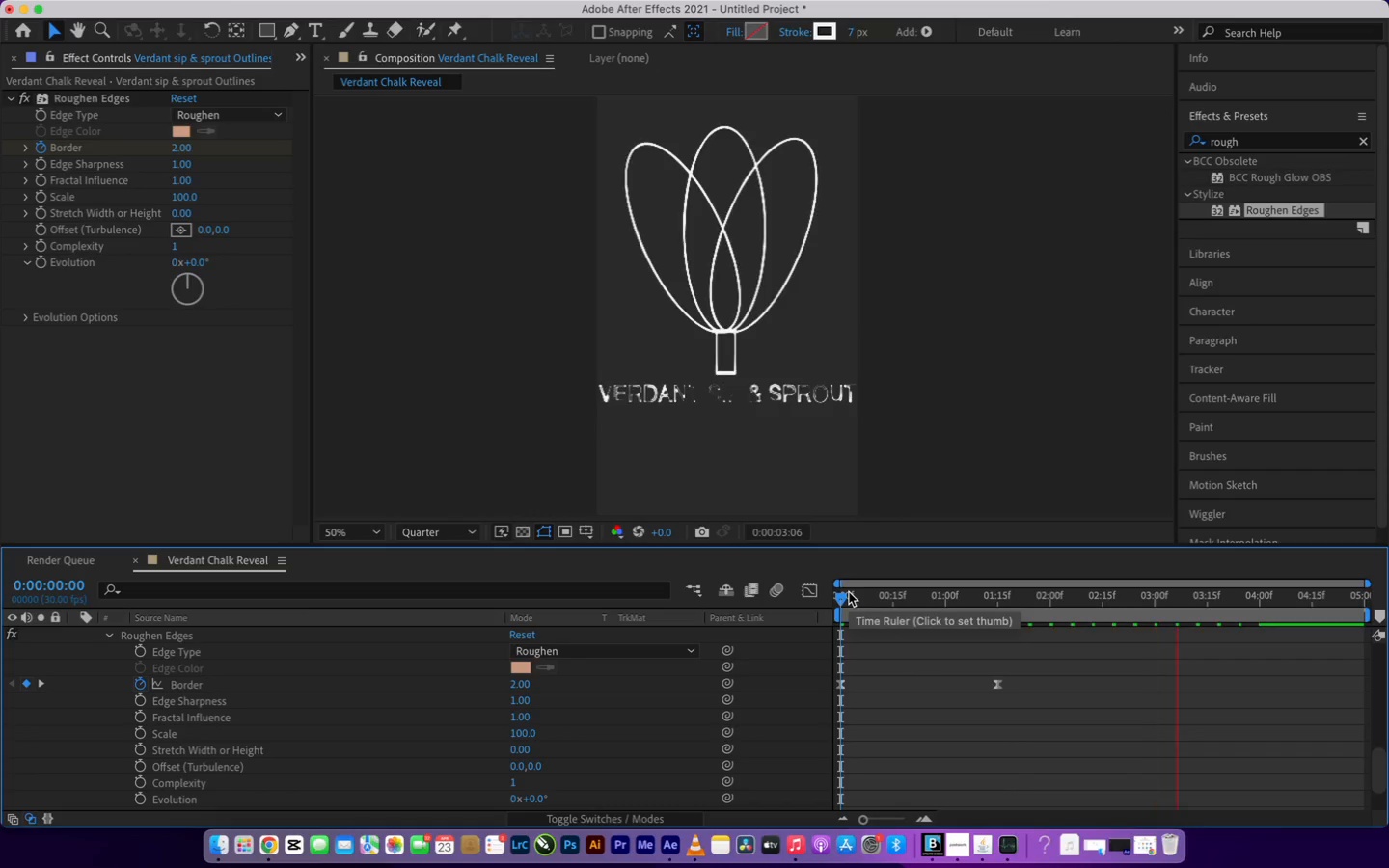 
wait(6.04)
 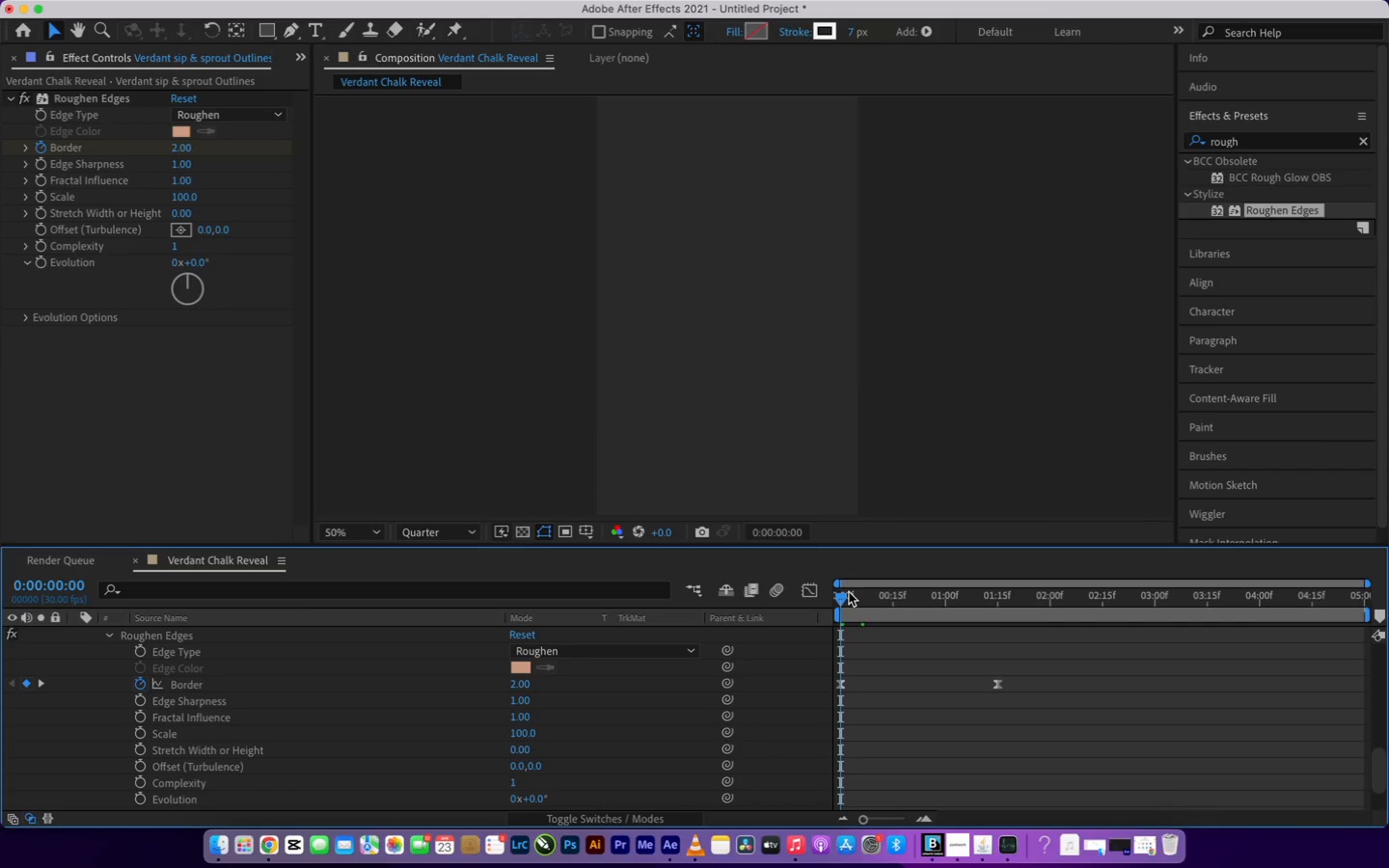 
key(Space)
 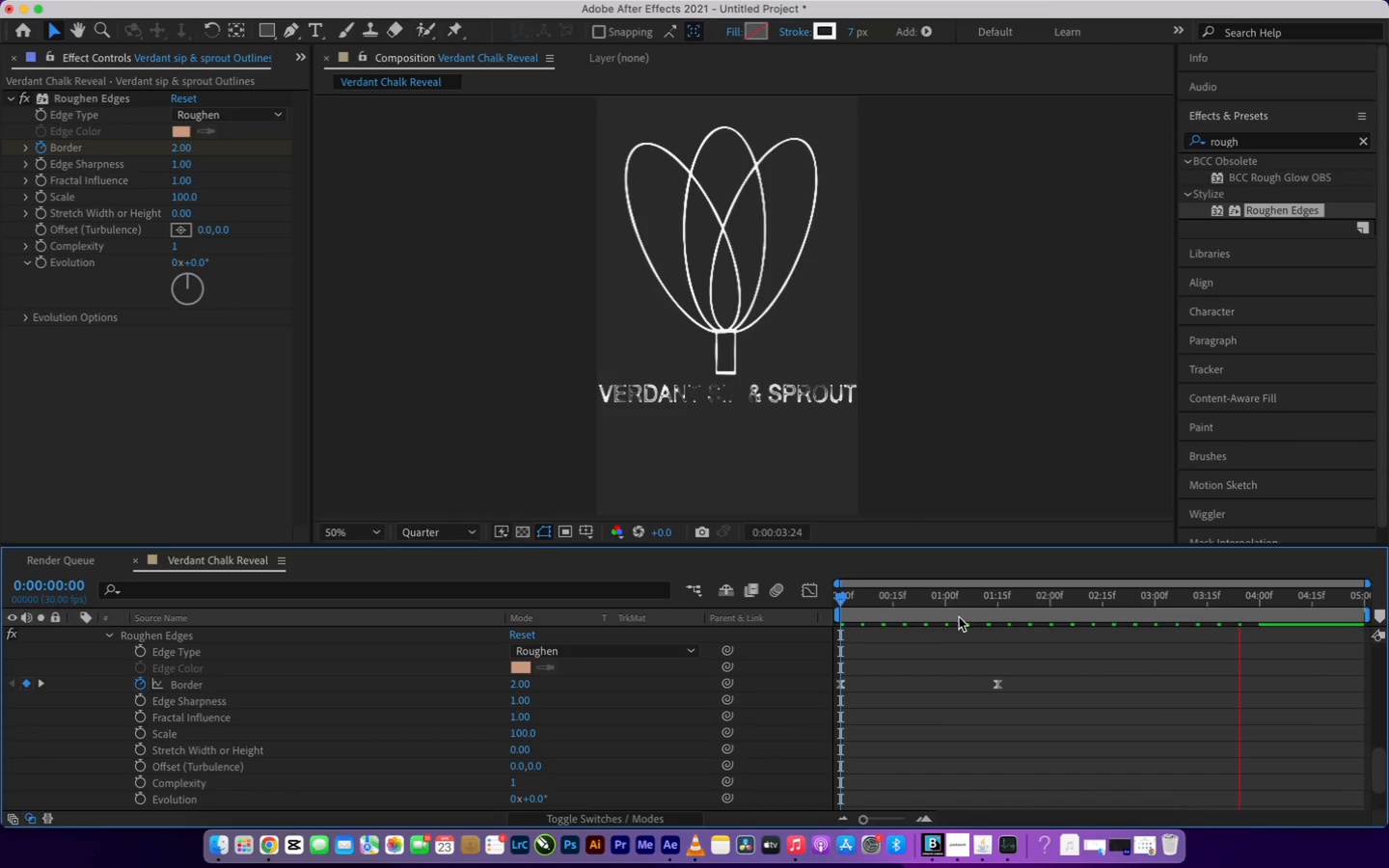 
wait(5.71)
 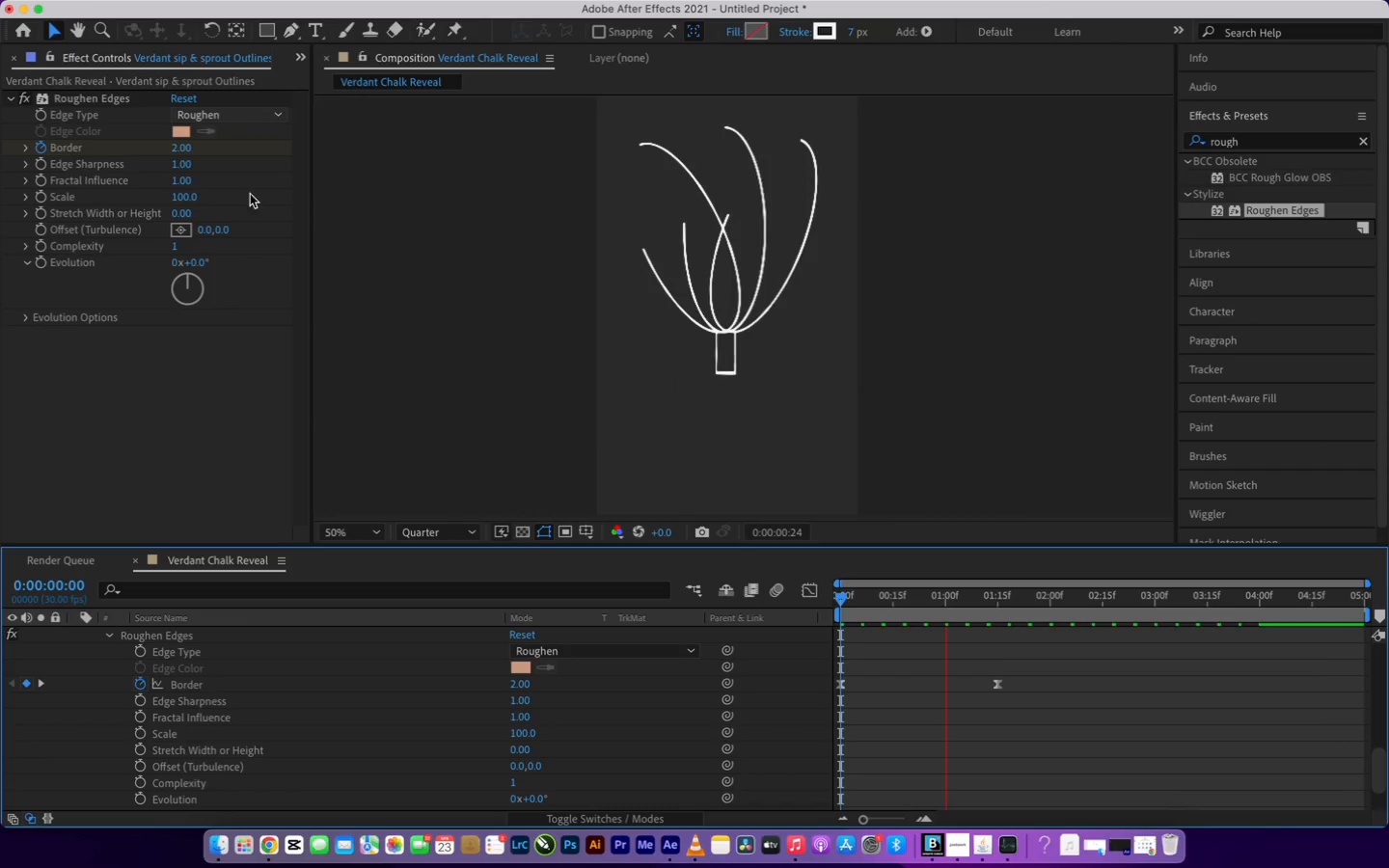 
left_click([928, 597])
 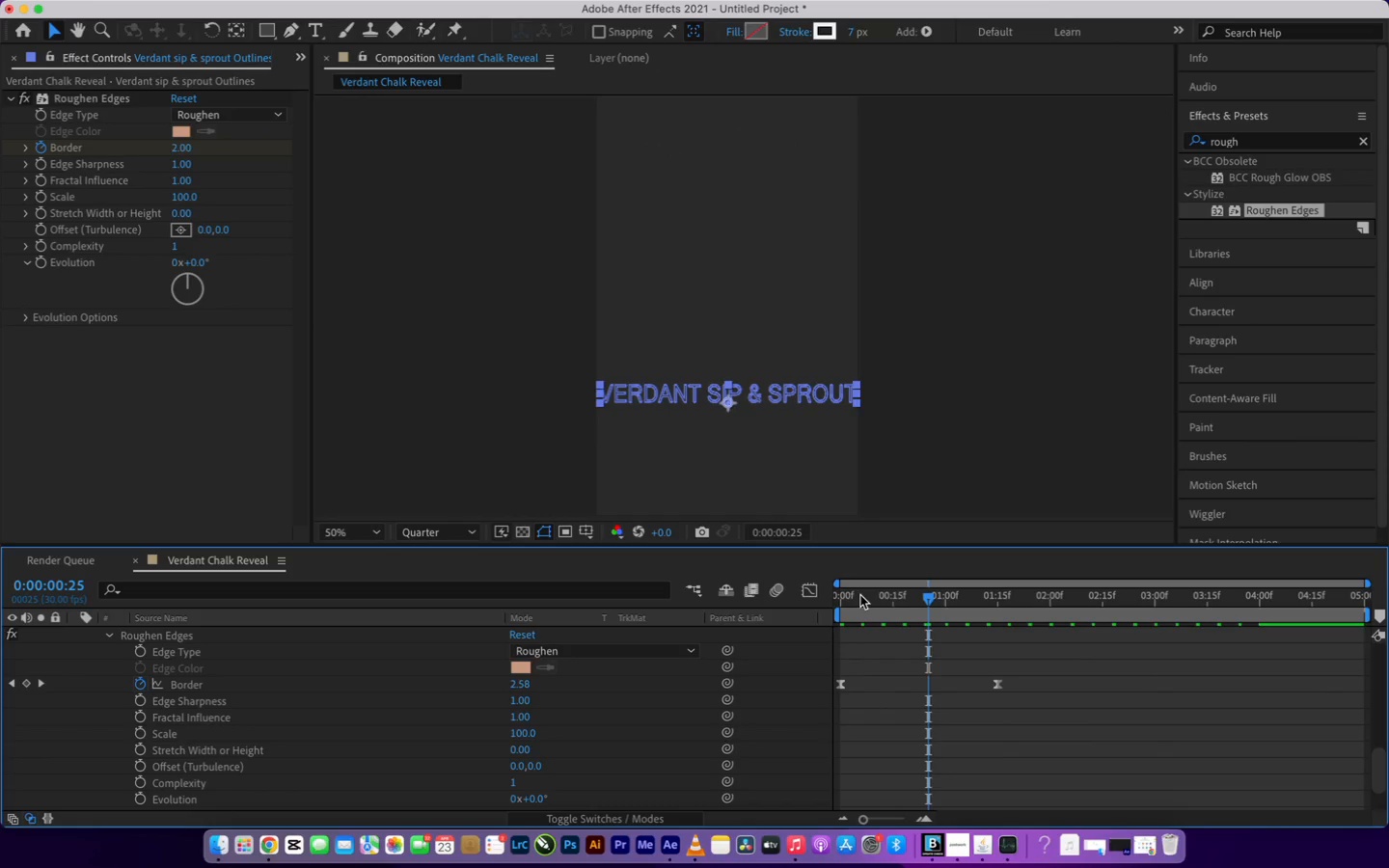 
left_click_drag(start_coordinate=[926, 597], to_coordinate=[828, 618])
 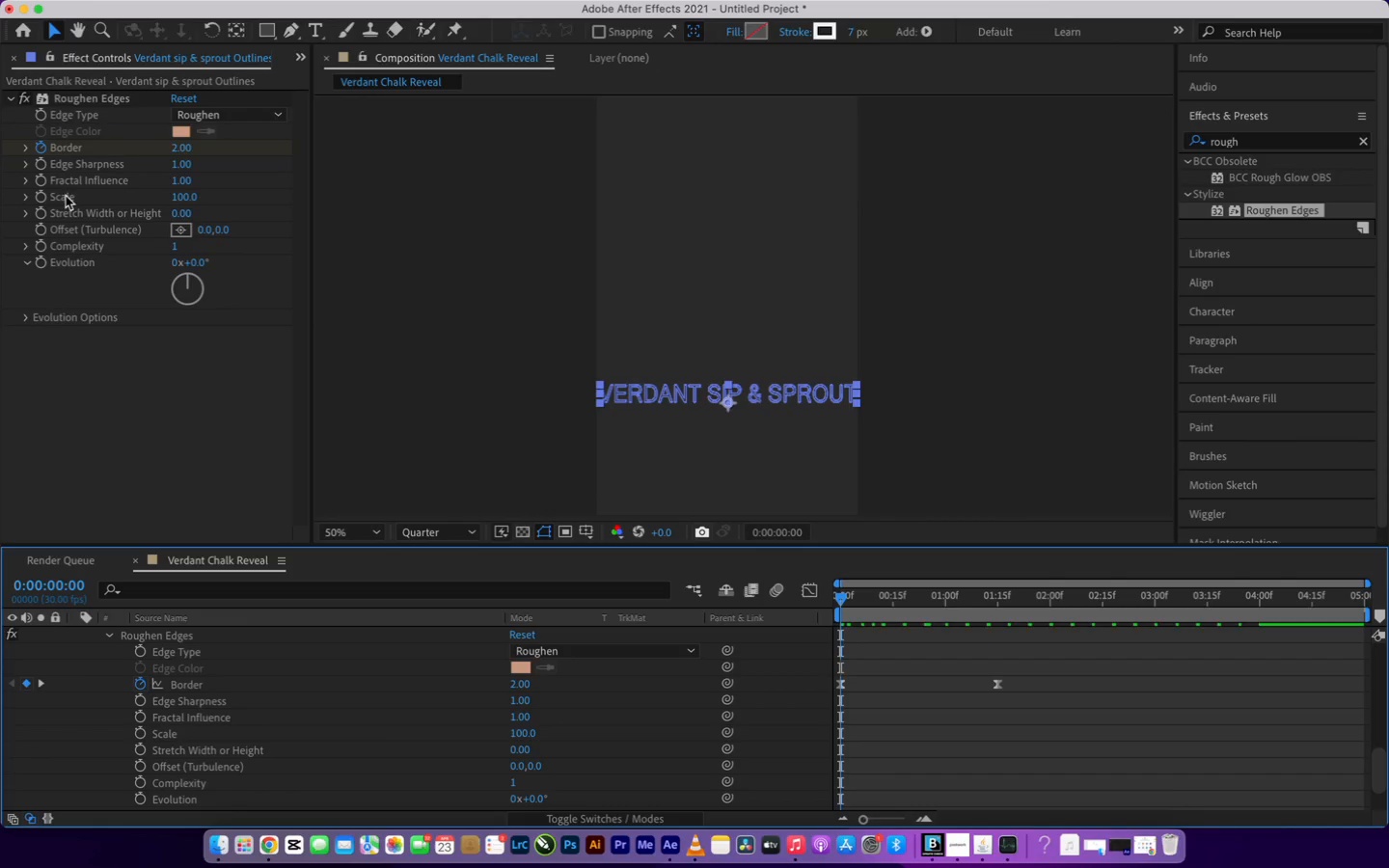 
left_click([39, 201])
 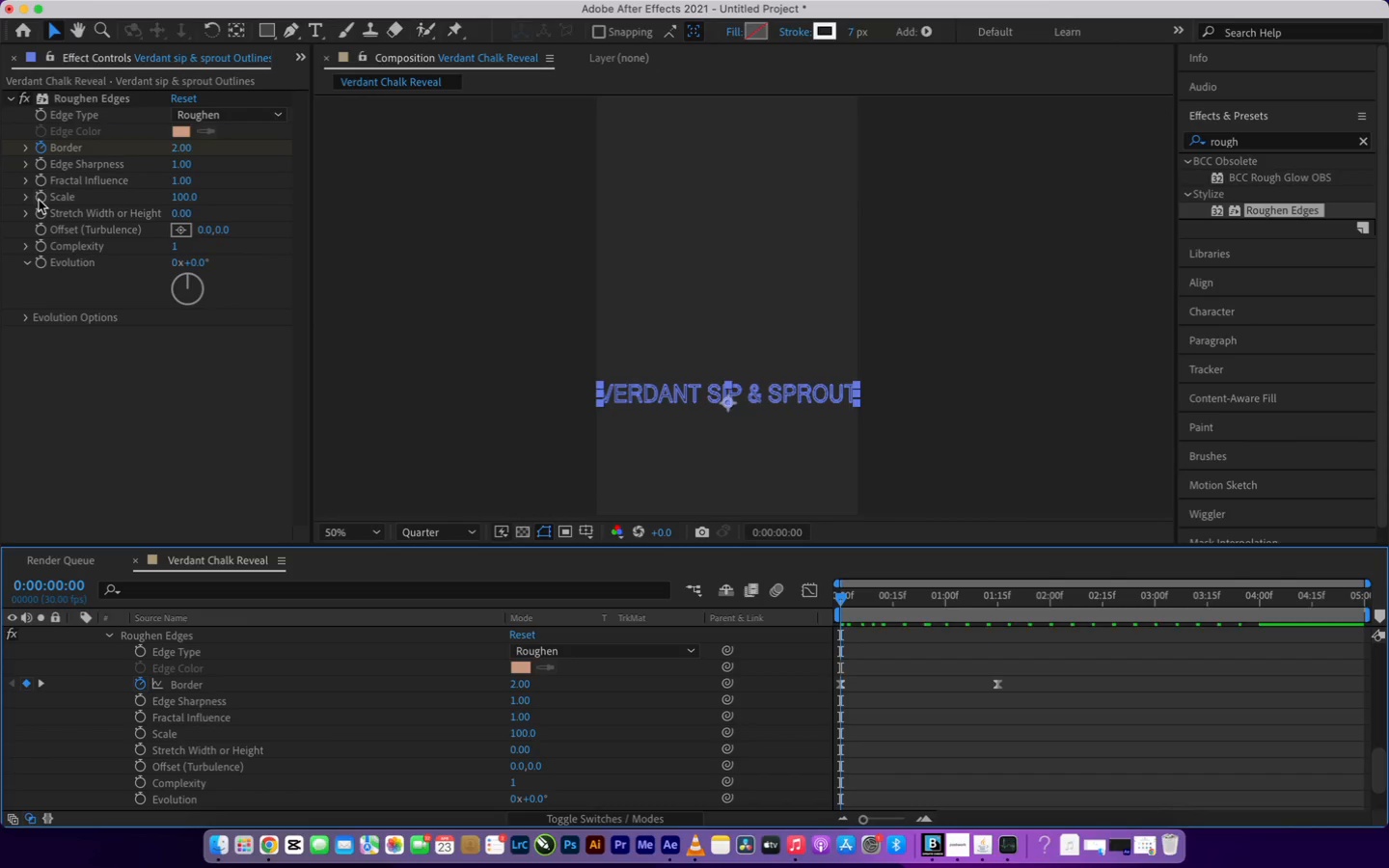 
left_click([40, 199])
 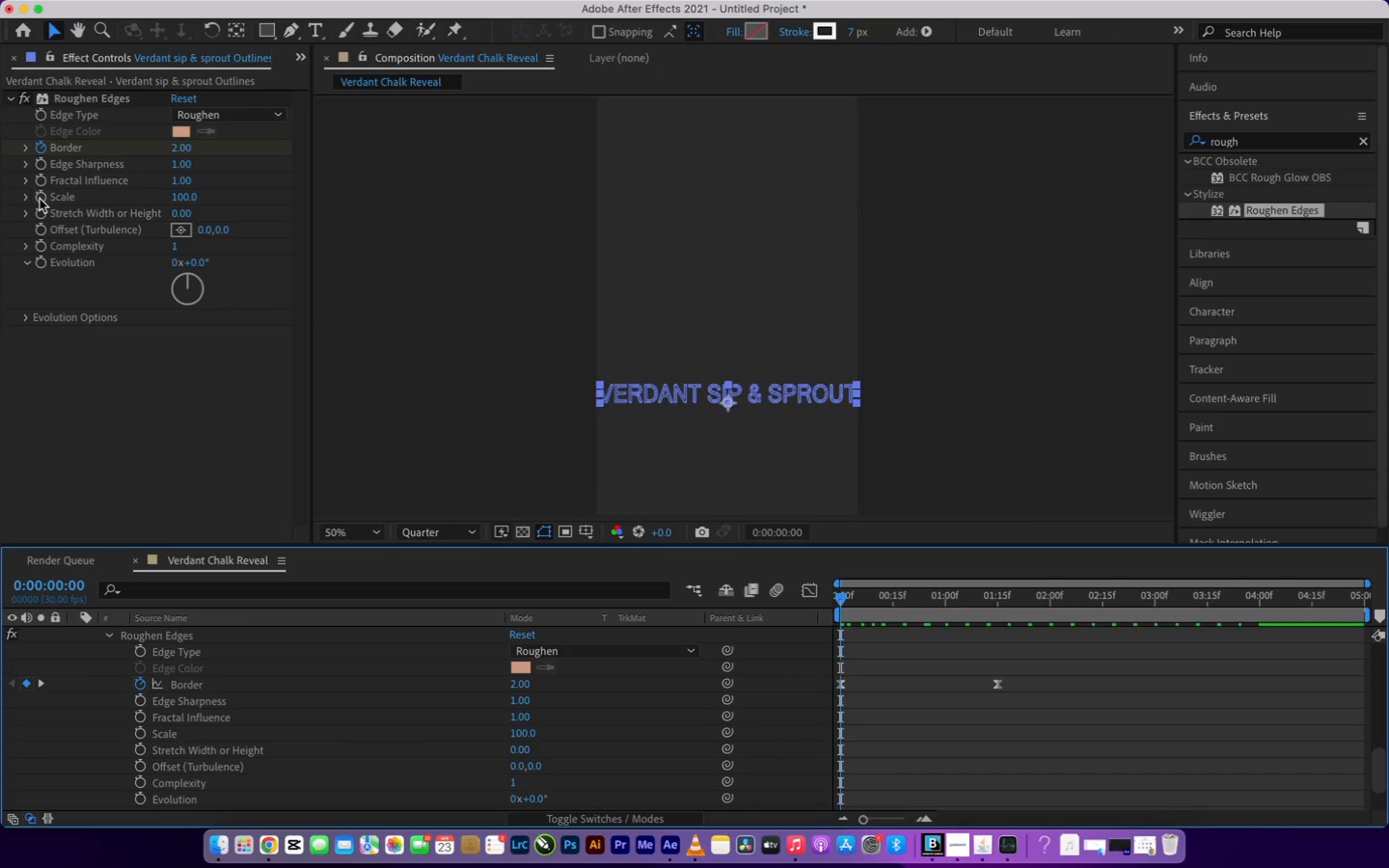 
left_click([39, 200])
 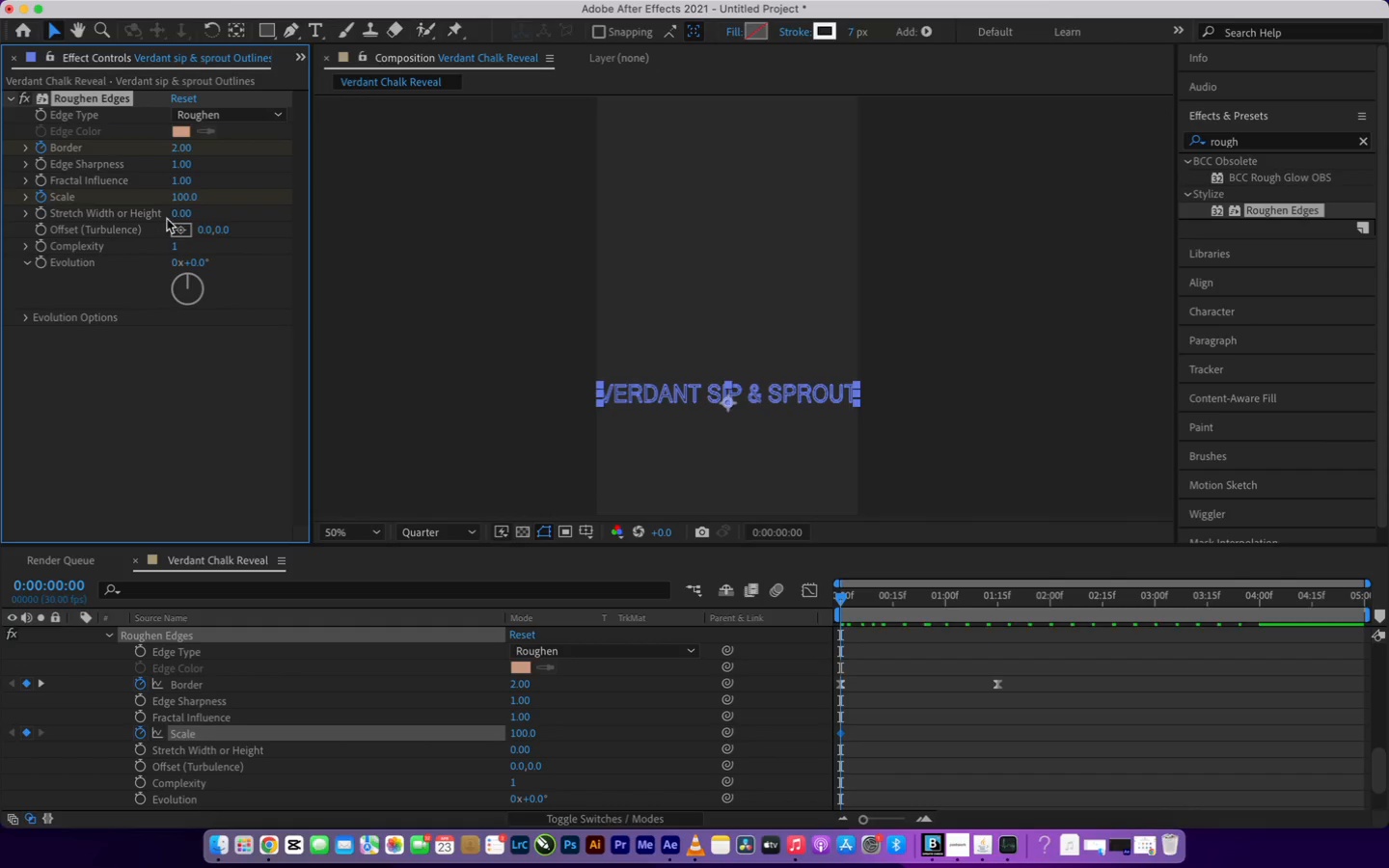 
left_click([182, 197])
 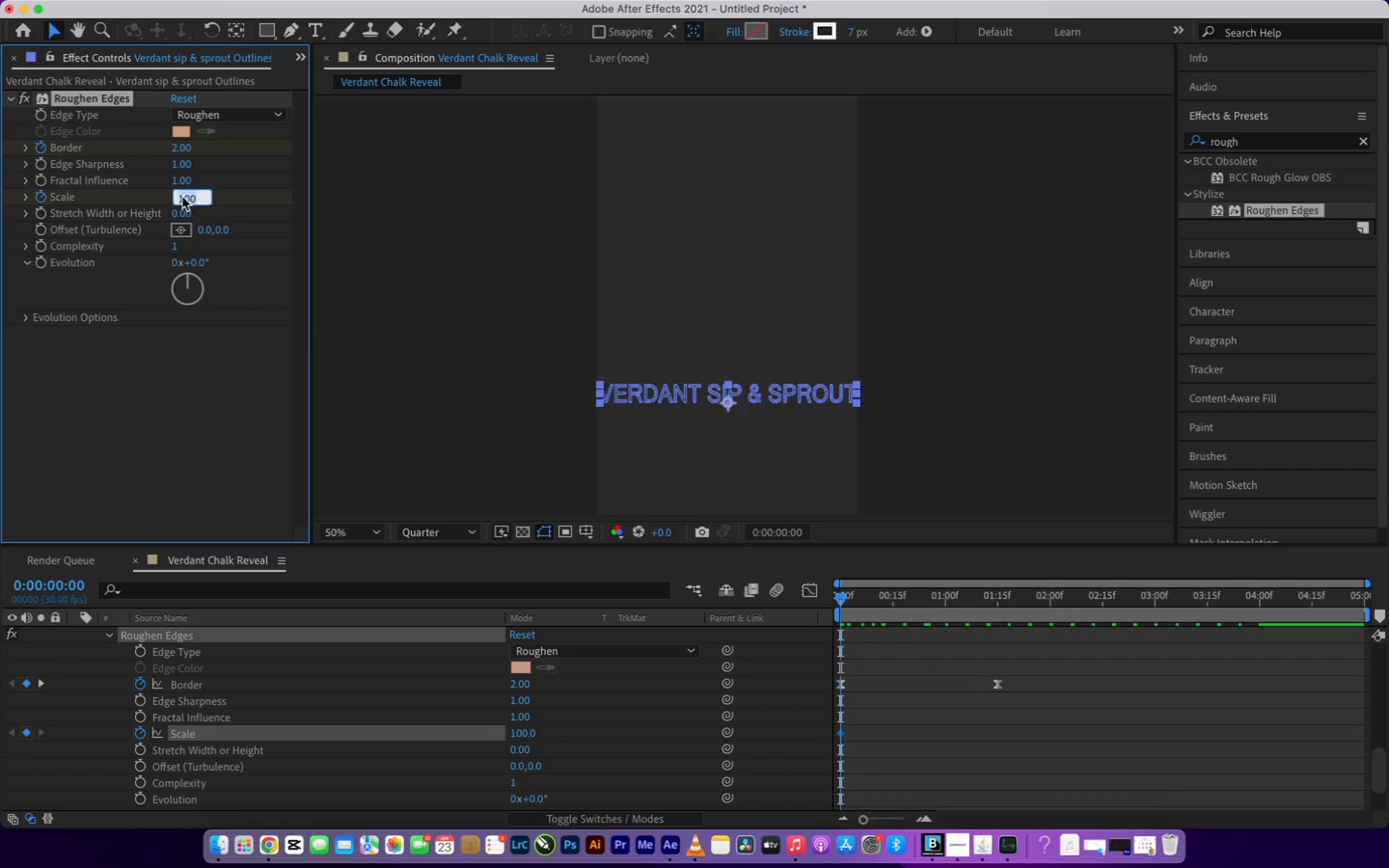 
type(25)
 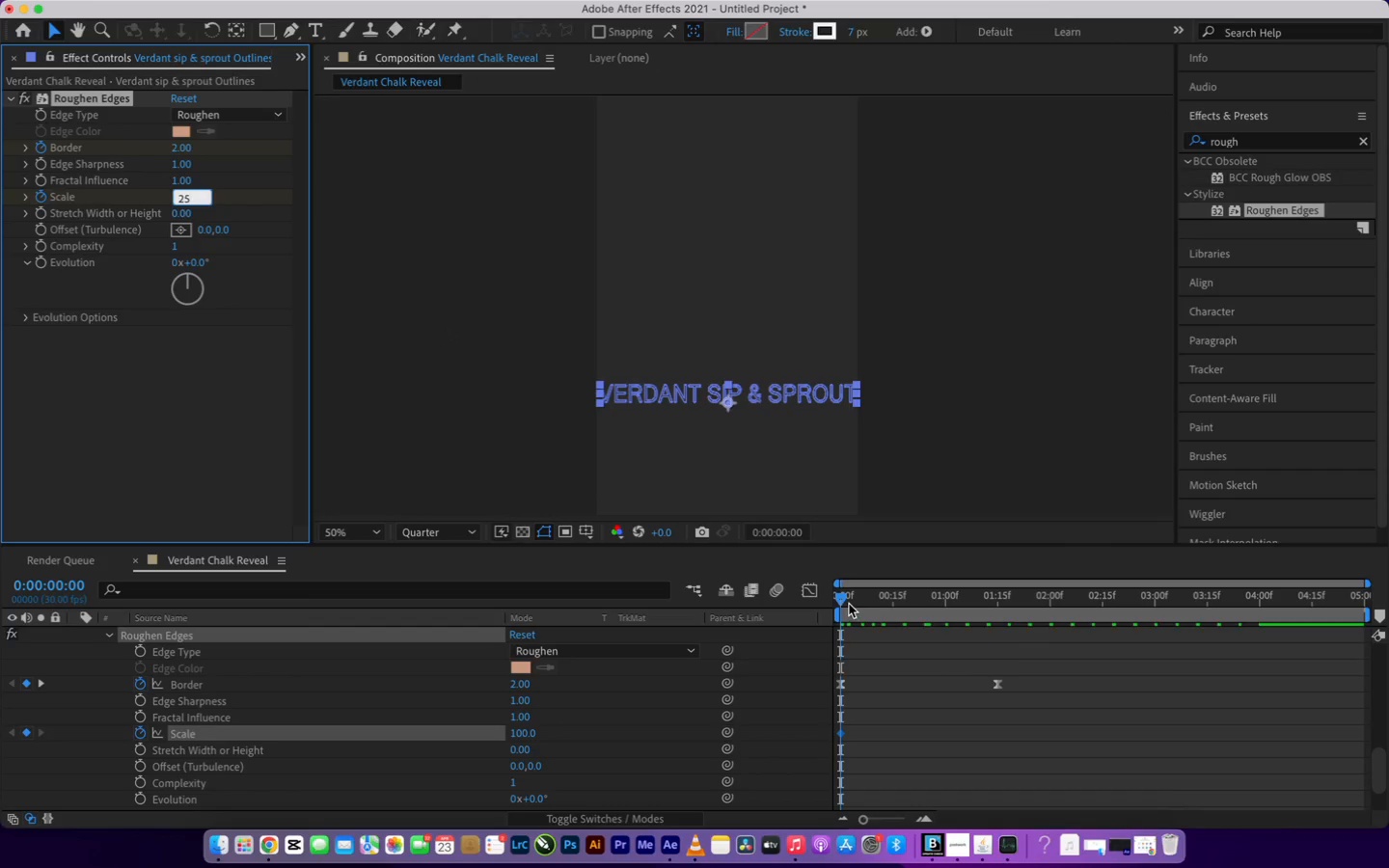 
wait(5.23)
 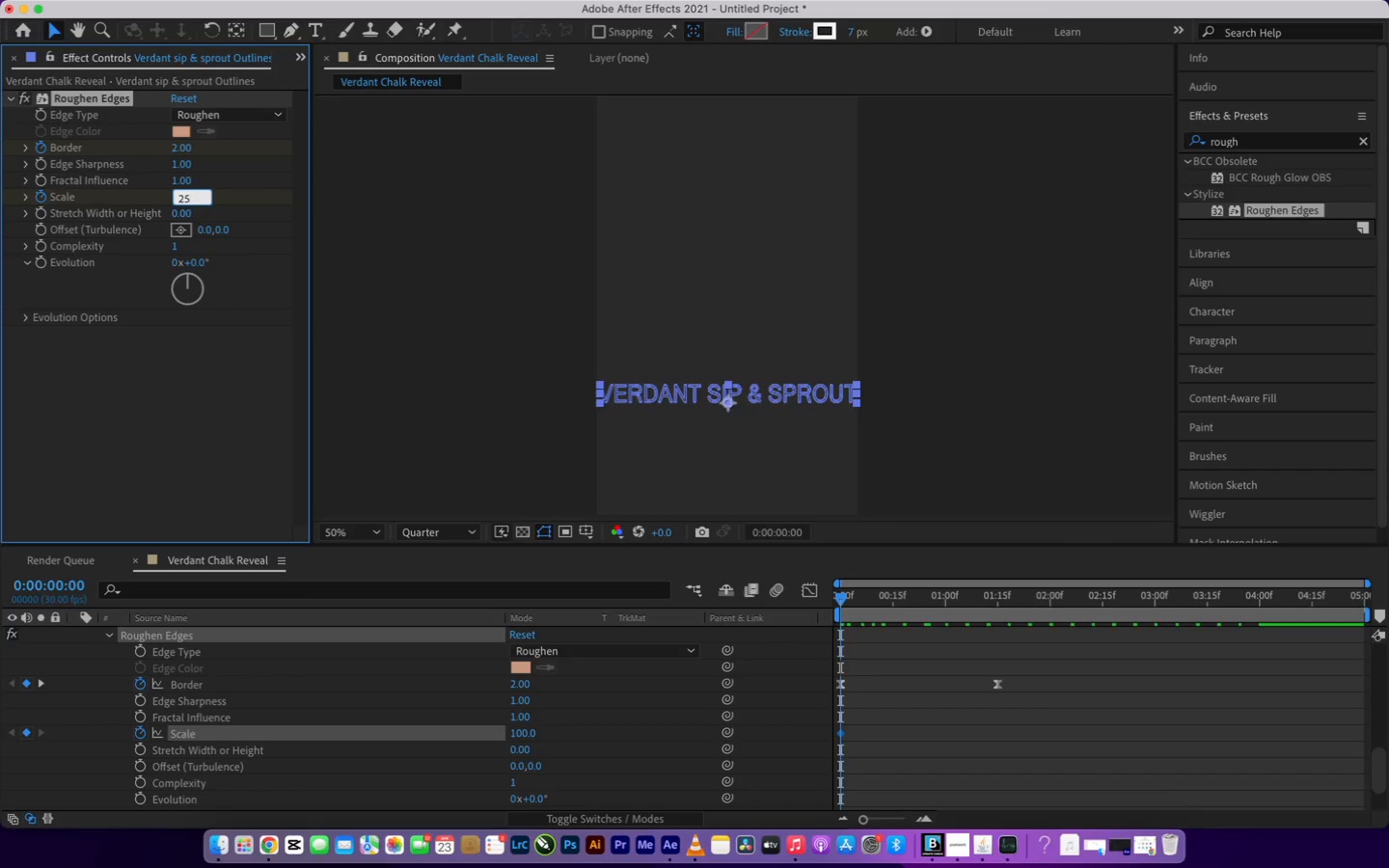 
left_click_drag(start_coordinate=[841, 600], to_coordinate=[997, 640])
 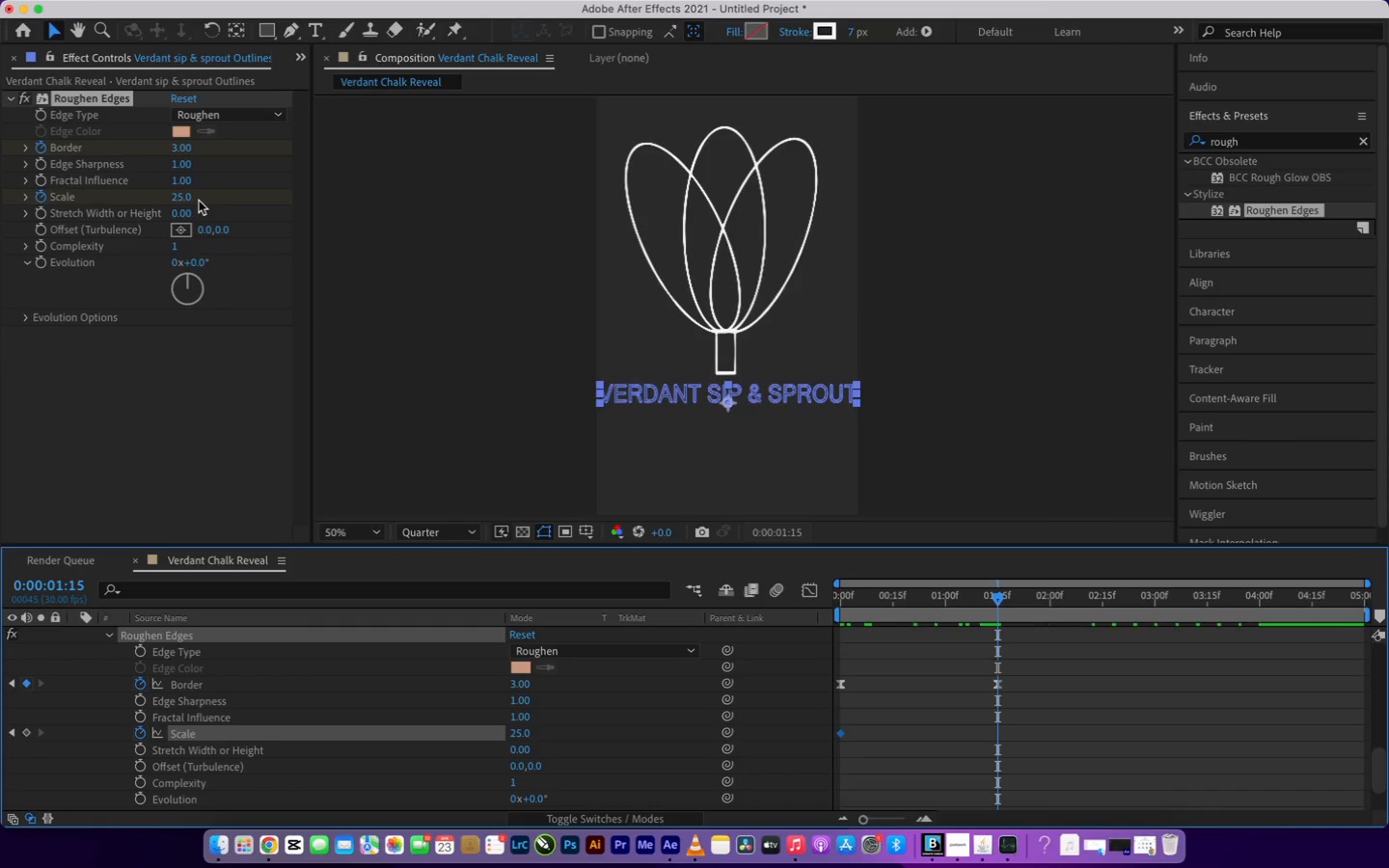 
left_click([190, 199])
 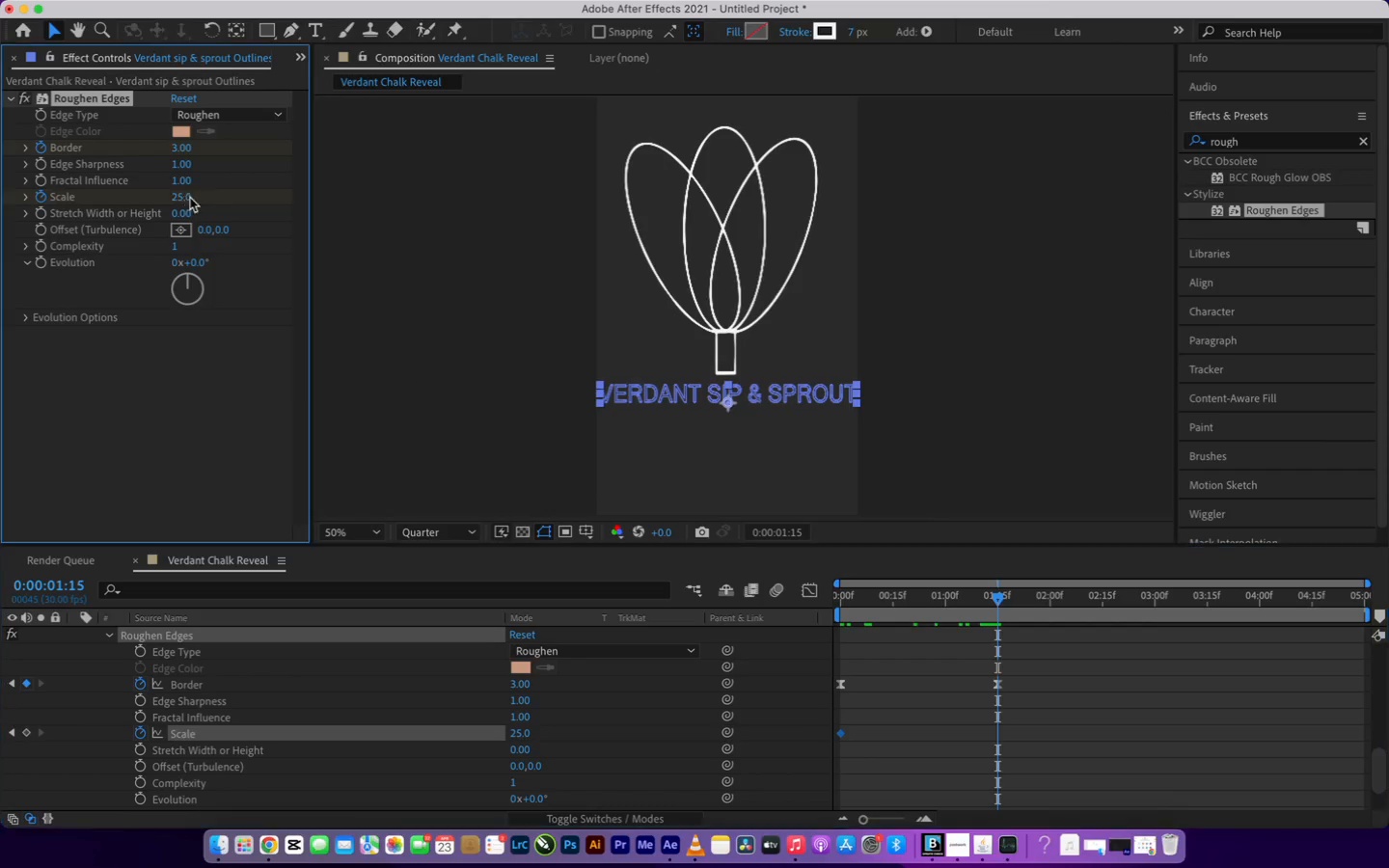 
type(40)
 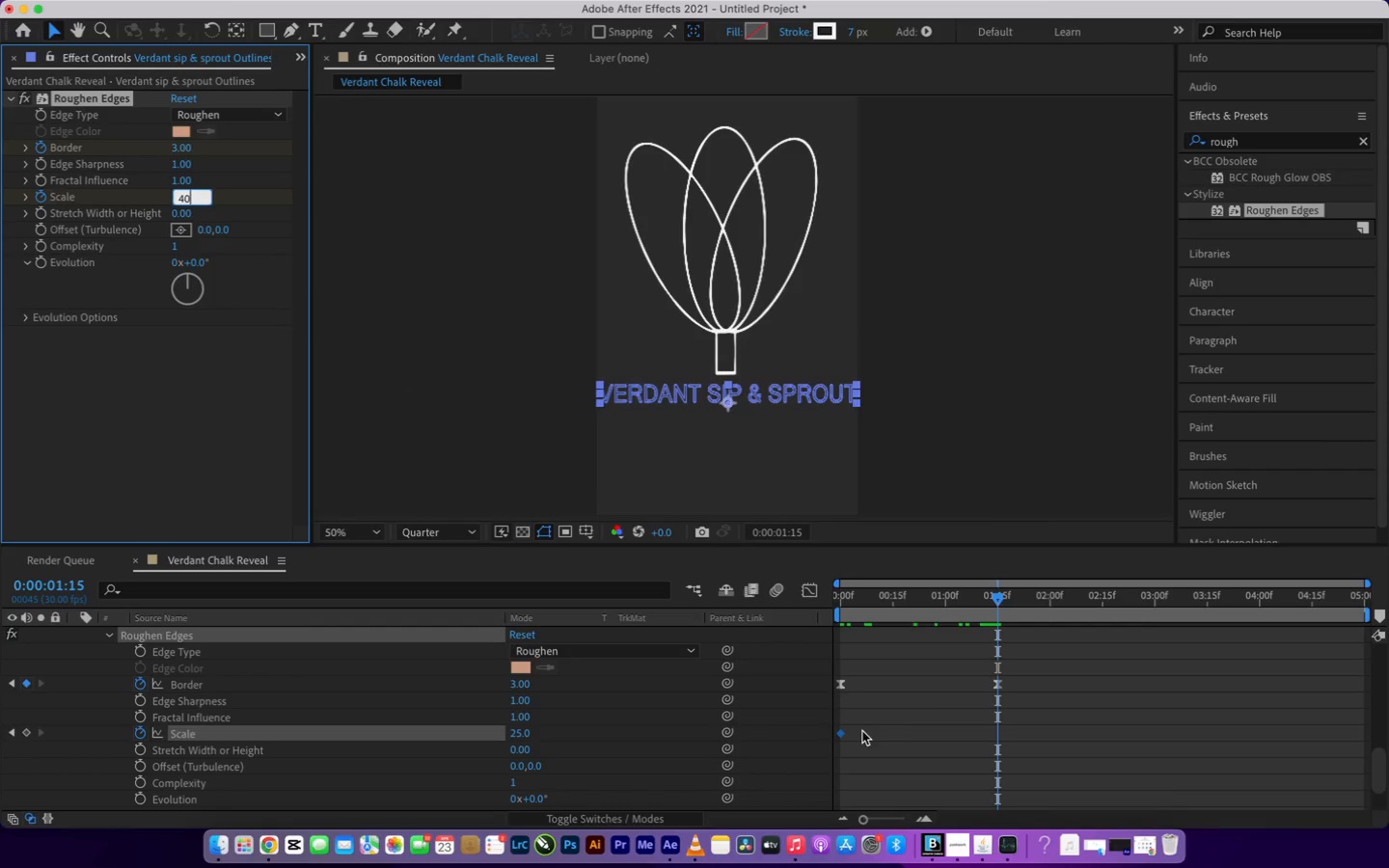 
left_click_drag(start_coordinate=[994, 603], to_coordinate=[1032, 626])
 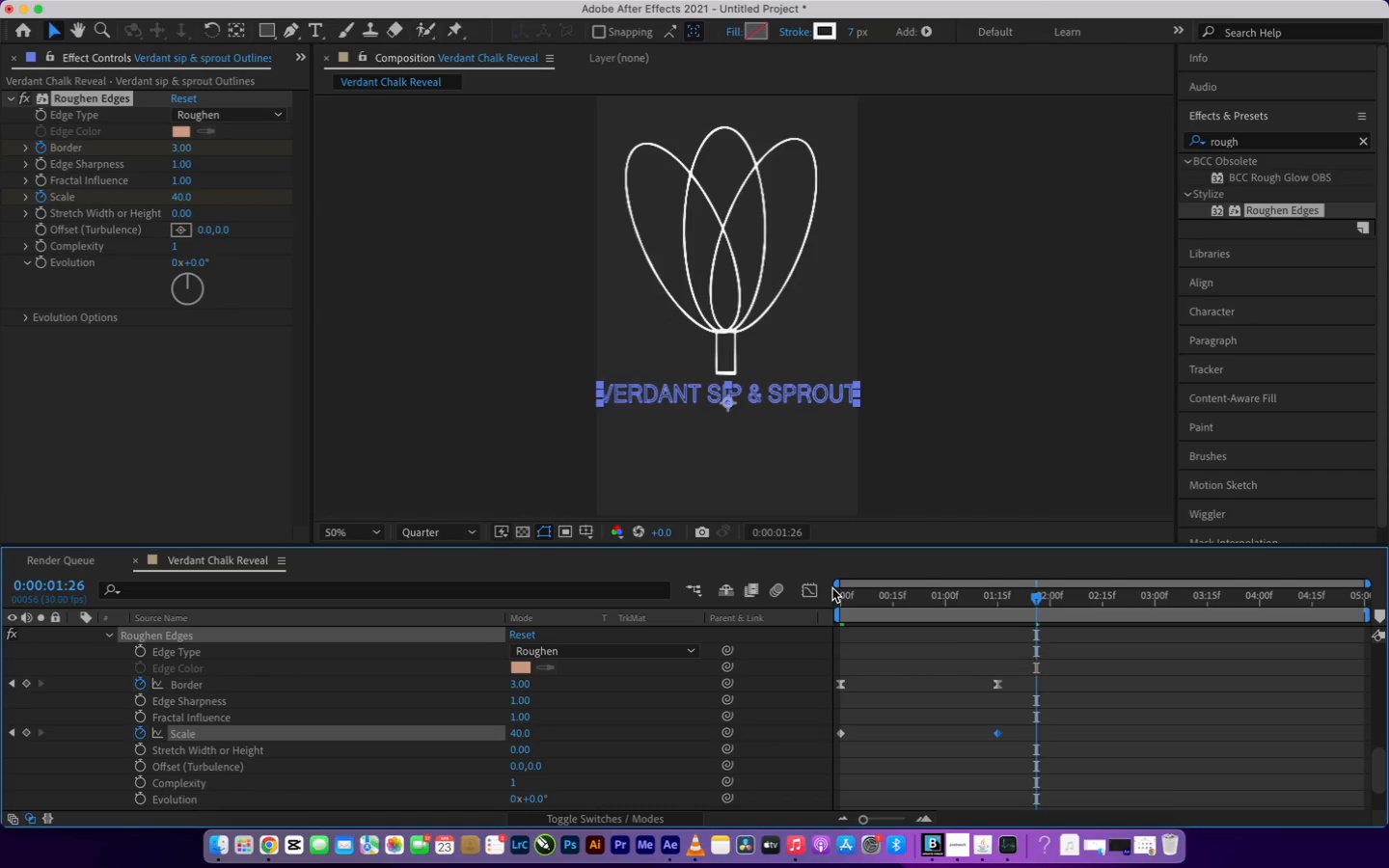 
left_click([840, 593])
 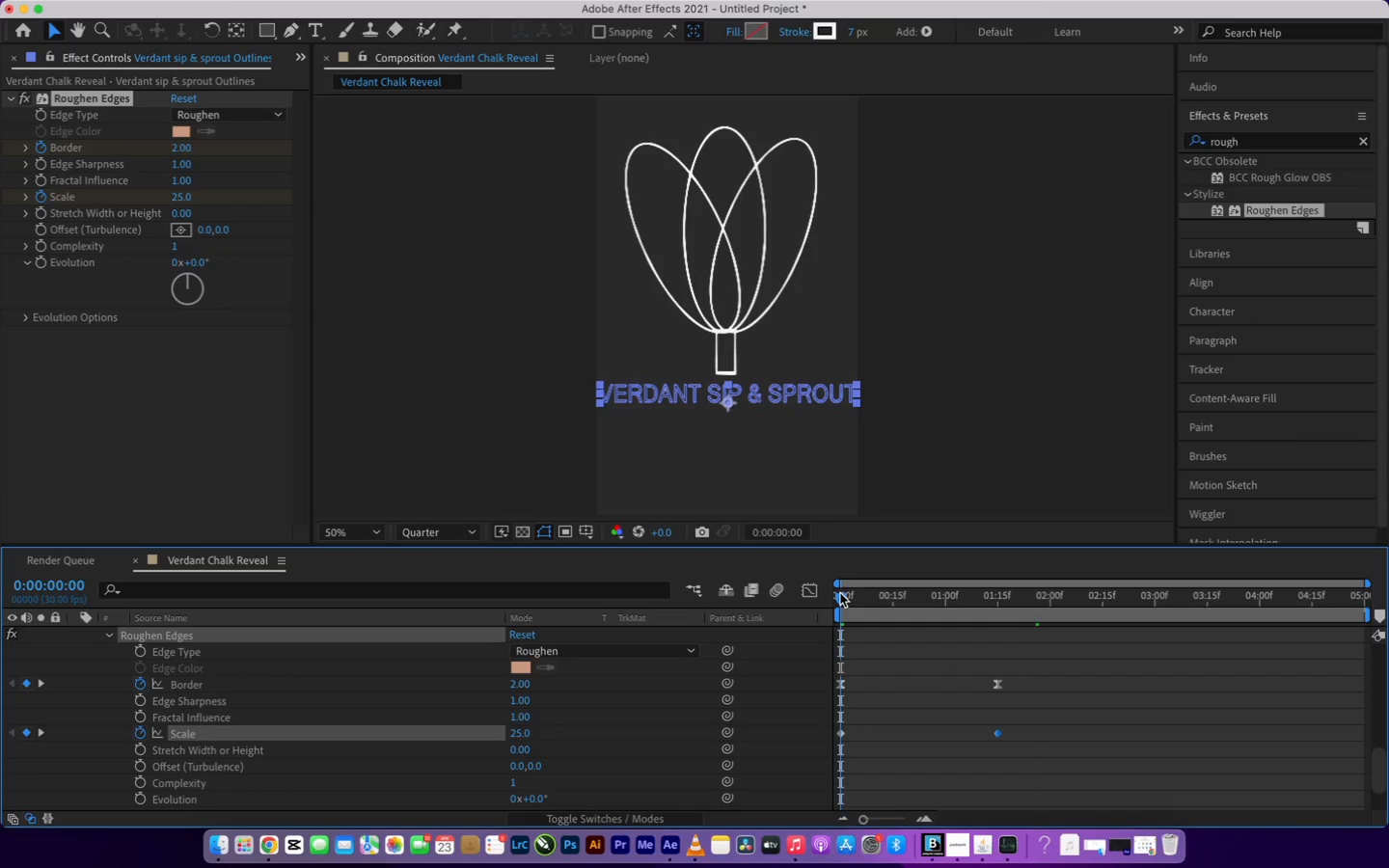 
key(Space)
 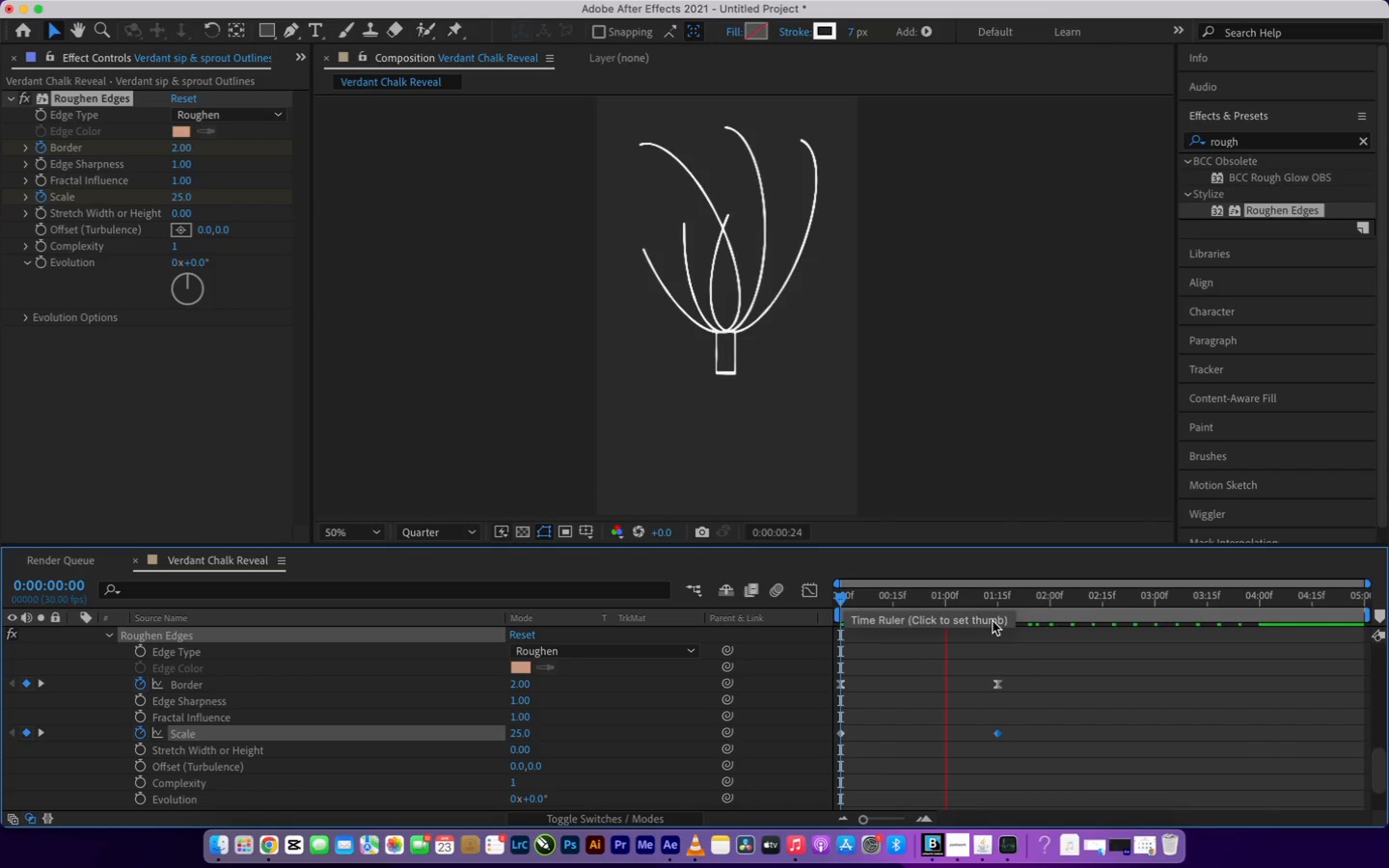 
wait(11.87)
 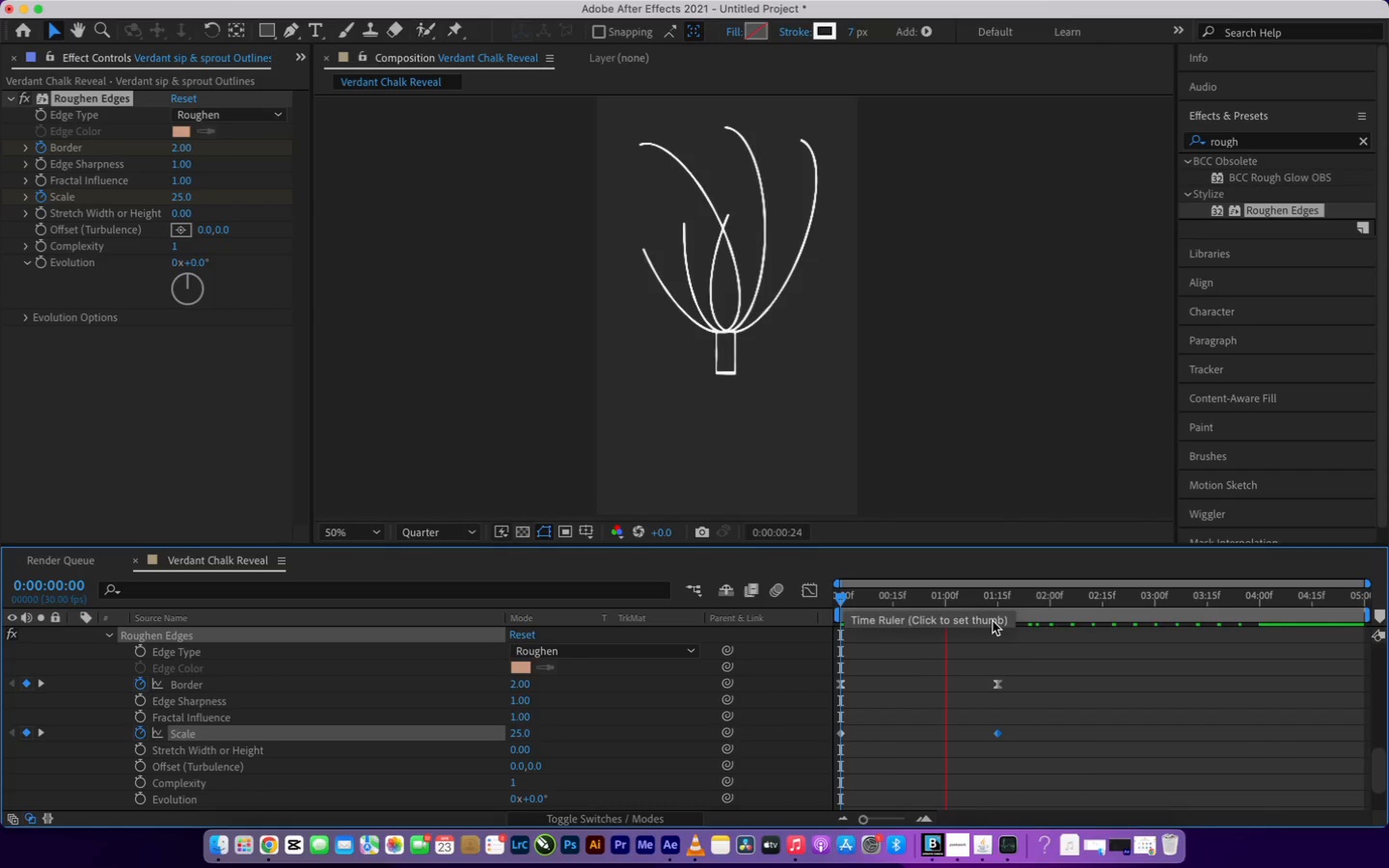 
key(Space)
 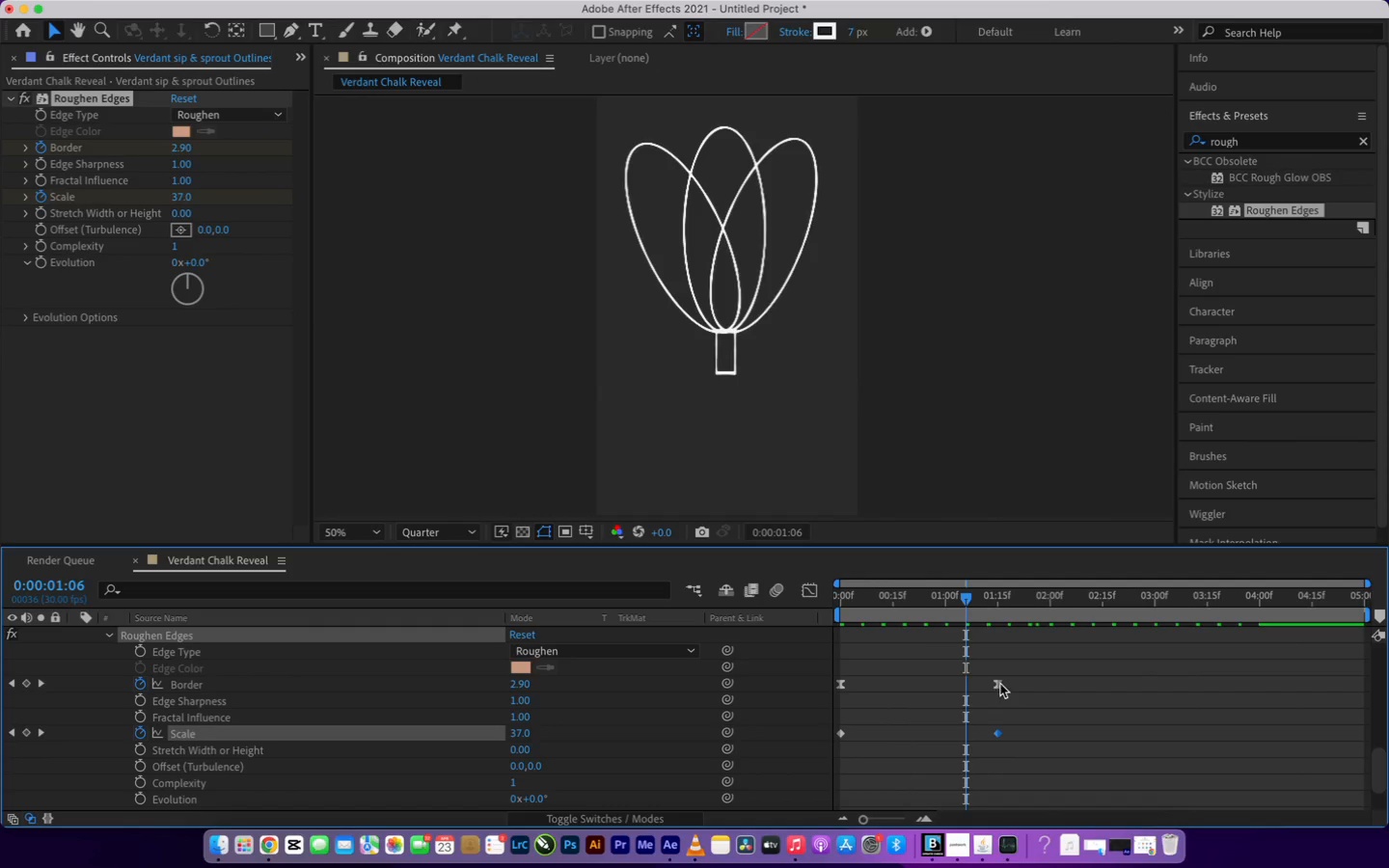 
left_click([1000, 684])
 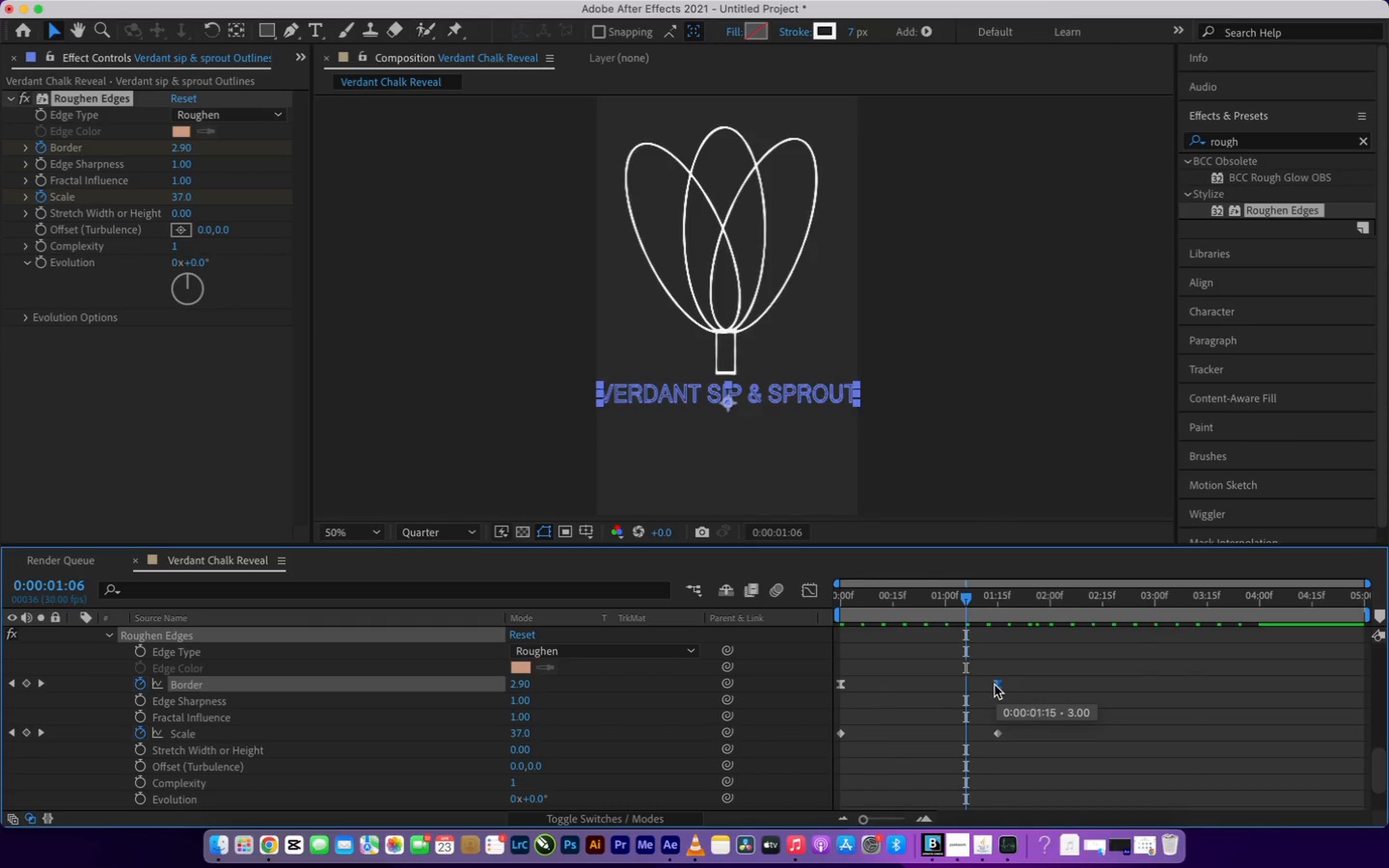 
left_click_drag(start_coordinate=[998, 685], to_coordinate=[1262, 697])
 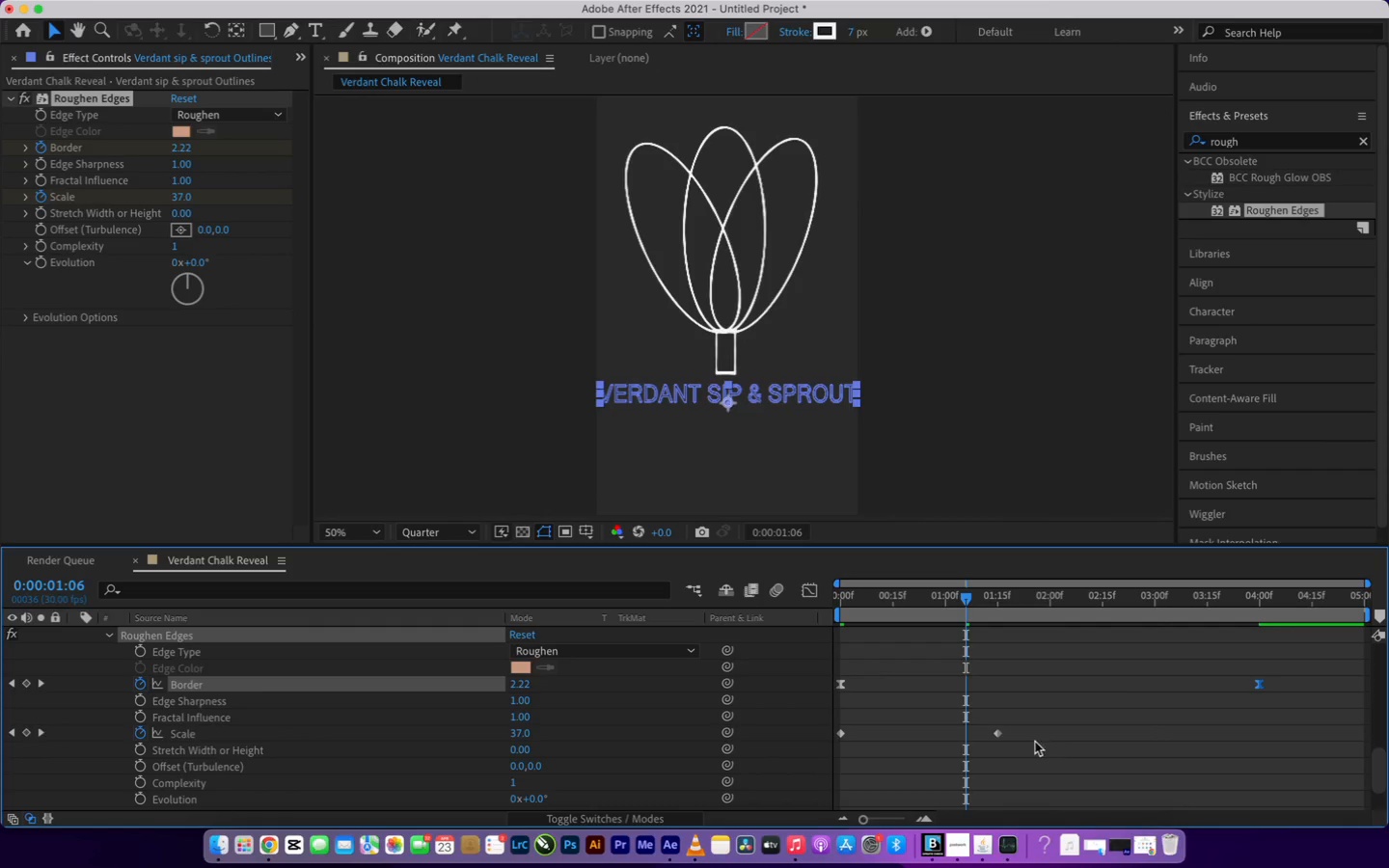 
left_click([995, 735])
 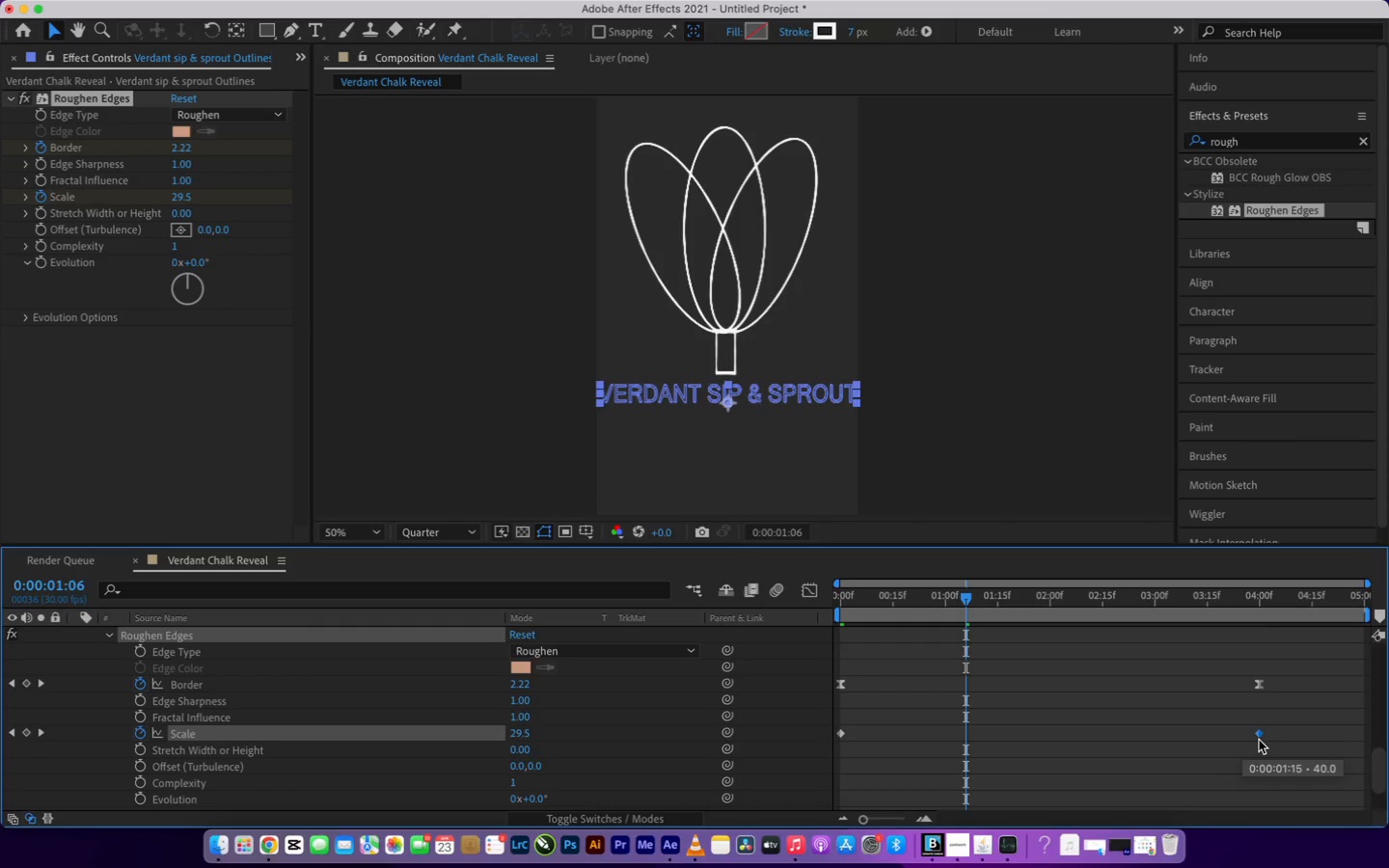 
left_click_drag(start_coordinate=[995, 734], to_coordinate=[1259, 740])
 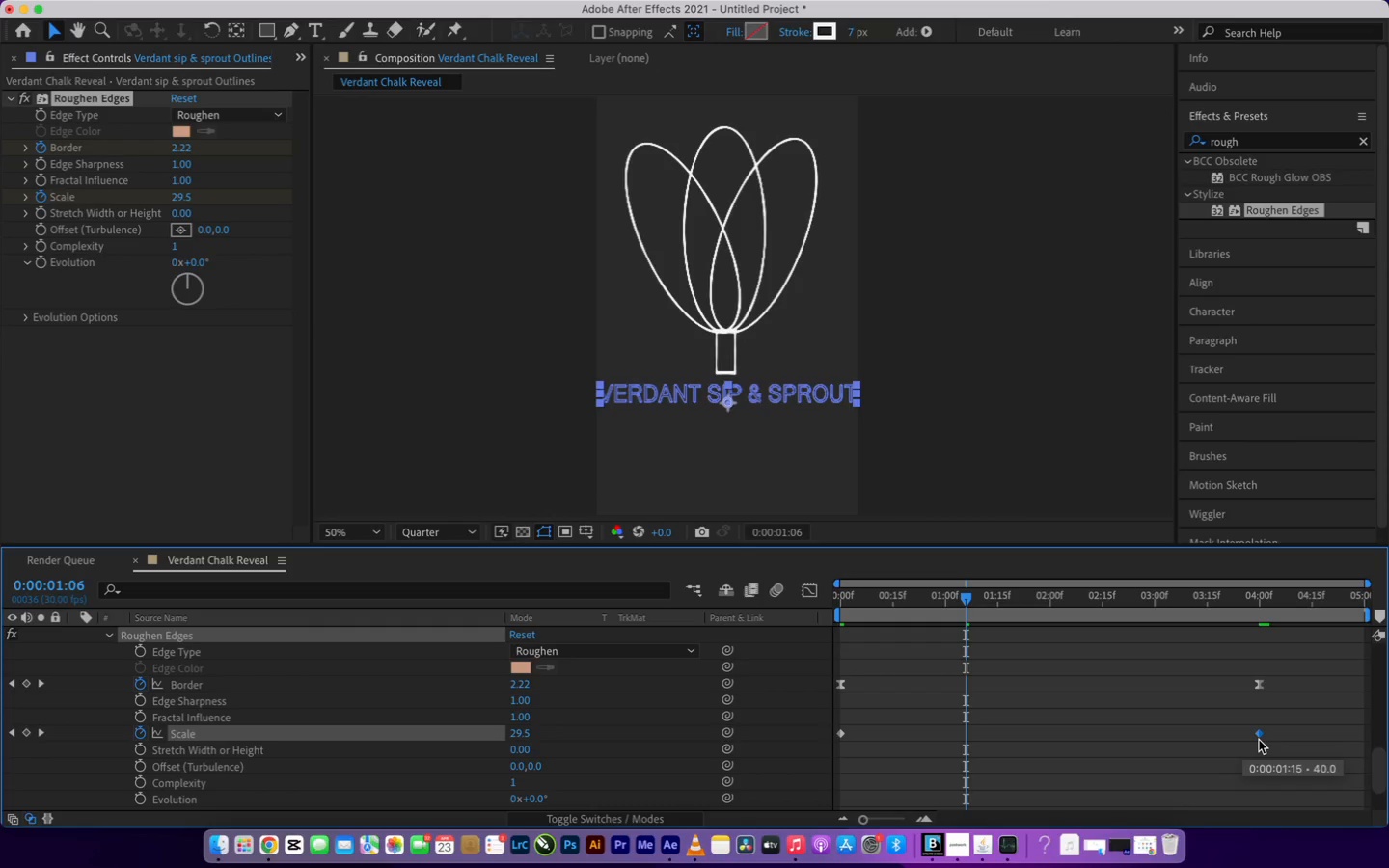 
key(Space)
 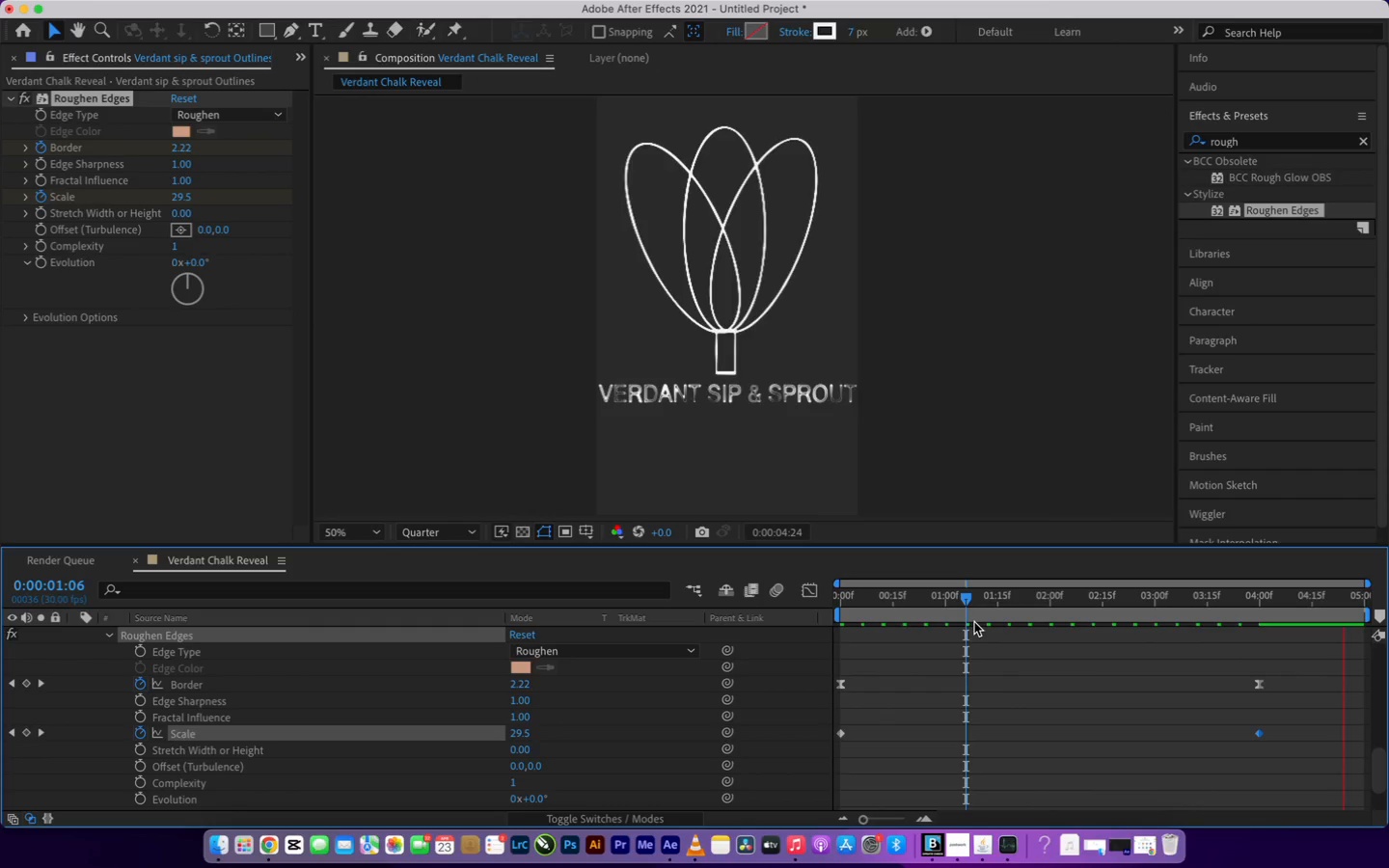 
wait(20.5)
 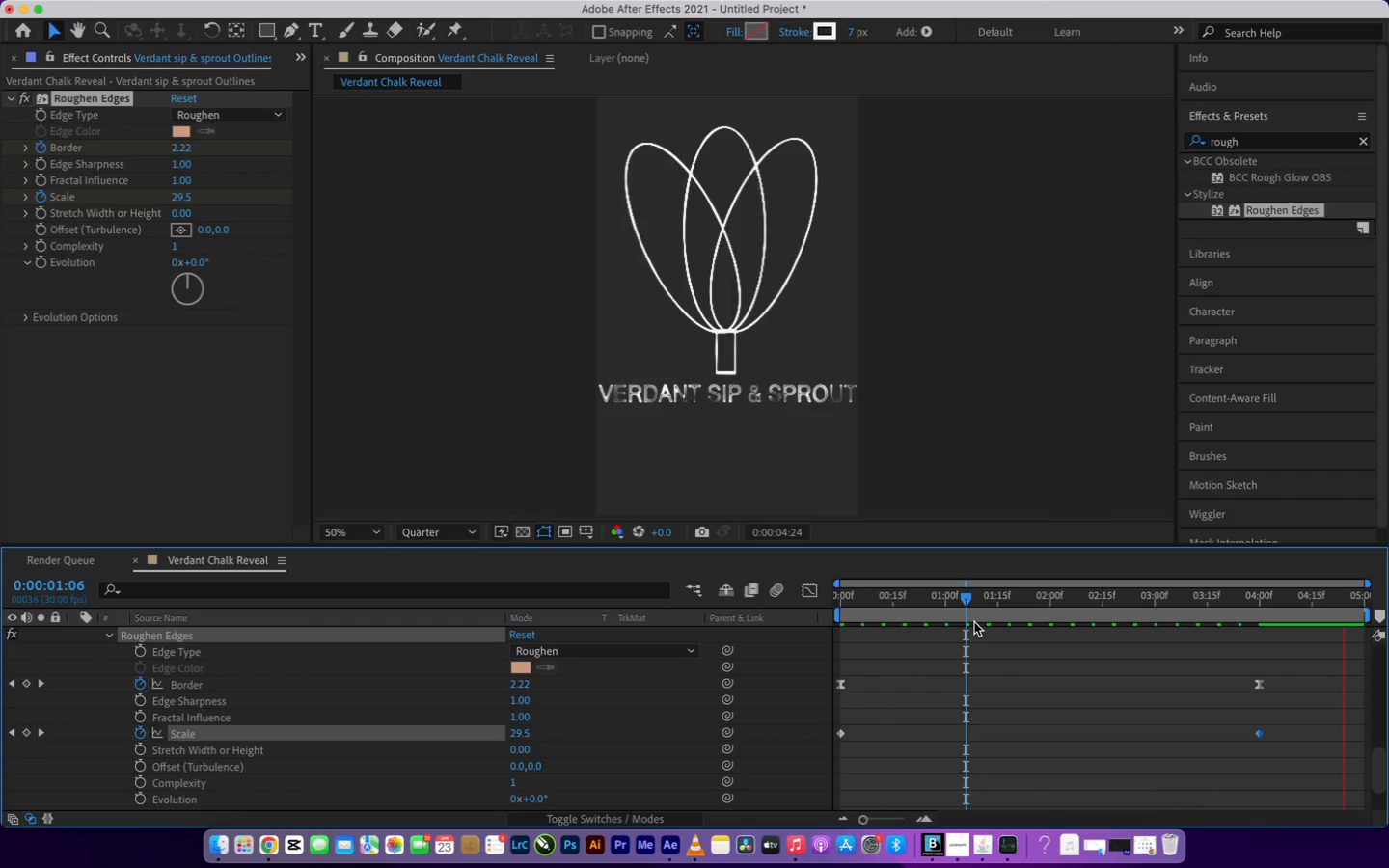 
key(Space)
 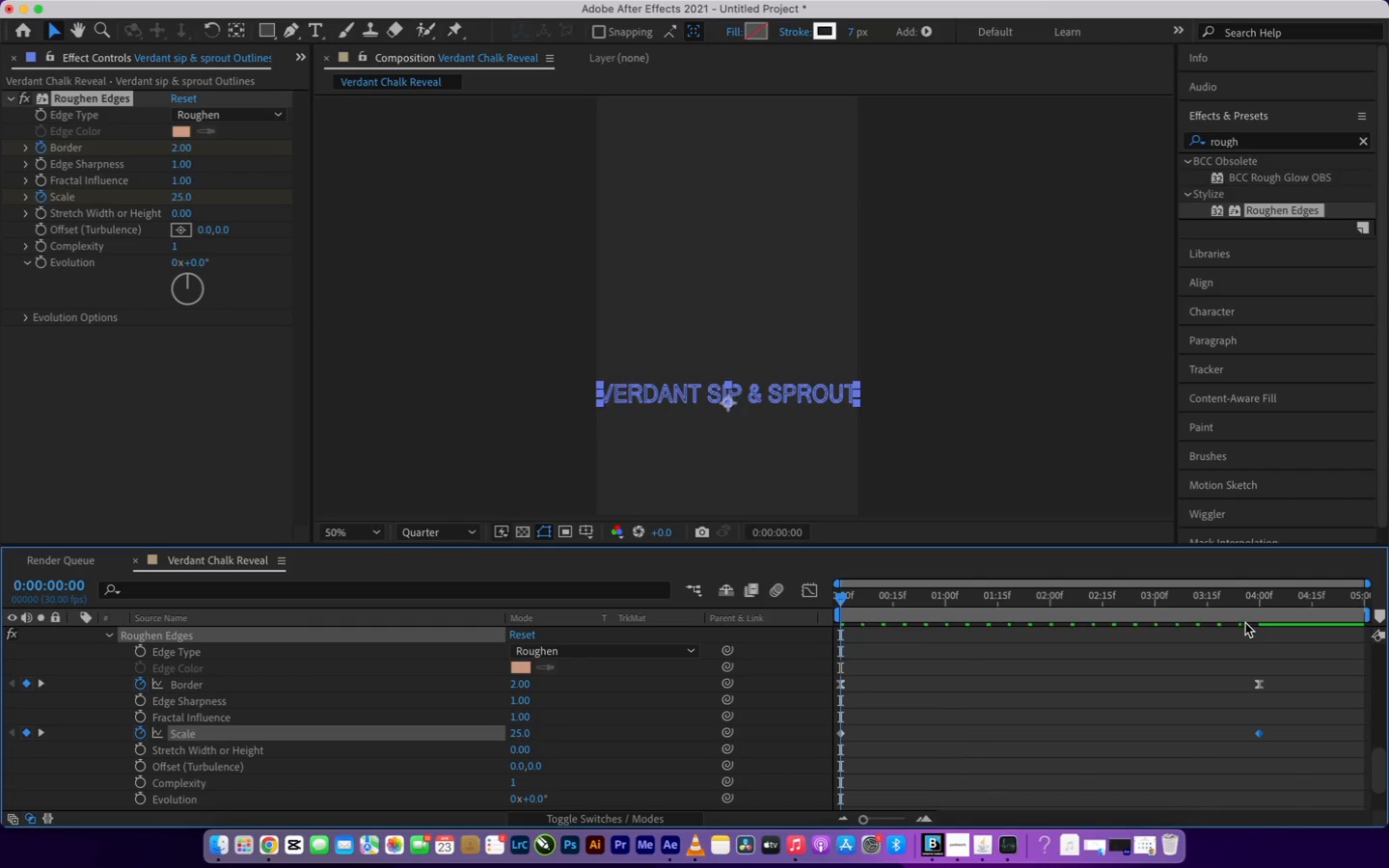 
left_click_drag(start_coordinate=[1284, 733], to_coordinate=[836, 741])
 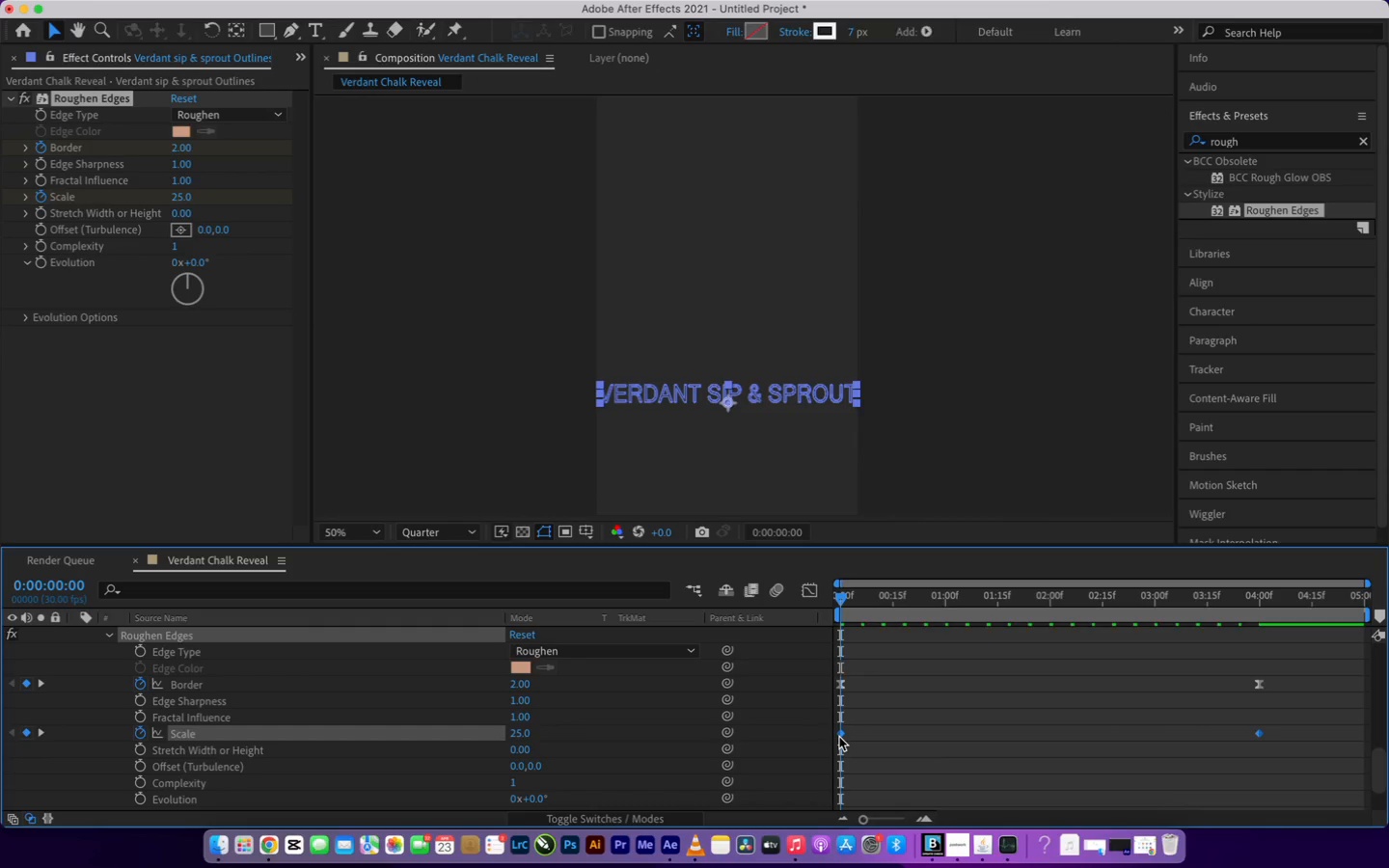 
right_click([839, 737])
 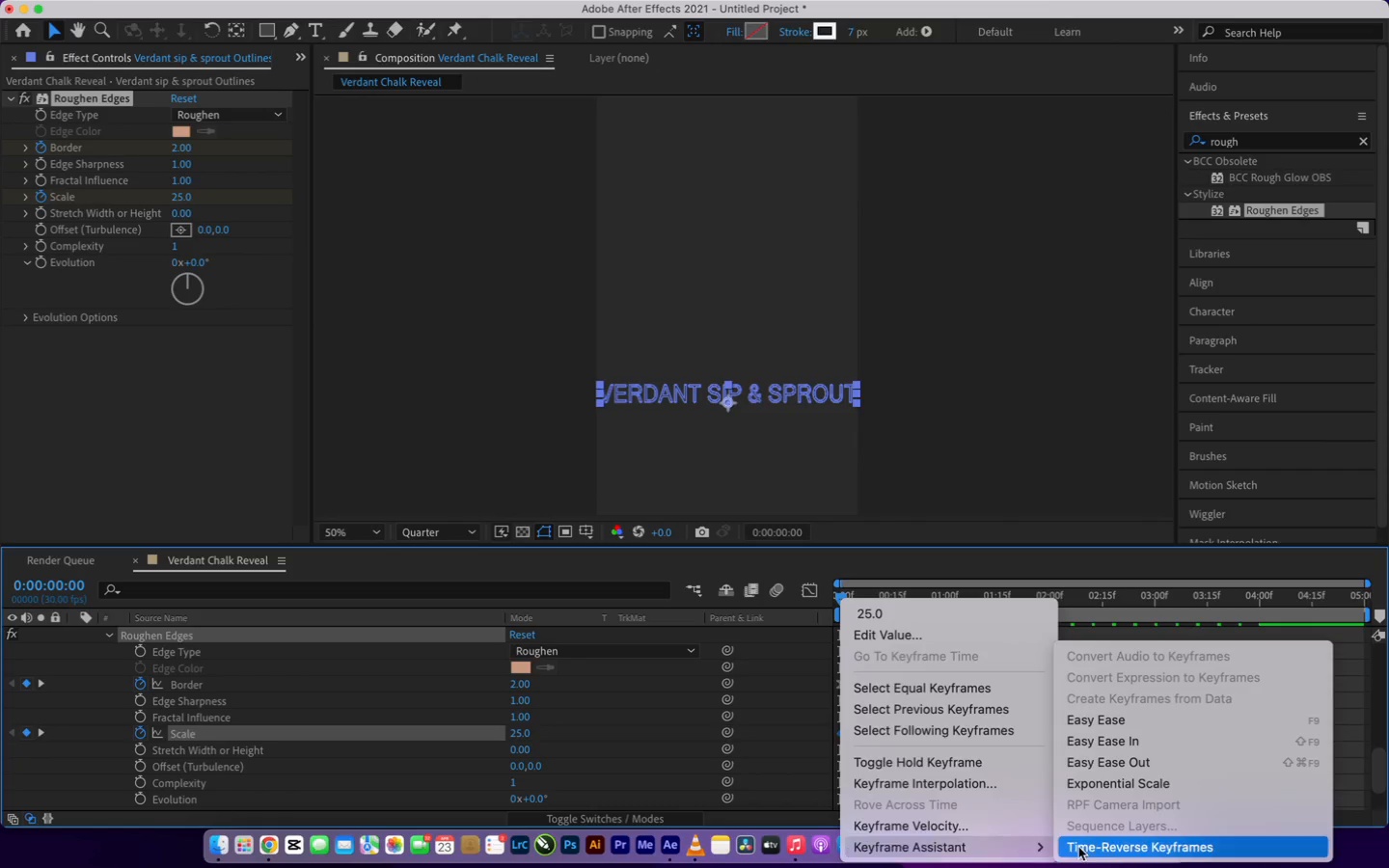 
left_click([1134, 722])
 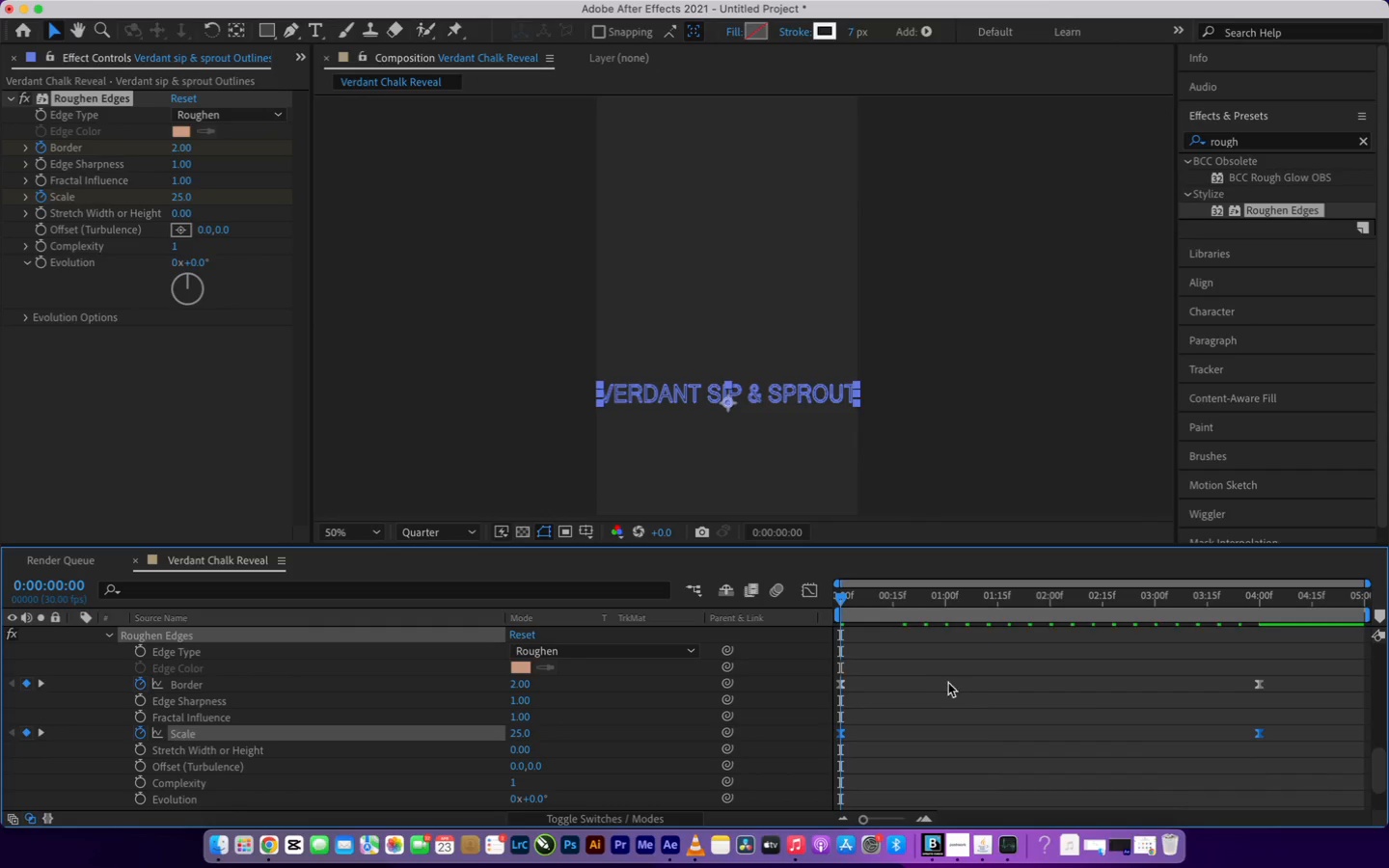 
key(Space)
 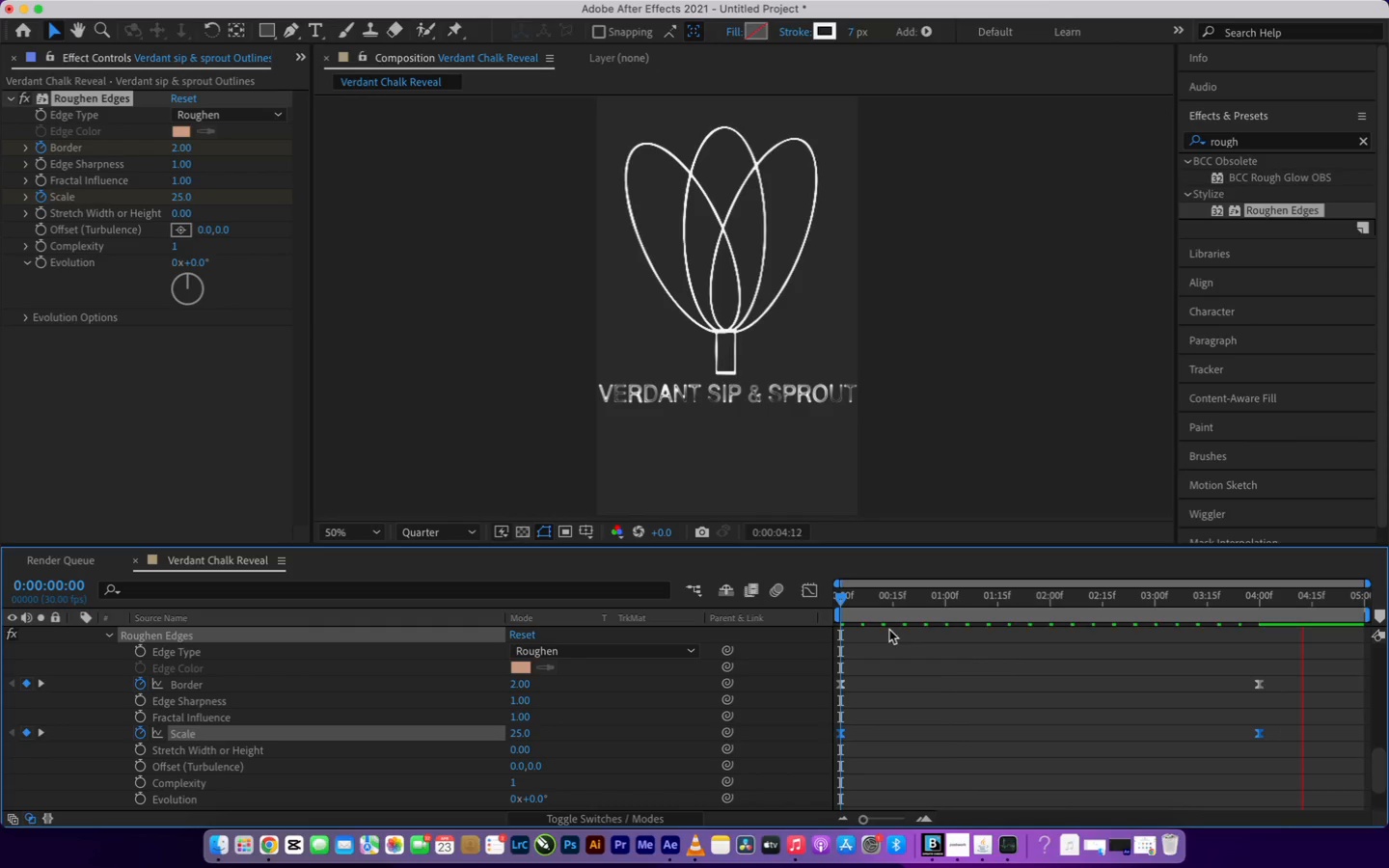 
wait(10.58)
 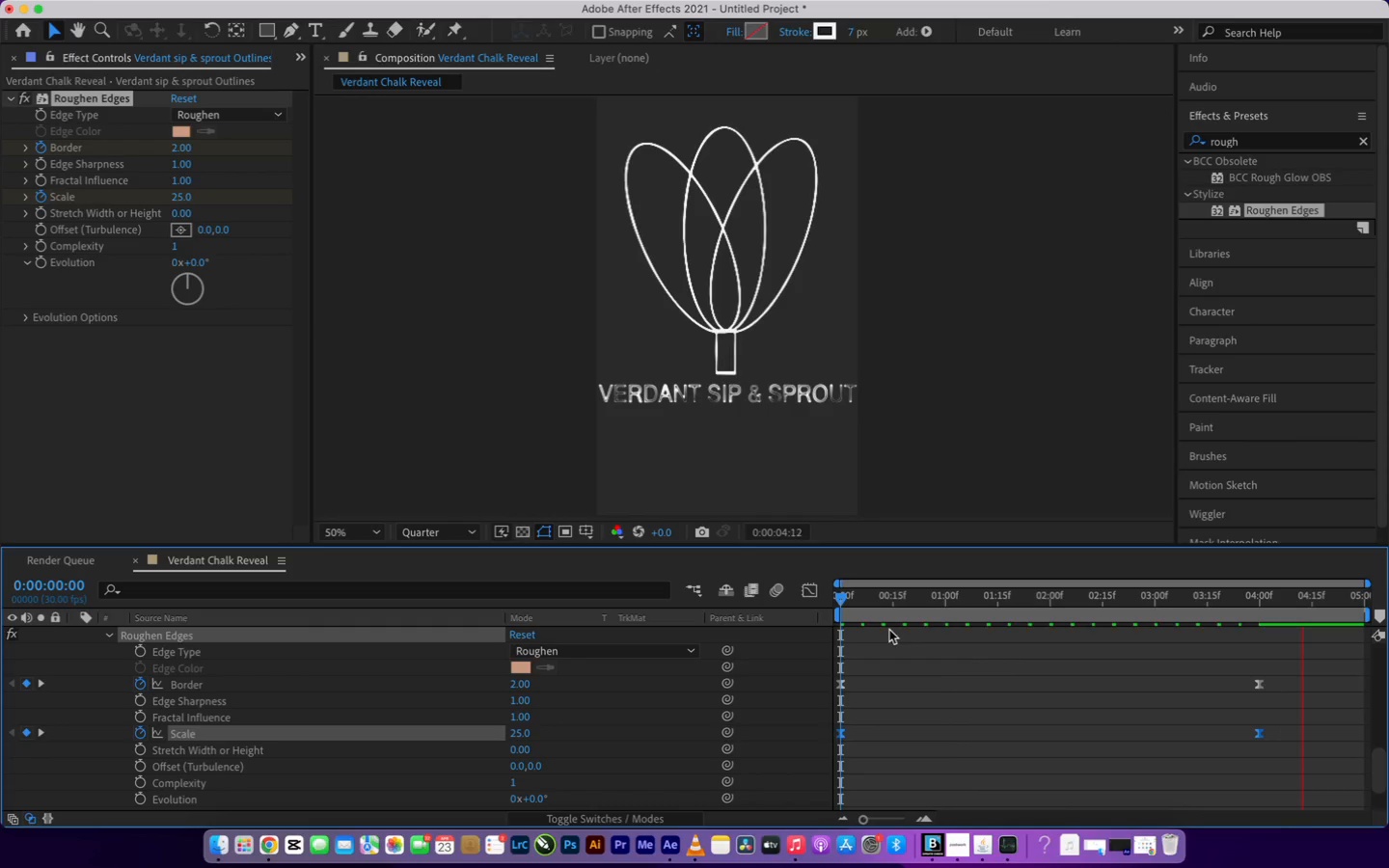 
key(Space)
 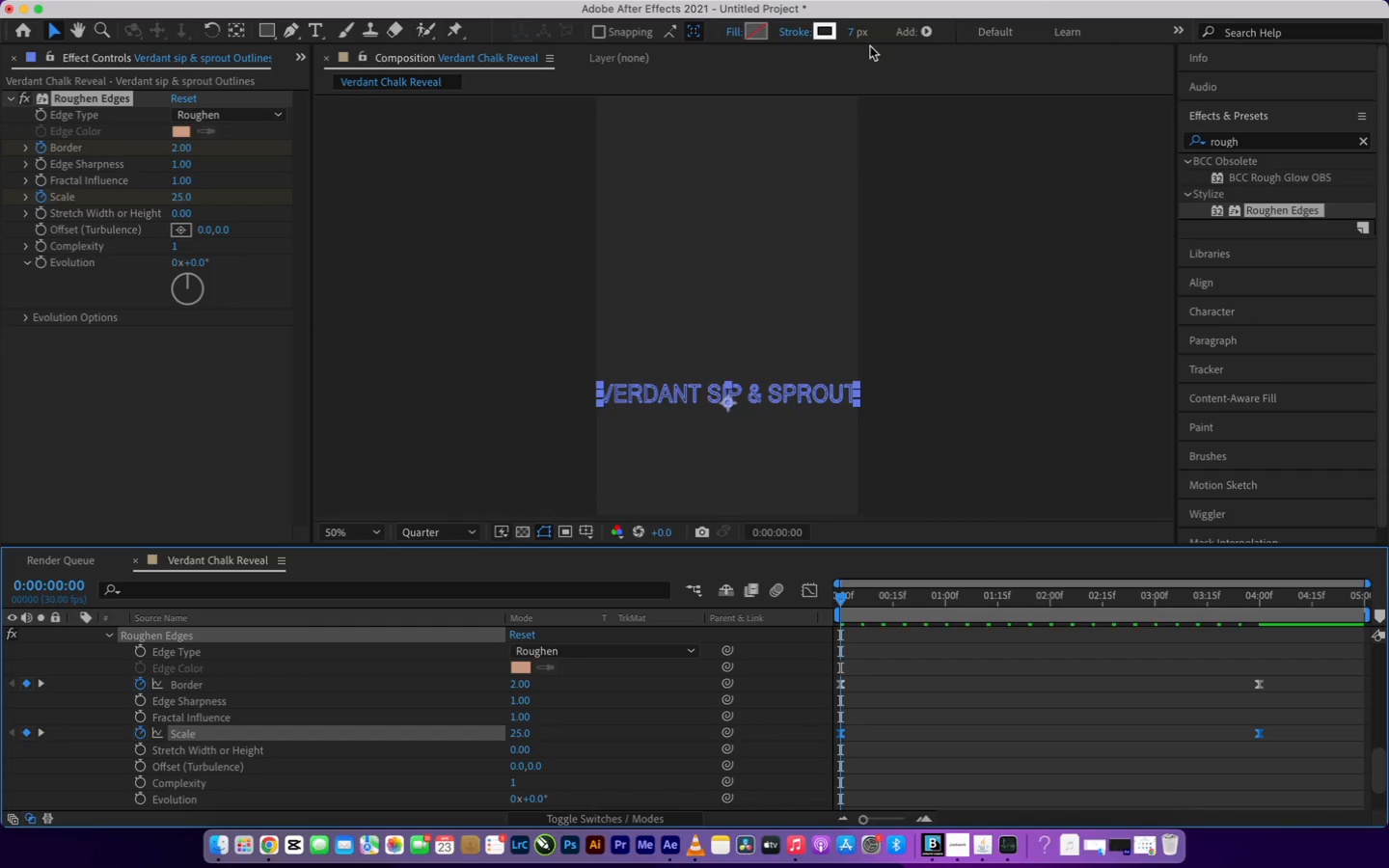 
left_click([850, 34])
 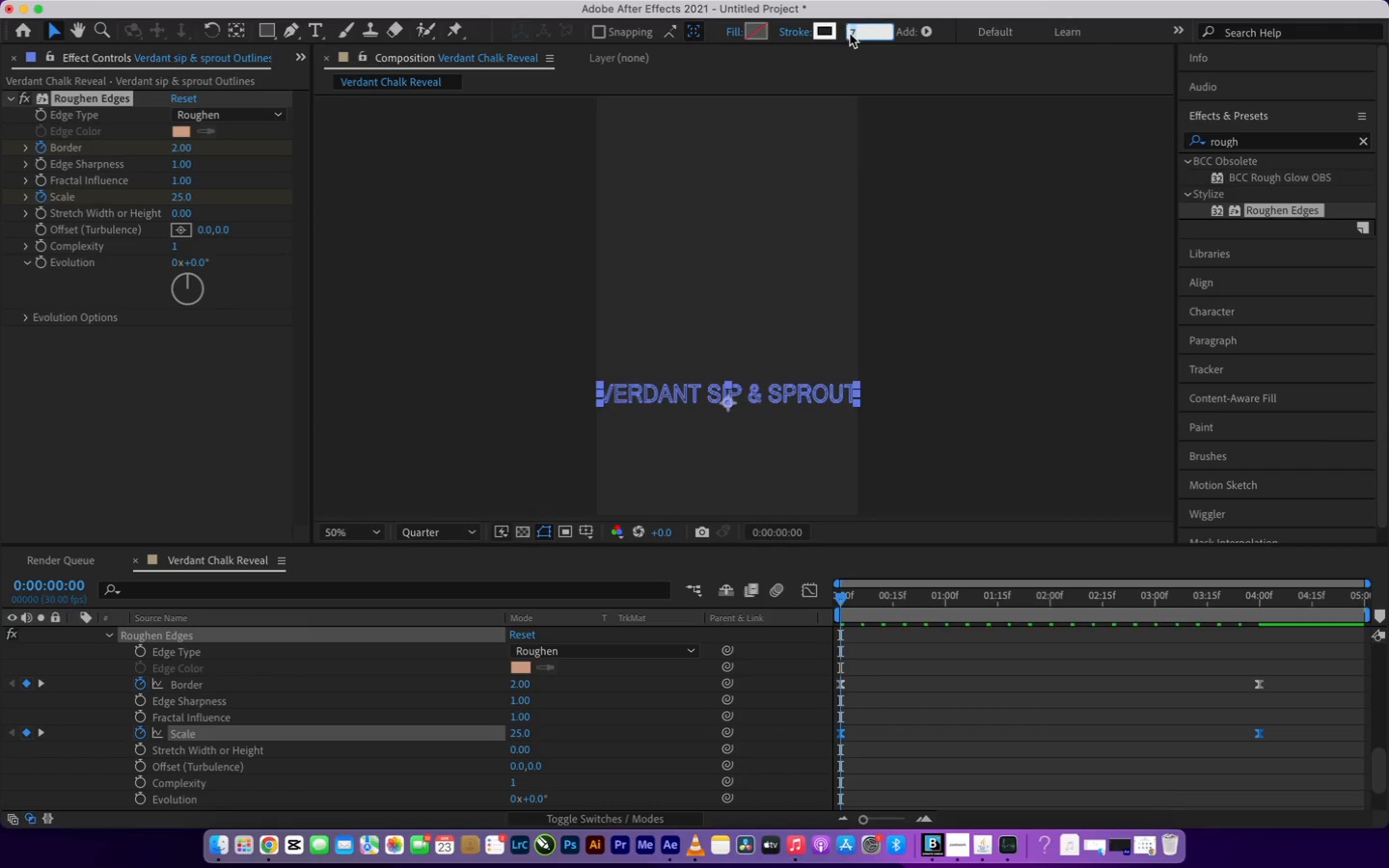 
type(10)
 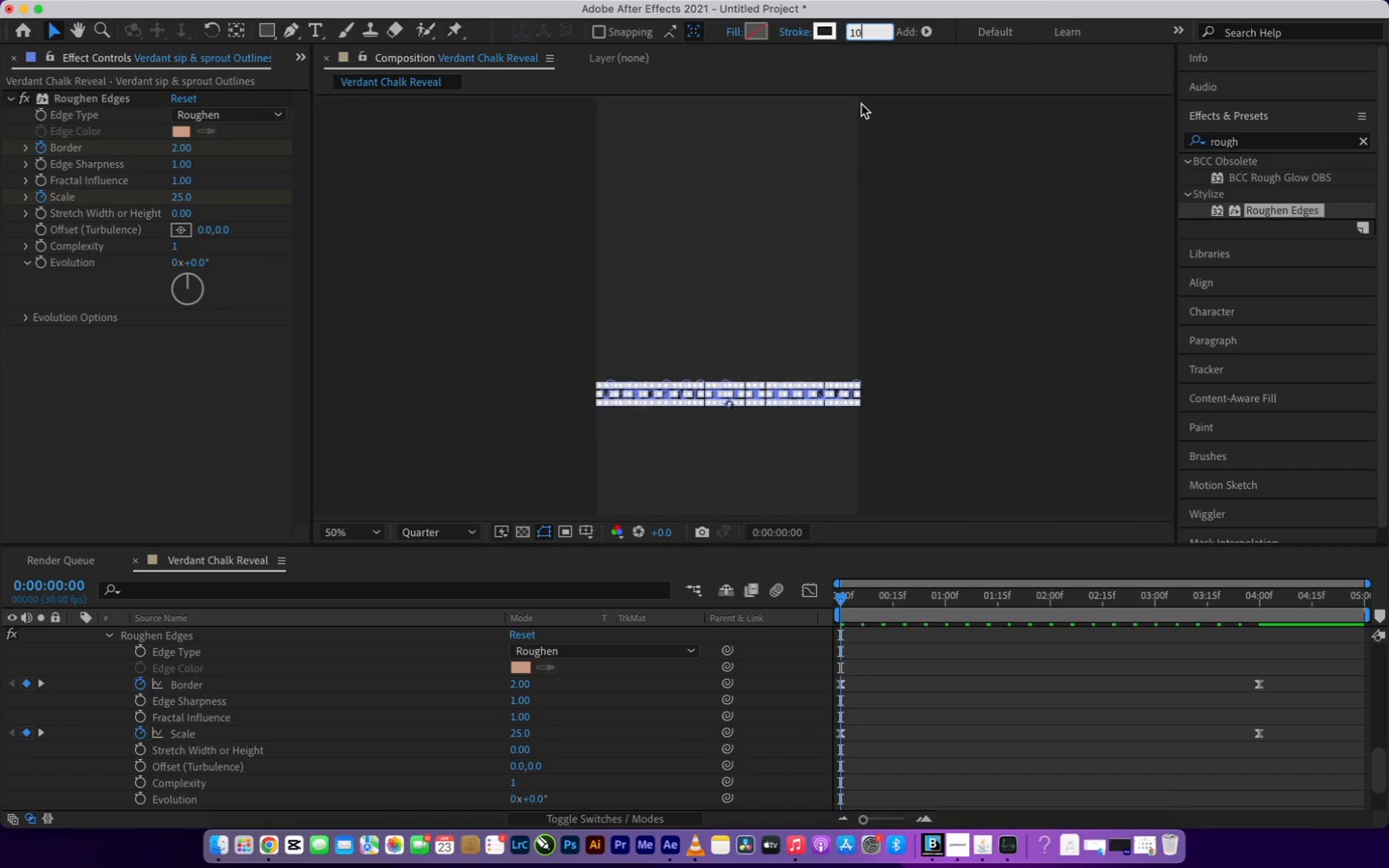 
left_click([933, 333])
 